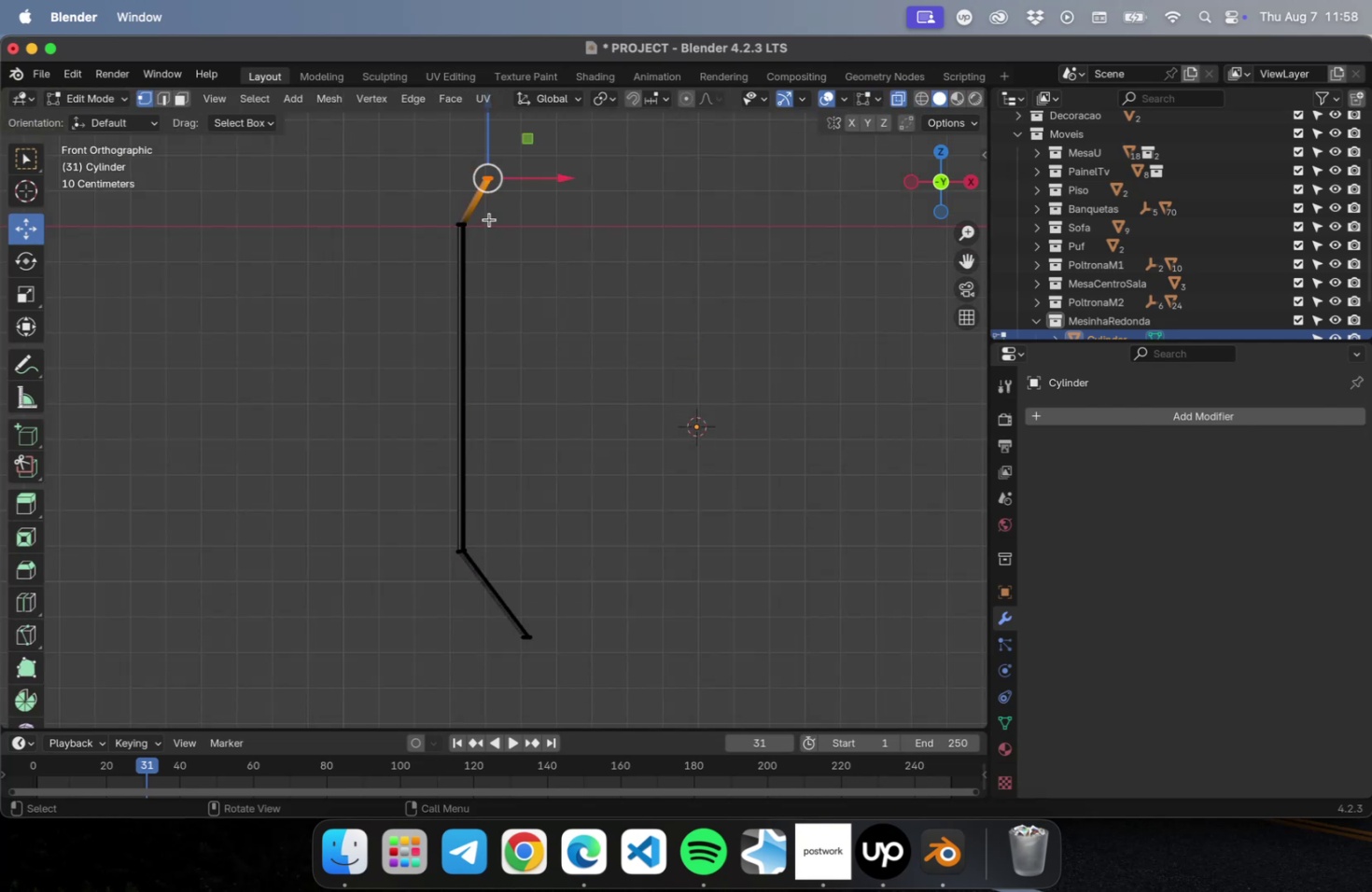 
key(Tab)
 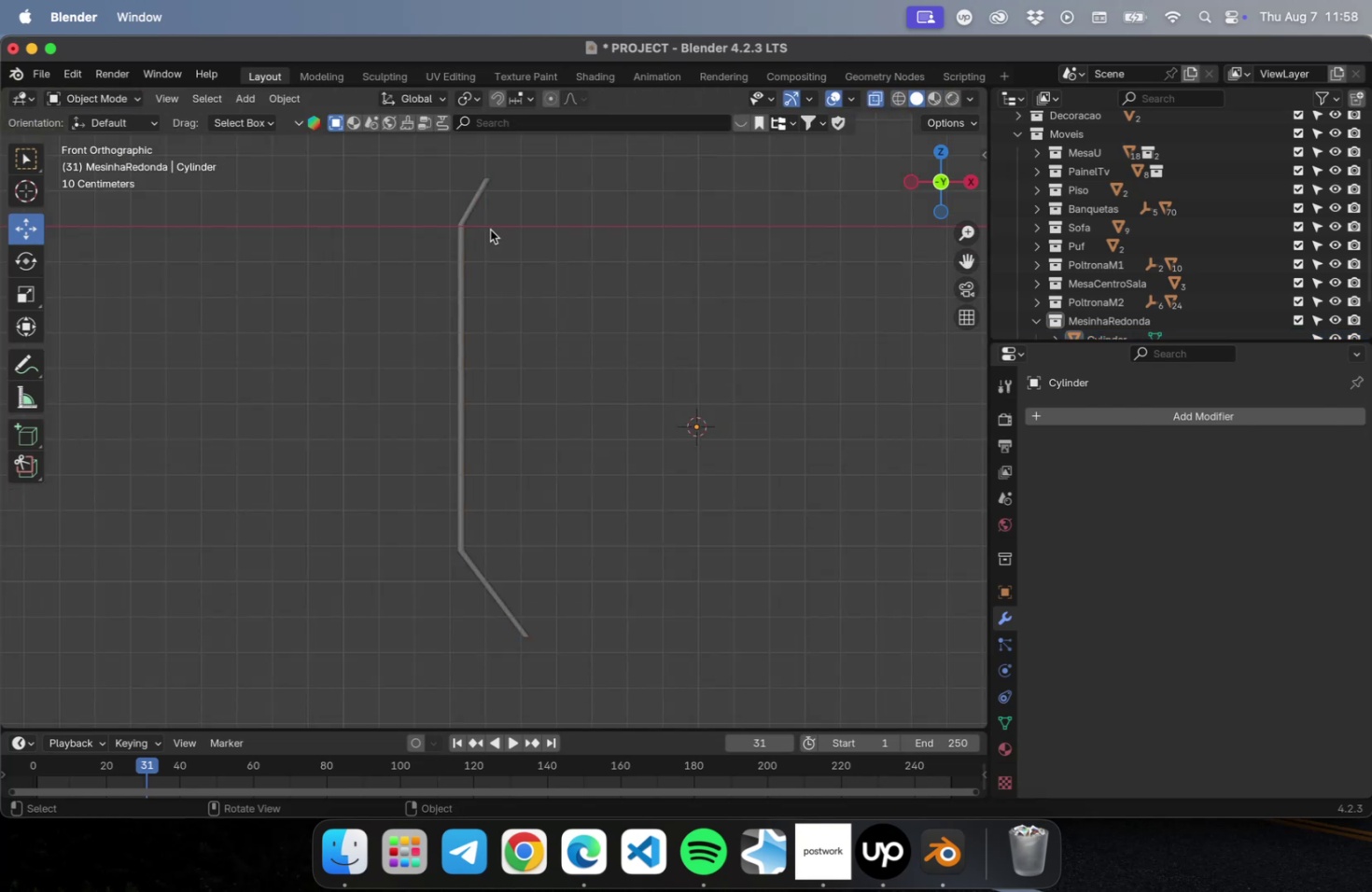 
scroll: coordinate [494, 221], scroll_direction: up, amount: 4.0
 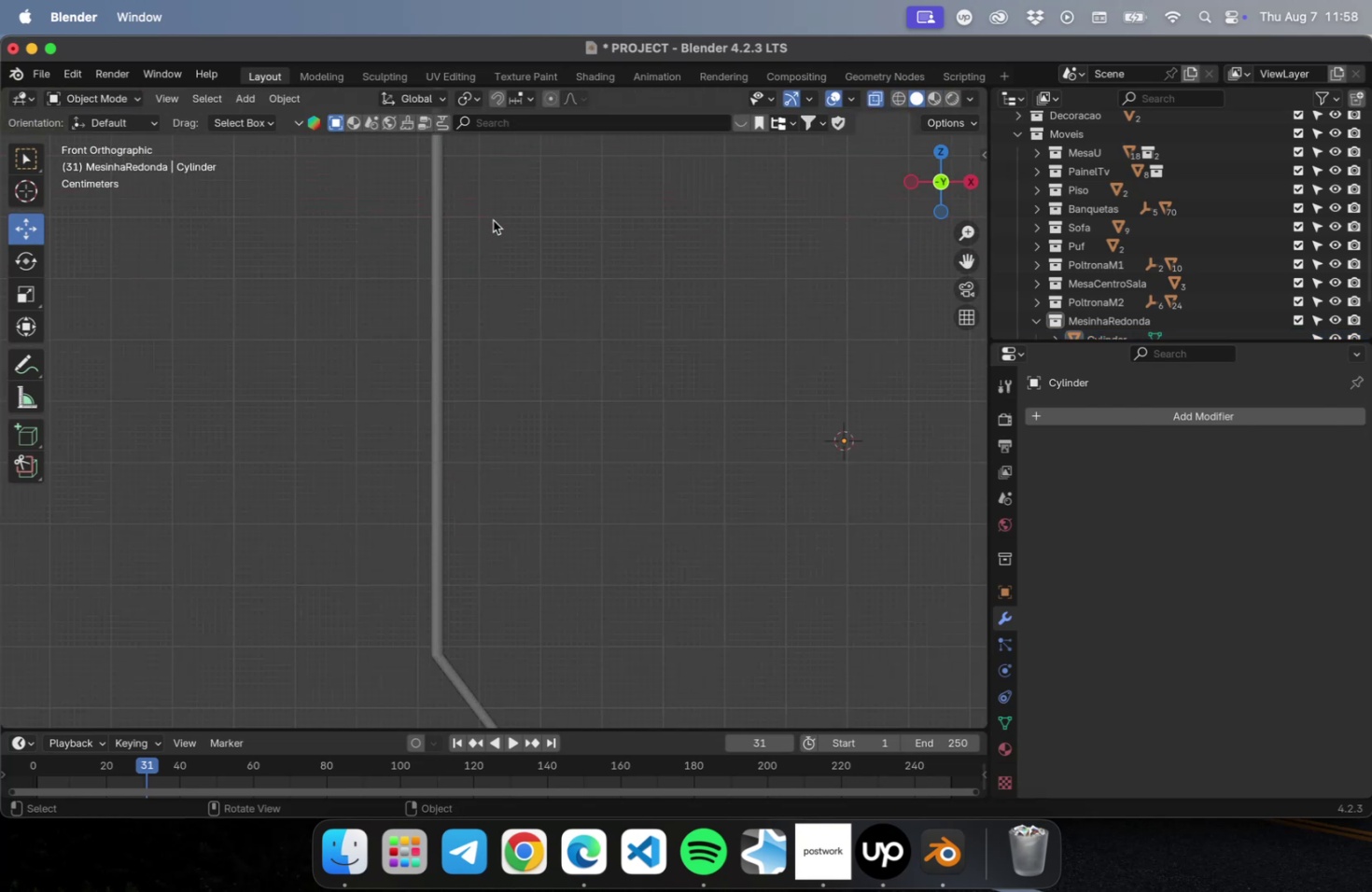 
key(Shift+ShiftLeft)
 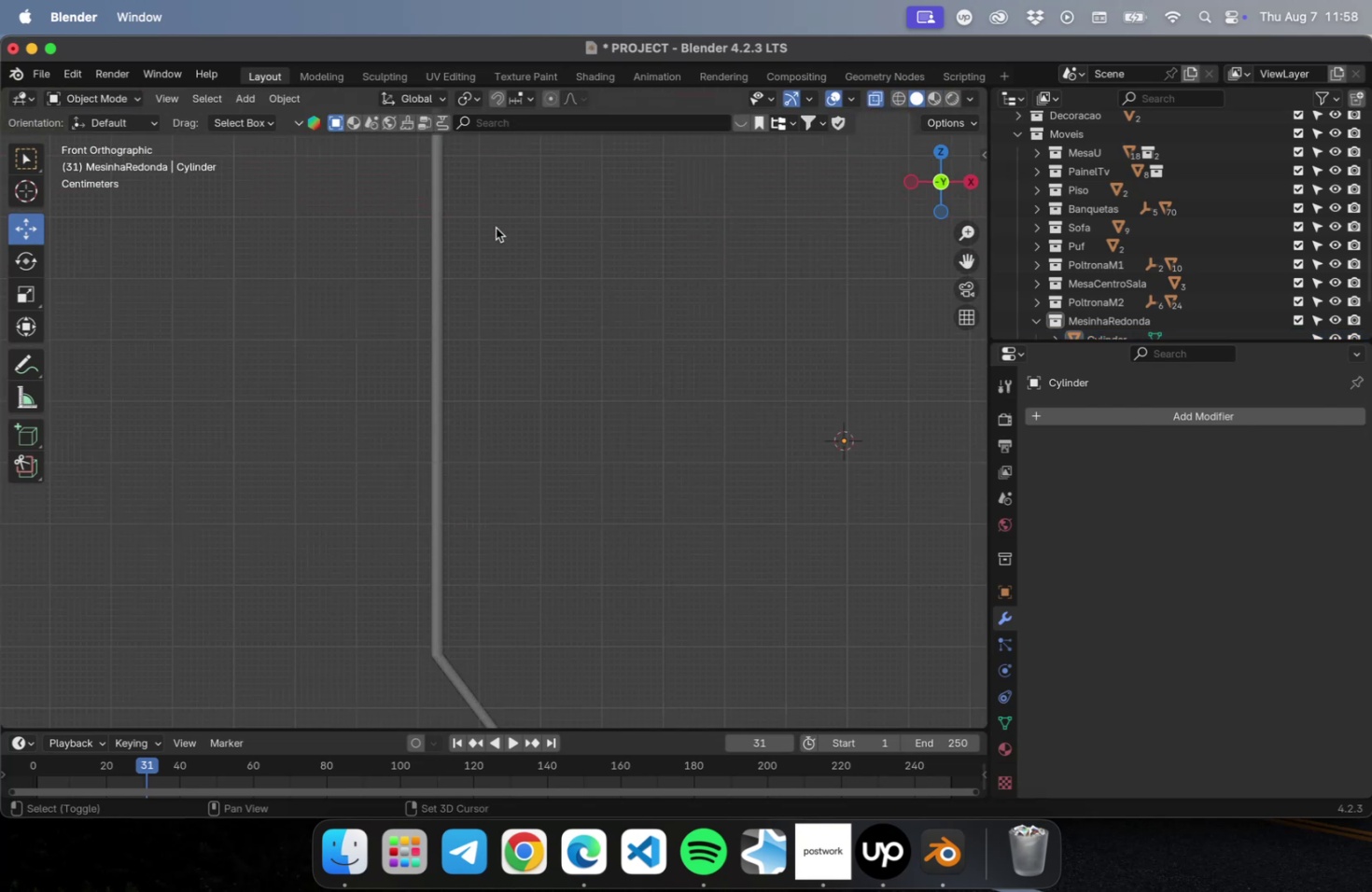 
hold_key(key=ShiftLeft, duration=0.41)
 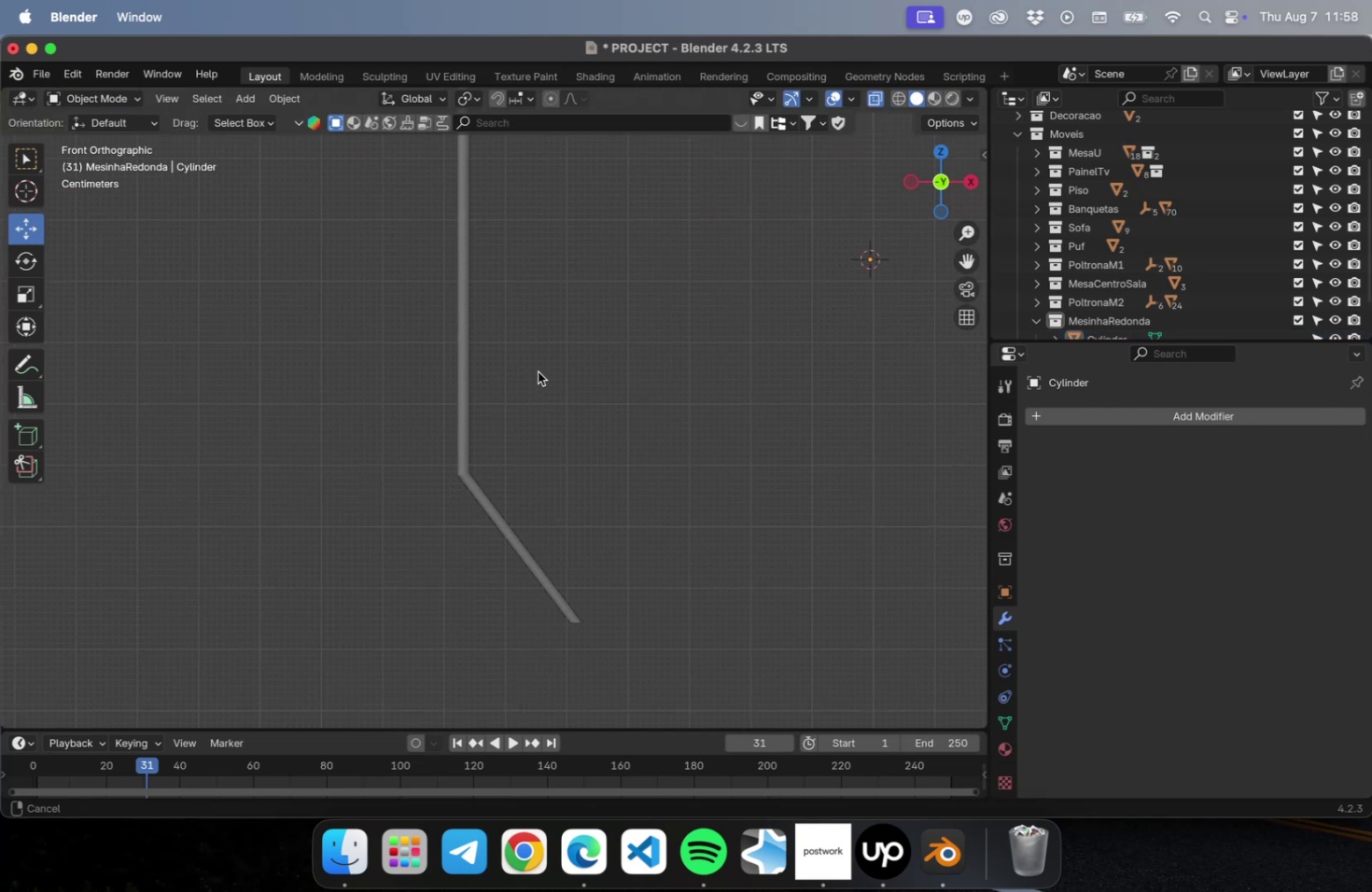 
scroll: coordinate [474, 509], scroll_direction: up, amount: 16.0
 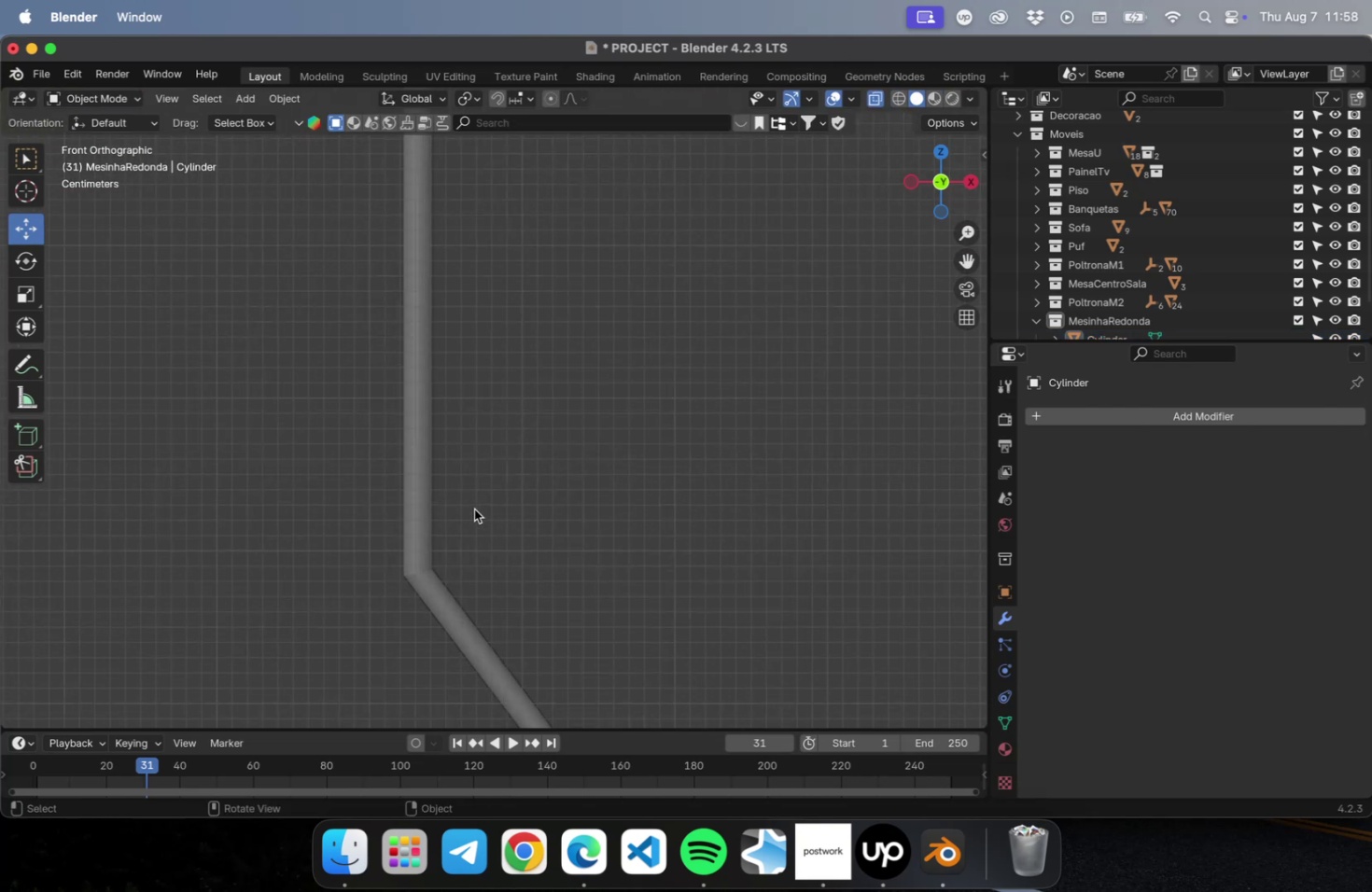 
hold_key(key=ShiftLeft, duration=0.51)
 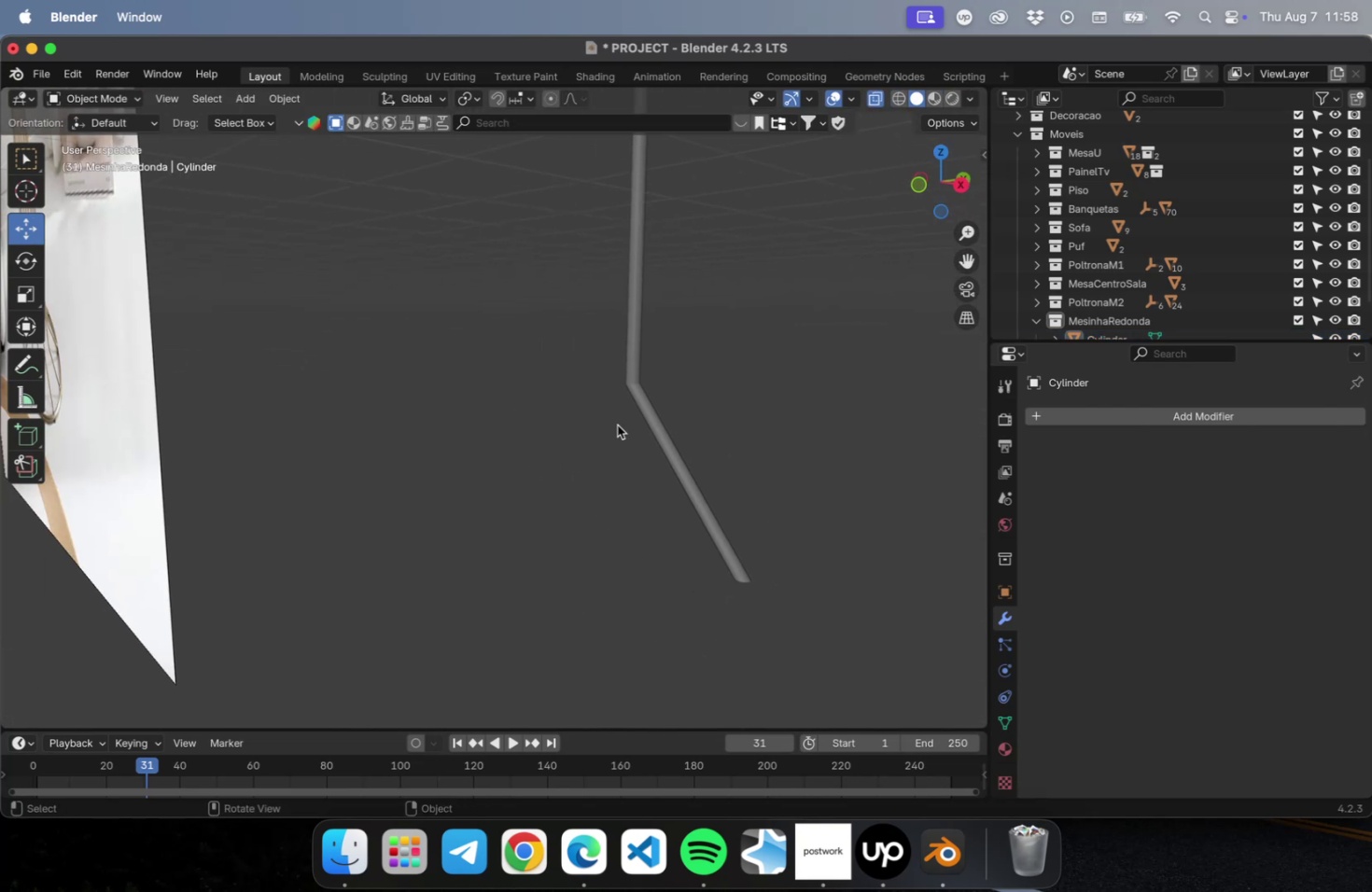 
left_click([651, 422])
 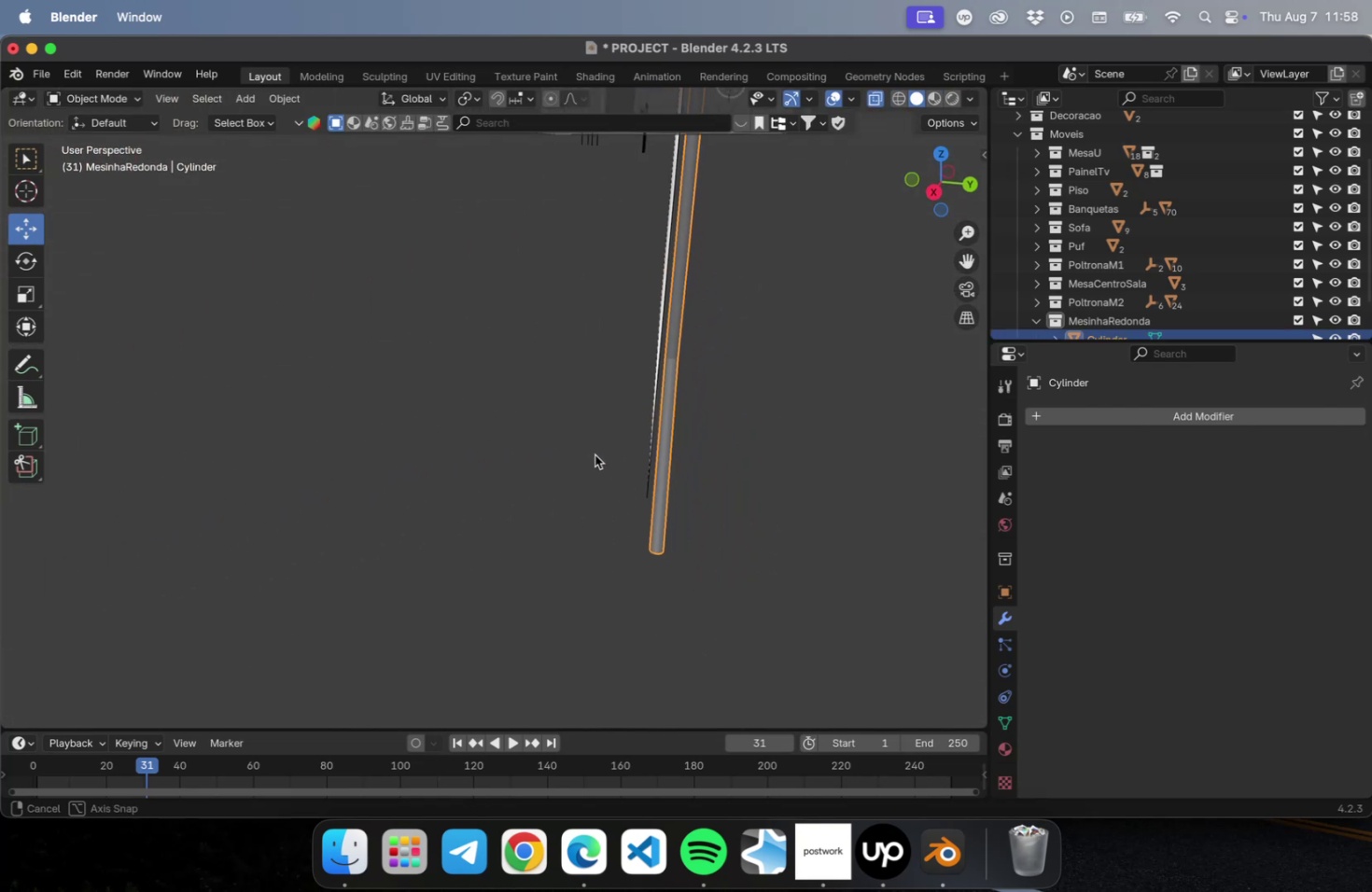 
scroll: coordinate [696, 360], scroll_direction: up, amount: 11.0
 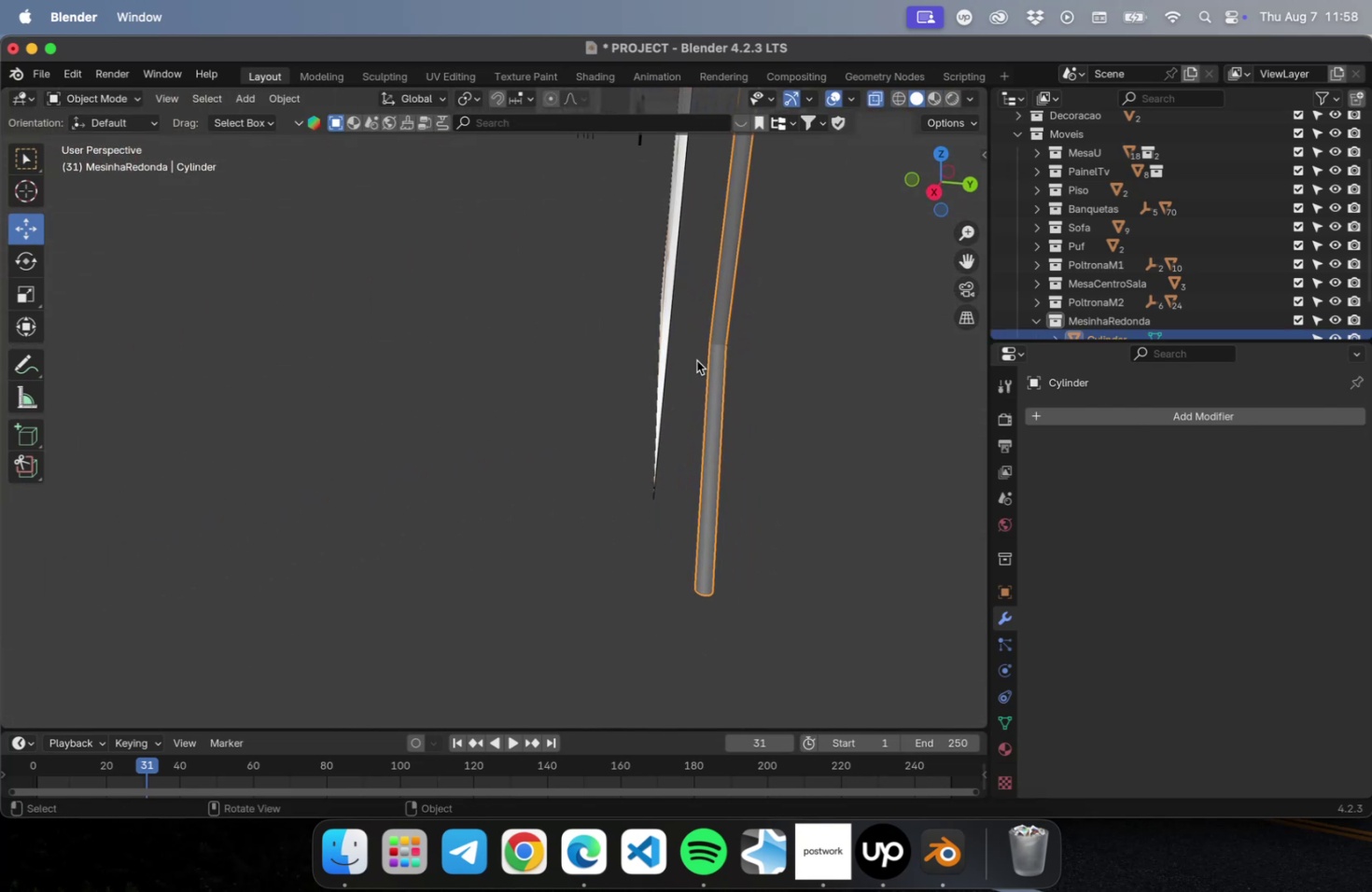 
hold_key(key=ShiftLeft, duration=0.48)
 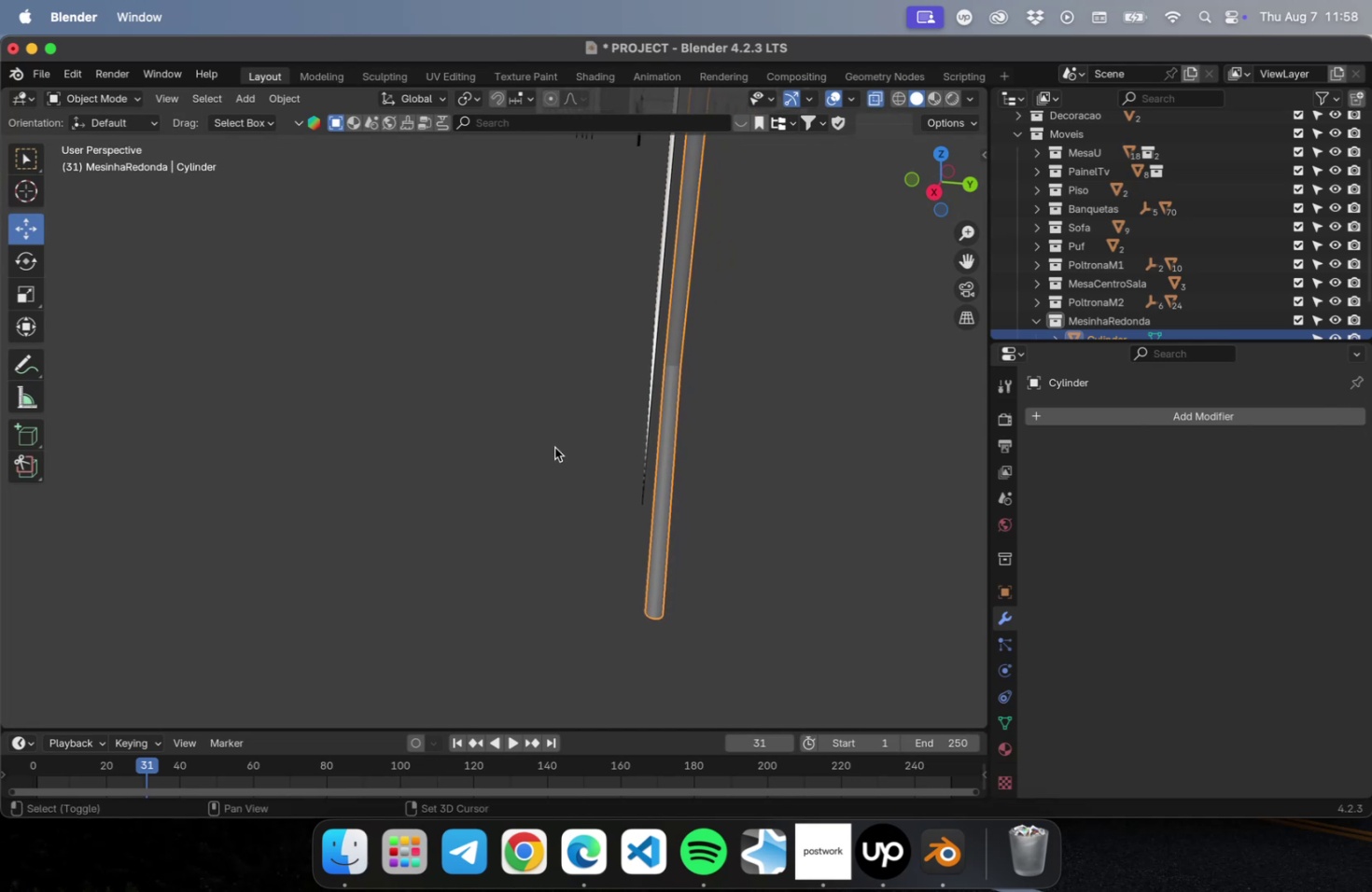 
scroll: coordinate [695, 415], scroll_direction: up, amount: 13.0
 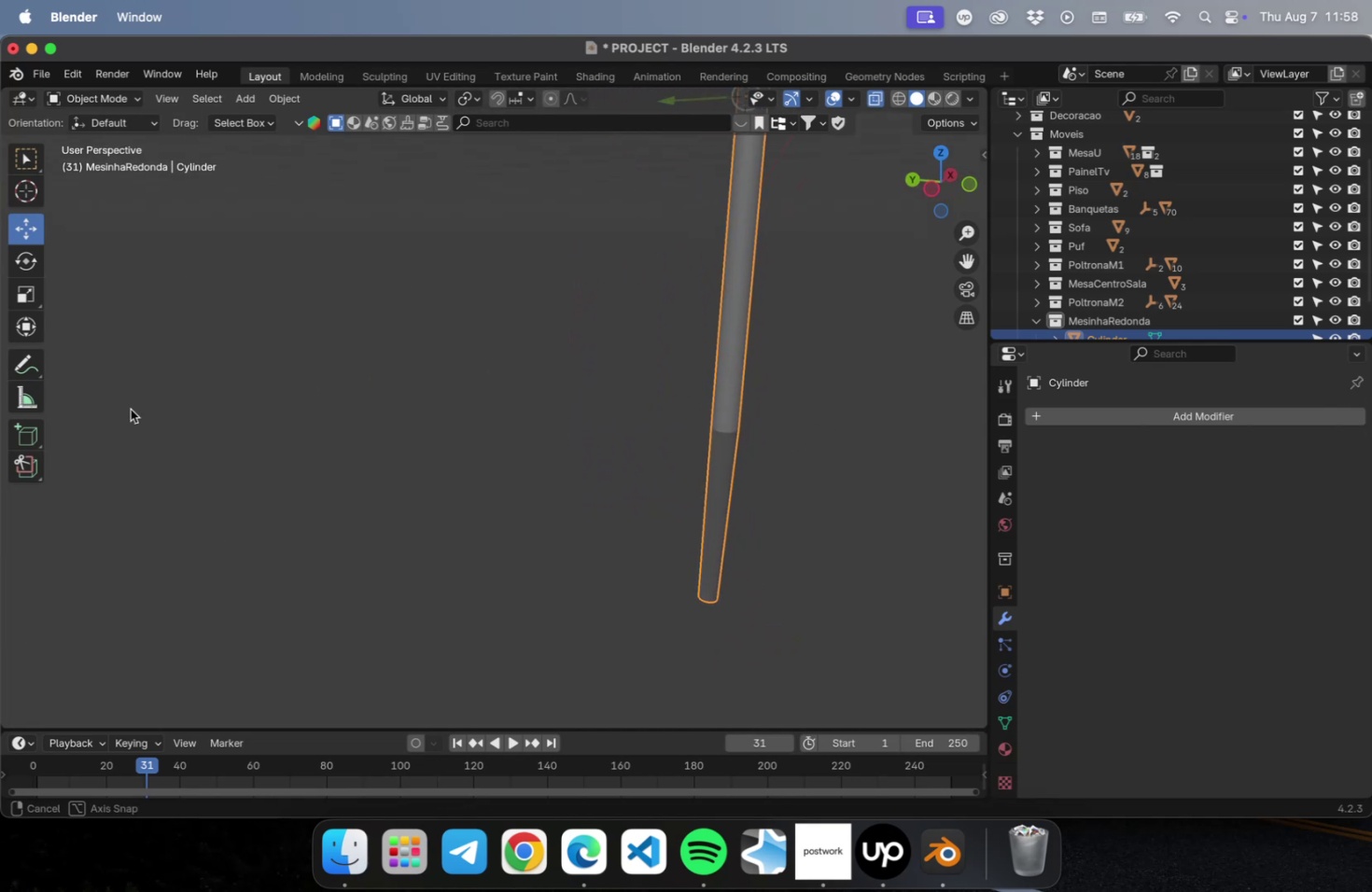 
key(NumLock)
 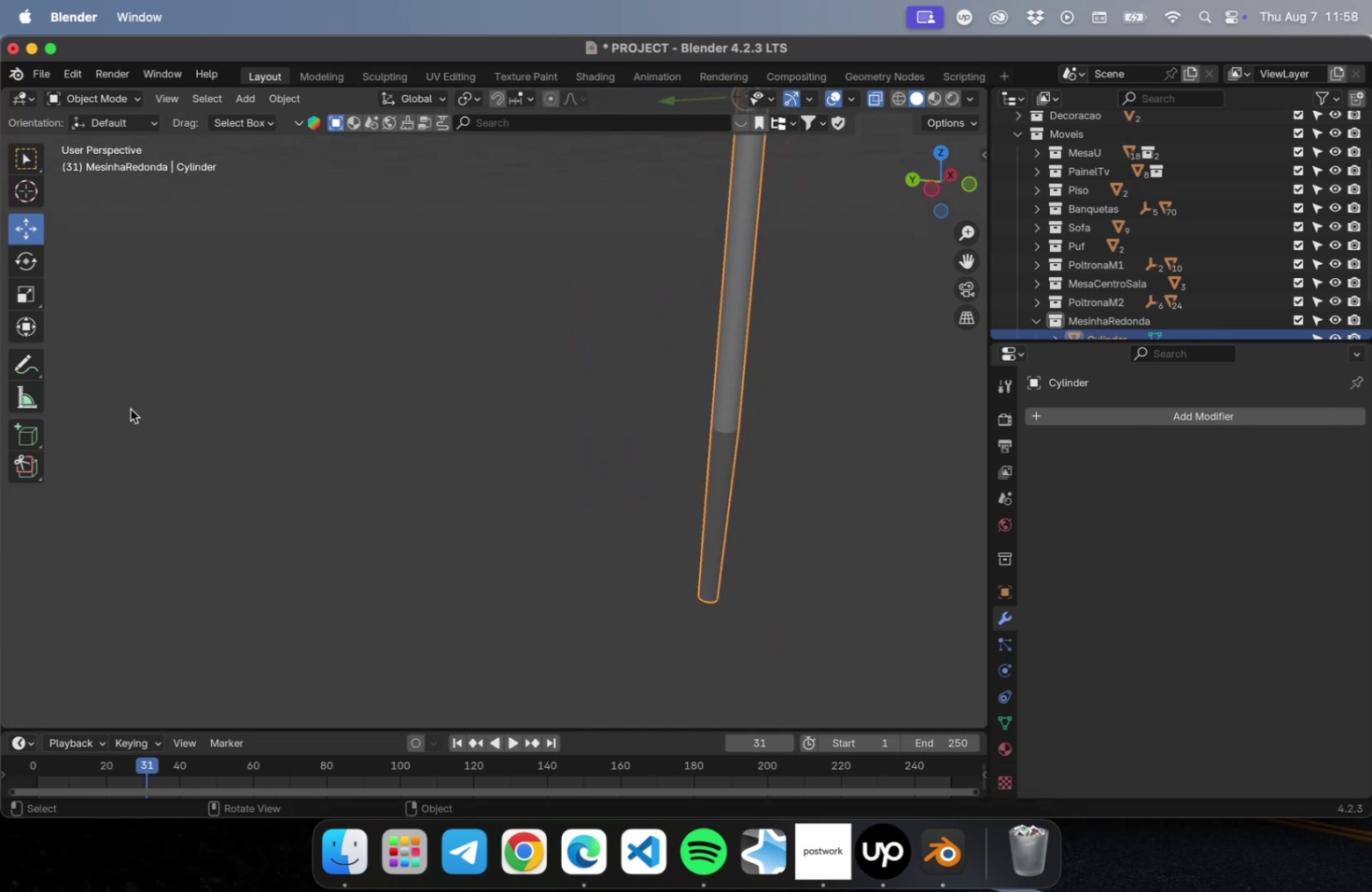 
key(Numpad7)
 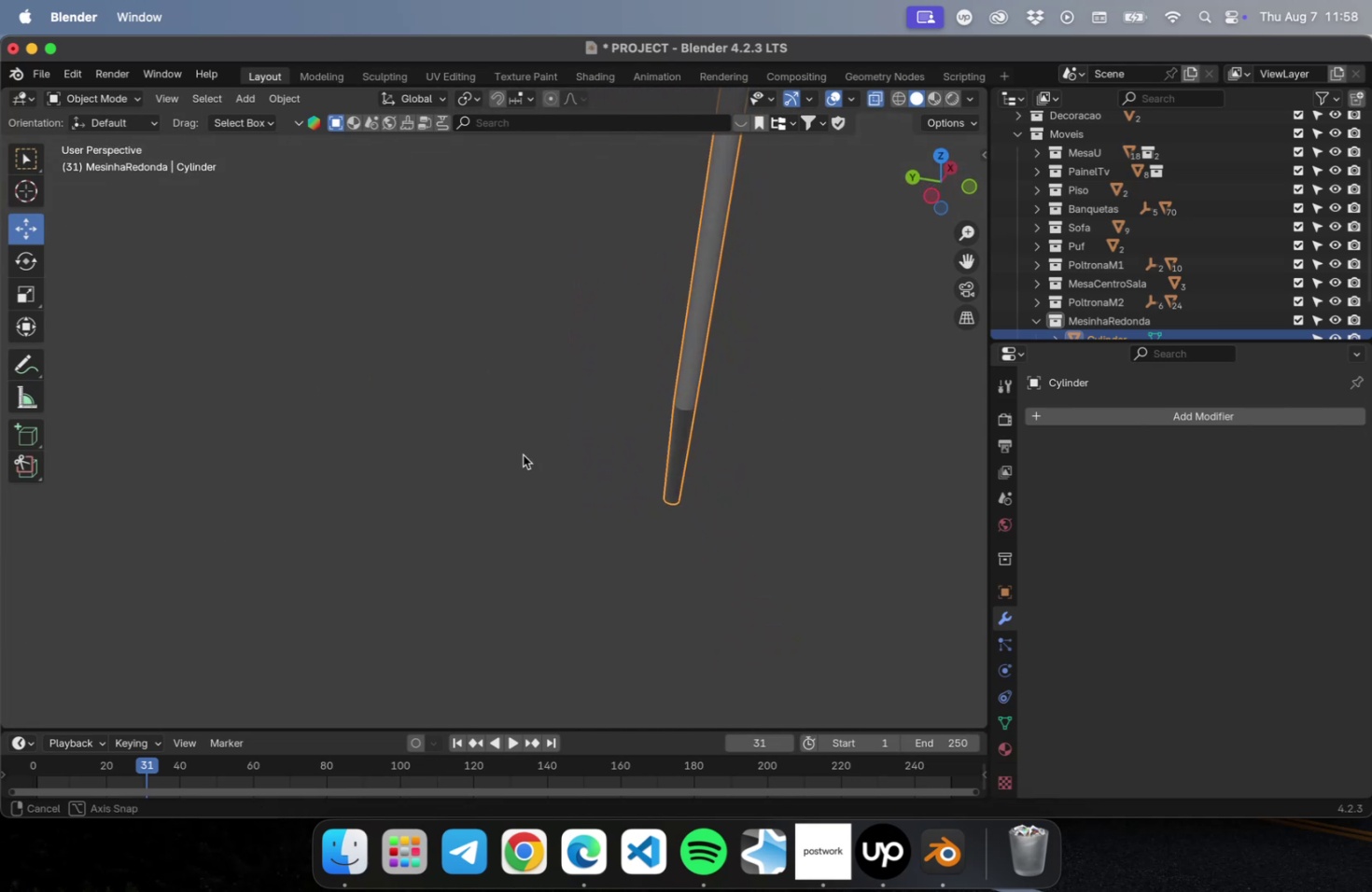 
key(NumLock)
 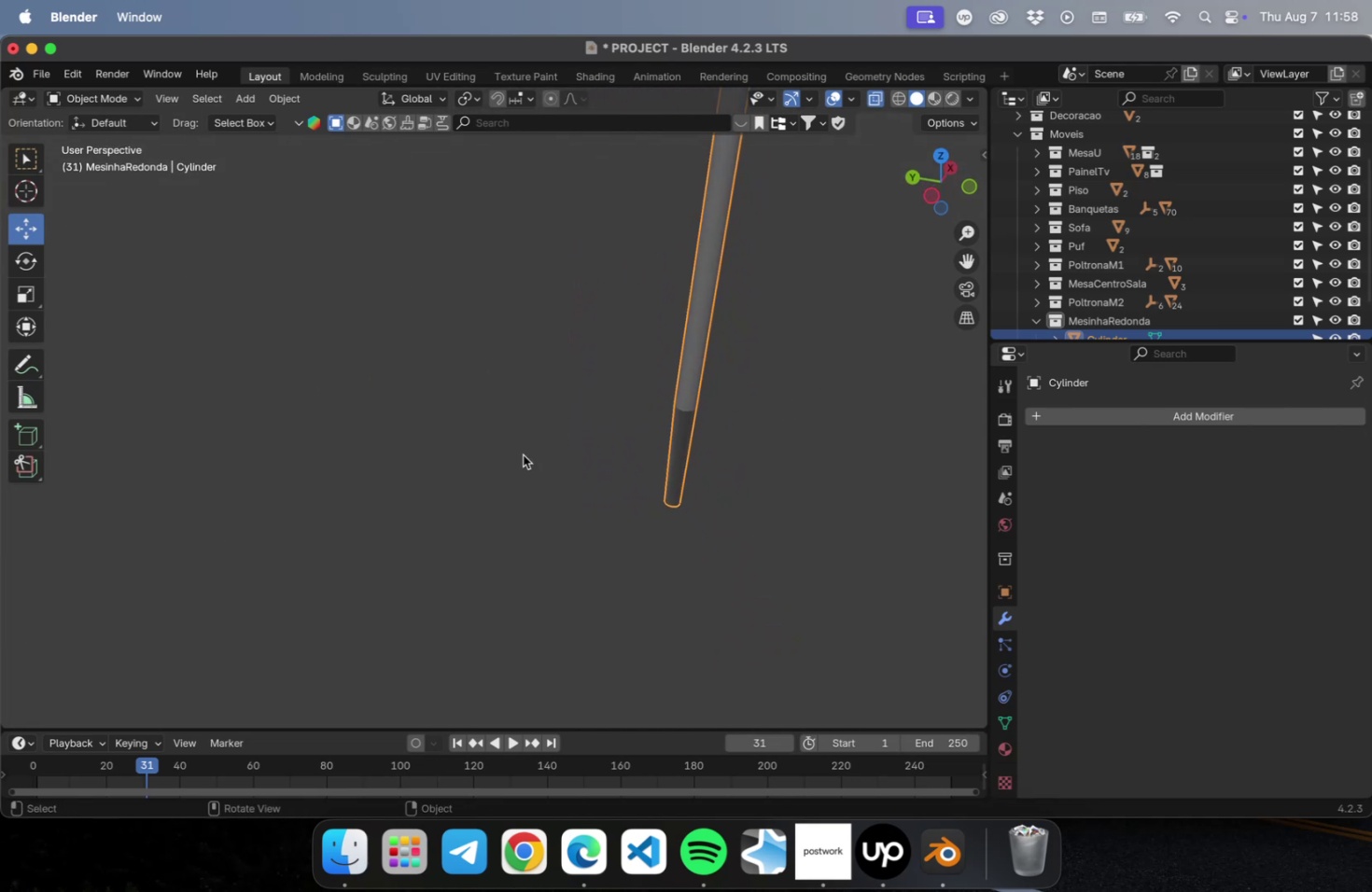 
key(Numpad7)
 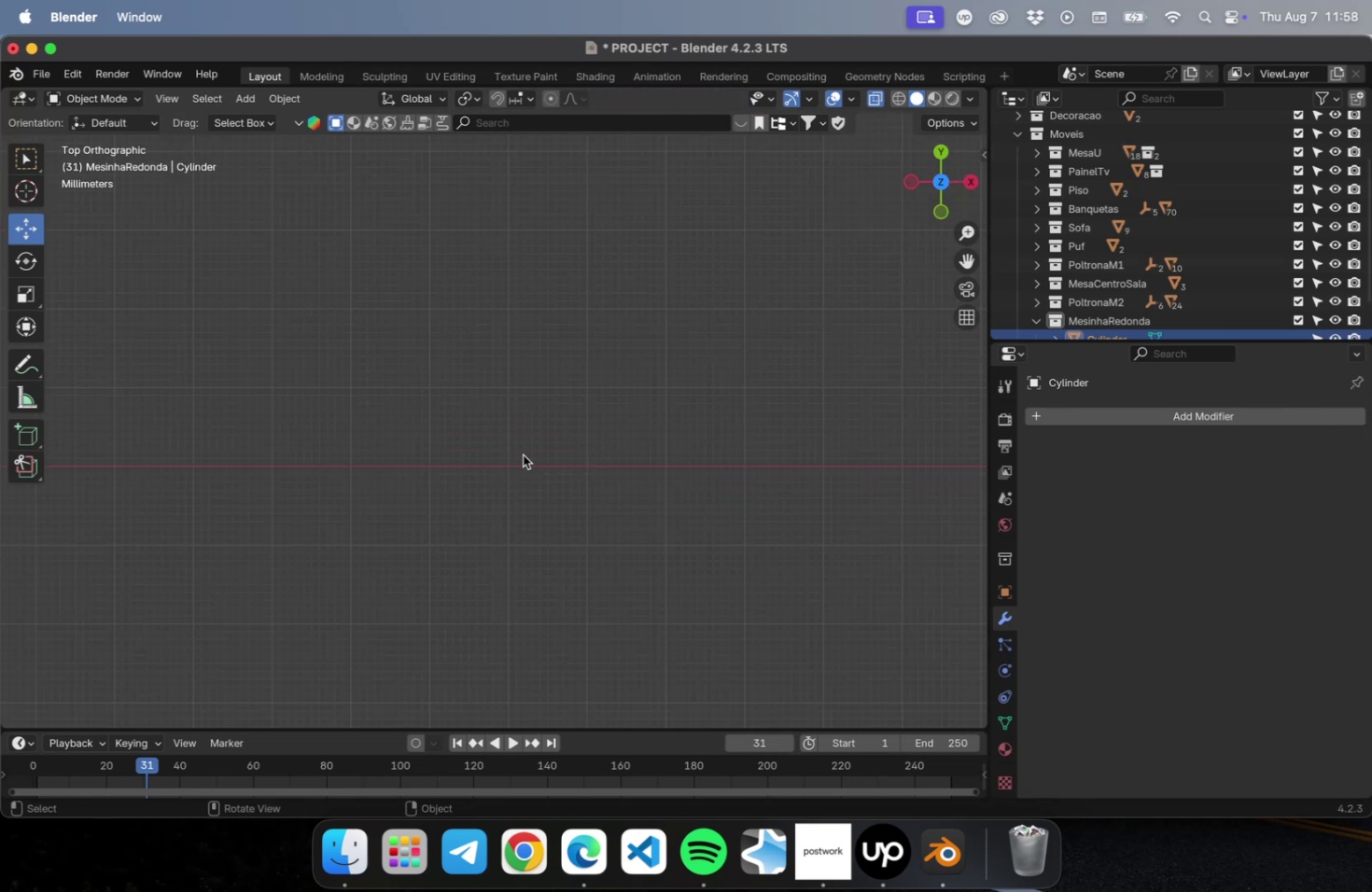 
key(NumLock)
 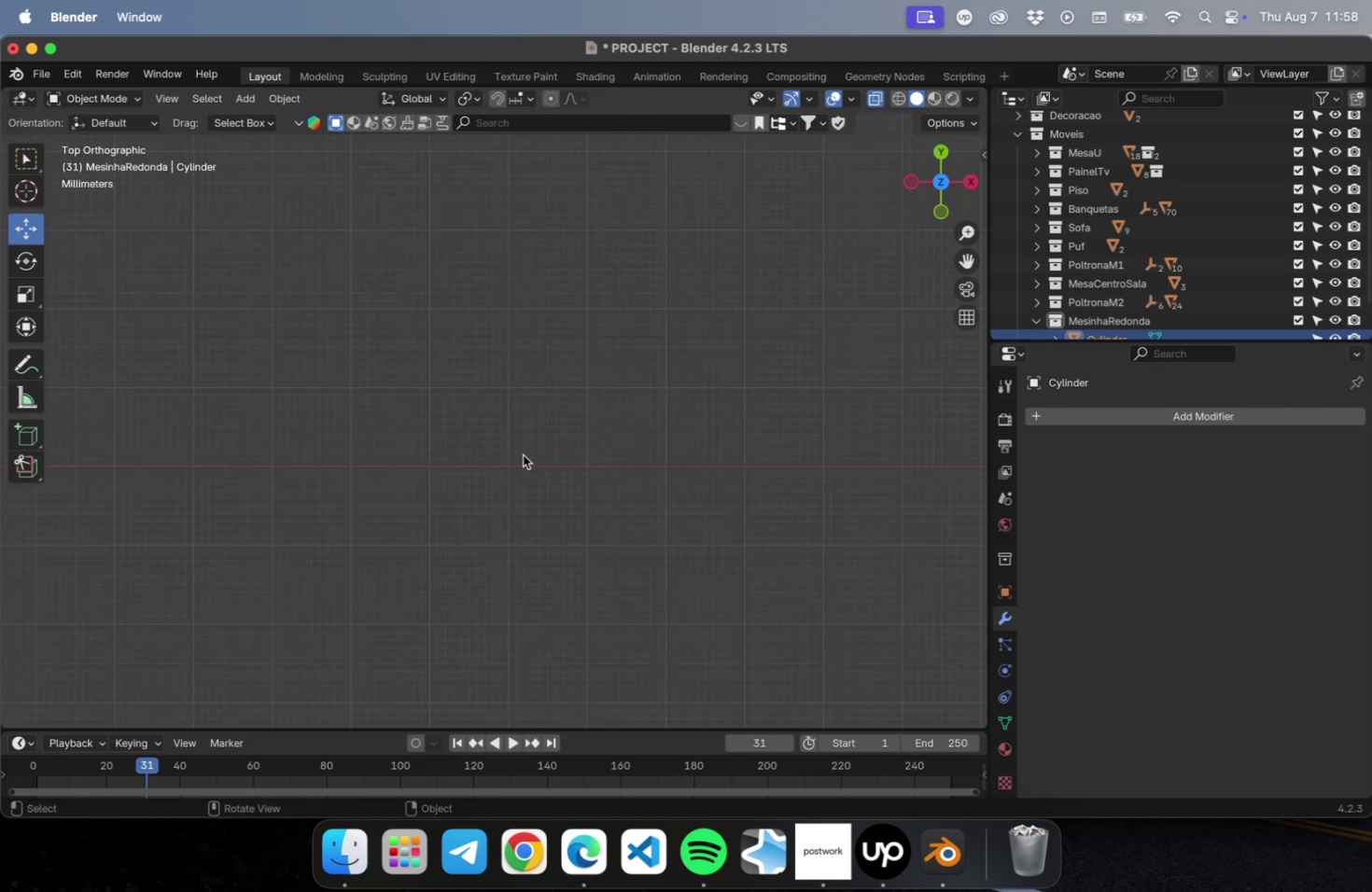 
key(NumpadDecimal)
 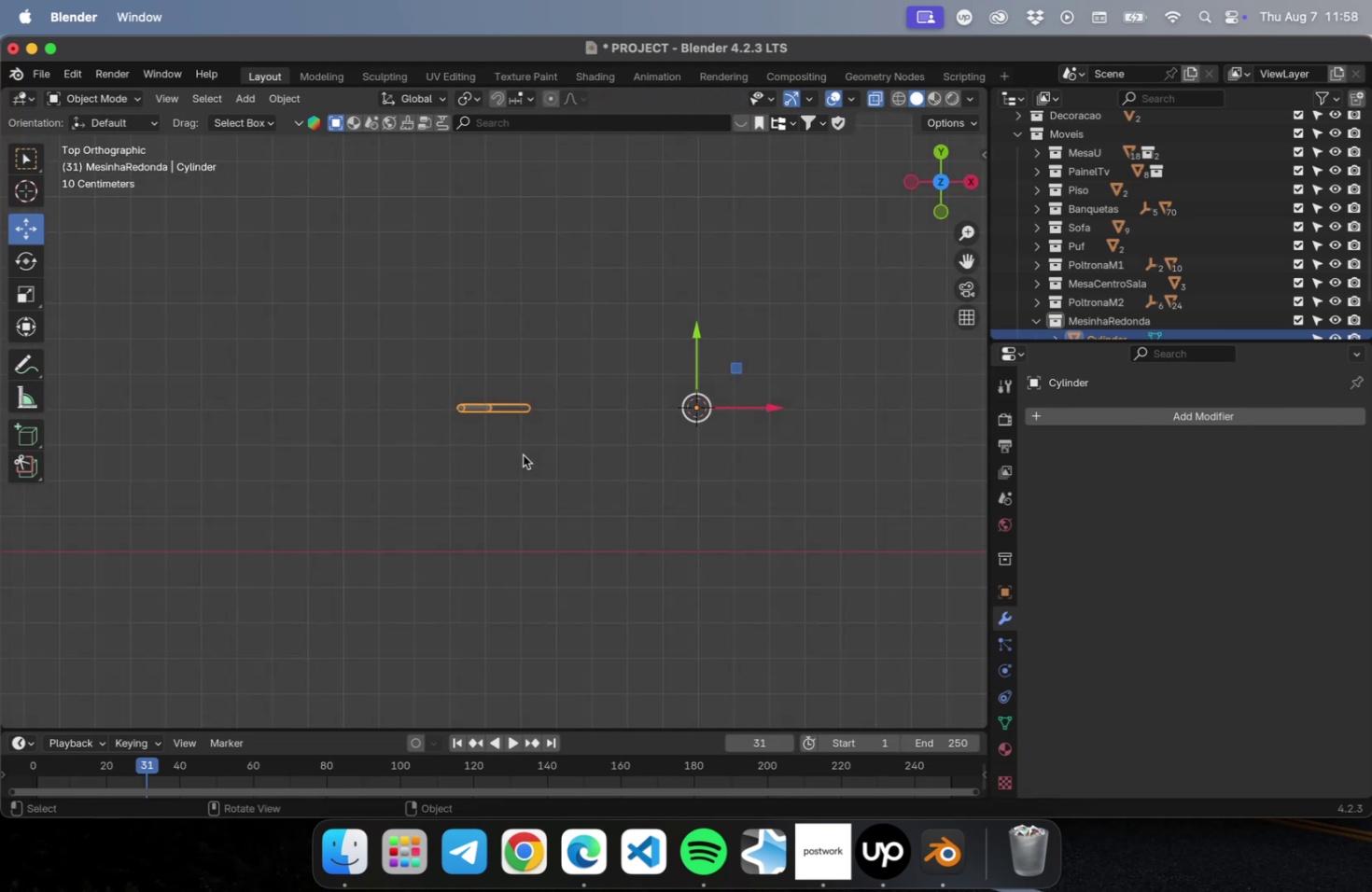 
scroll: coordinate [483, 425], scroll_direction: up, amount: 48.0
 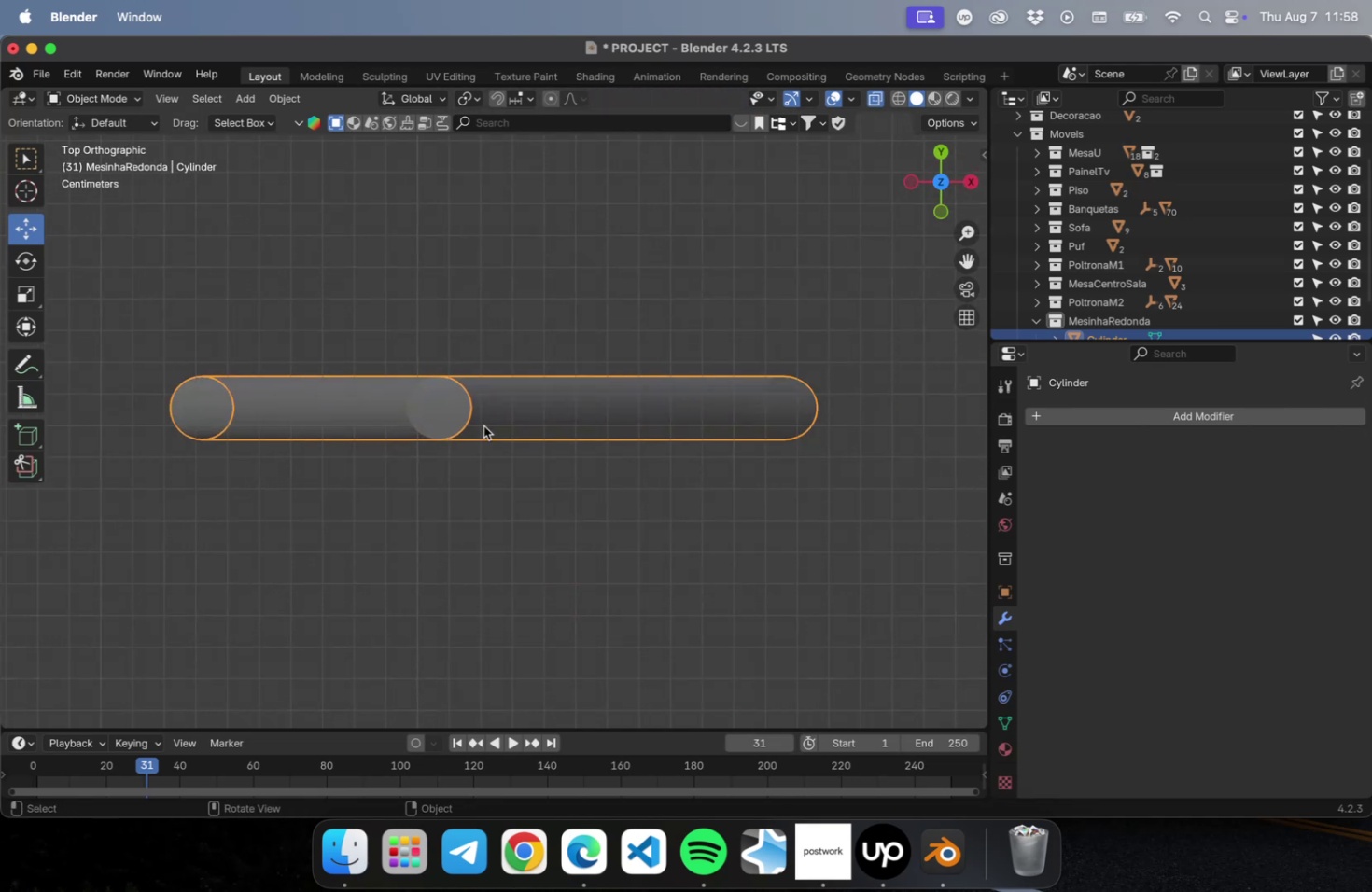 
scroll: coordinate [489, 462], scroll_direction: down, amount: 76.0
 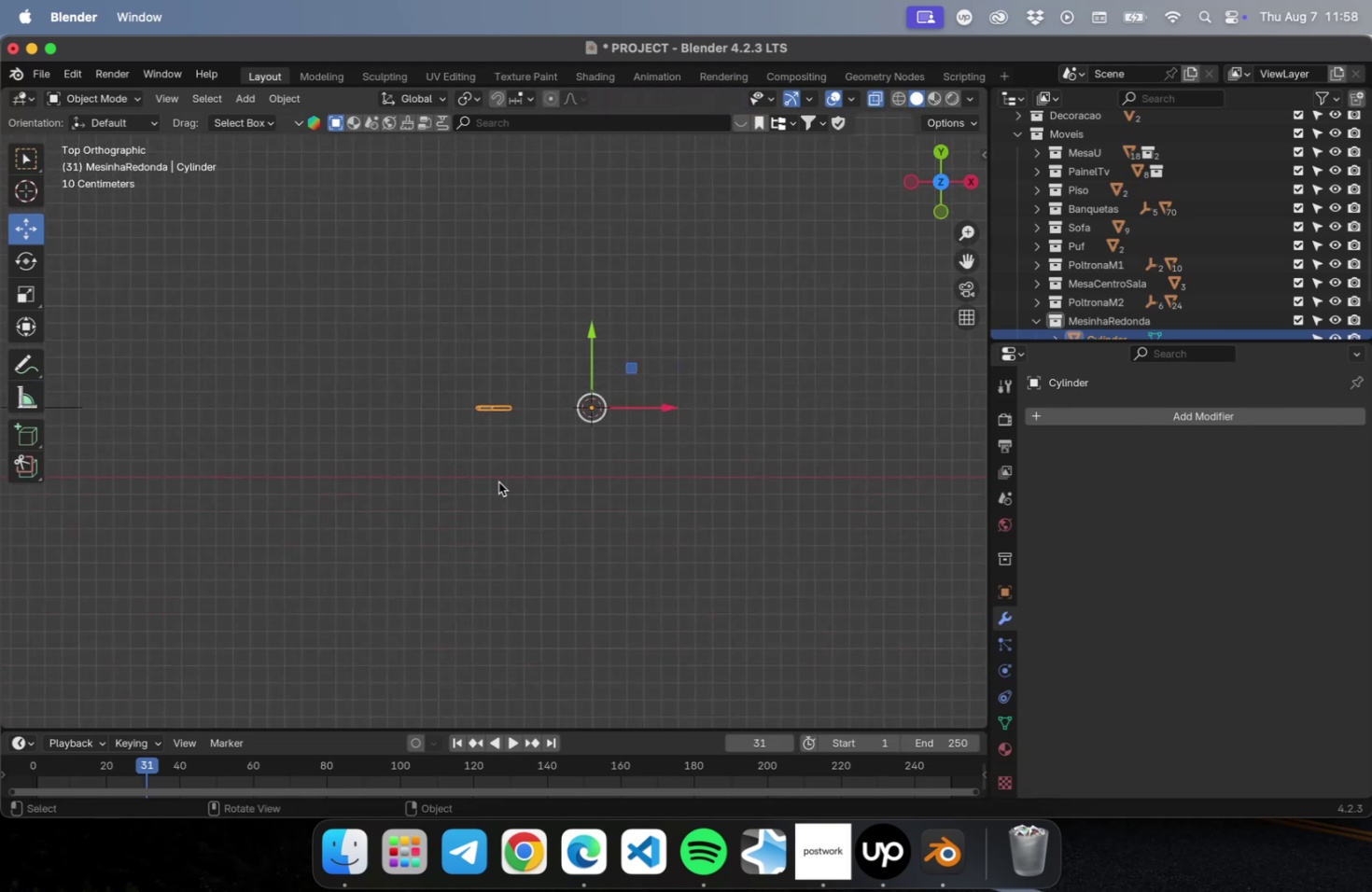 
mouse_move([497, 451])
 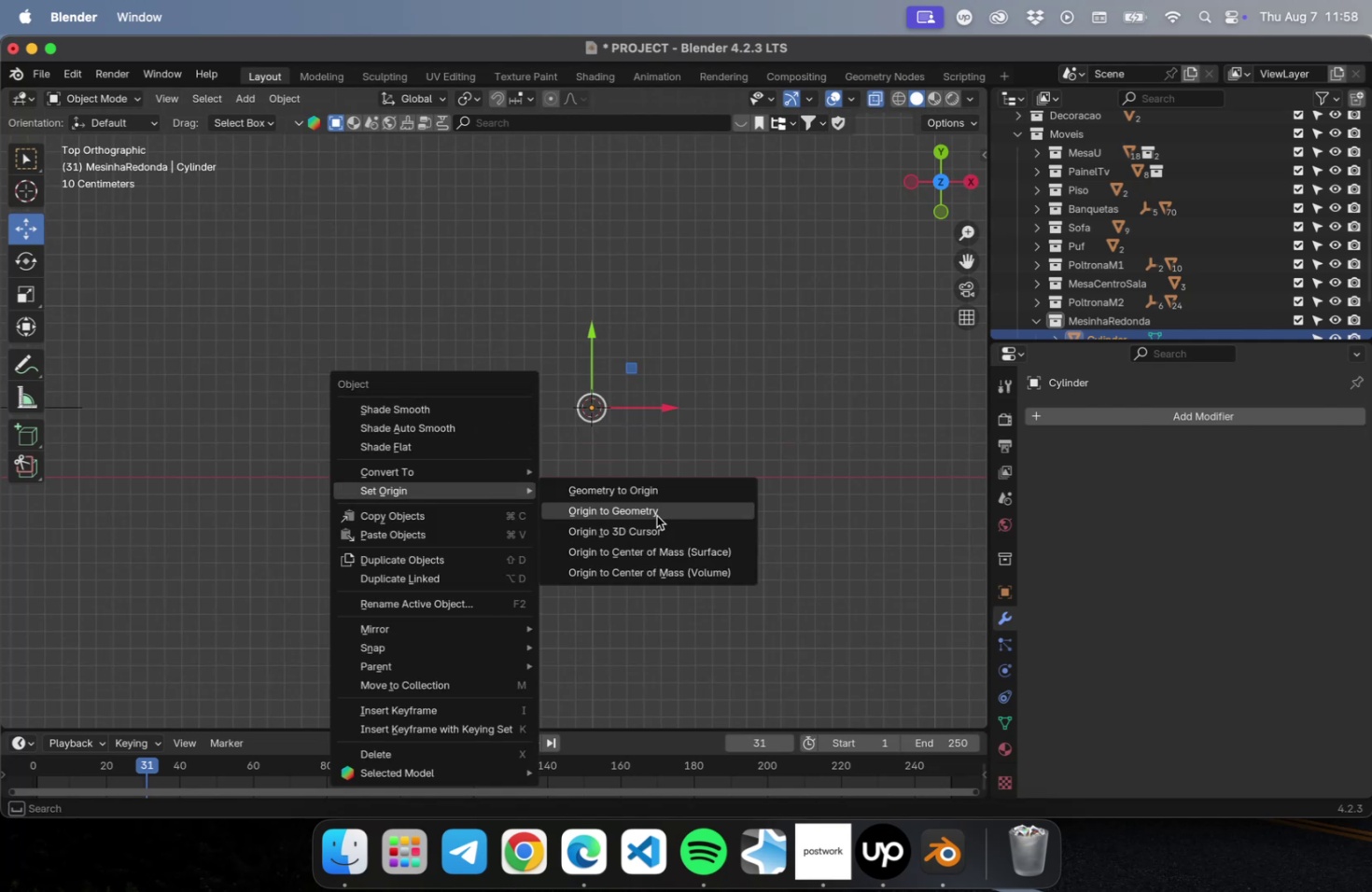 
scroll: coordinate [586, 546], scroll_direction: down, amount: 2.0
 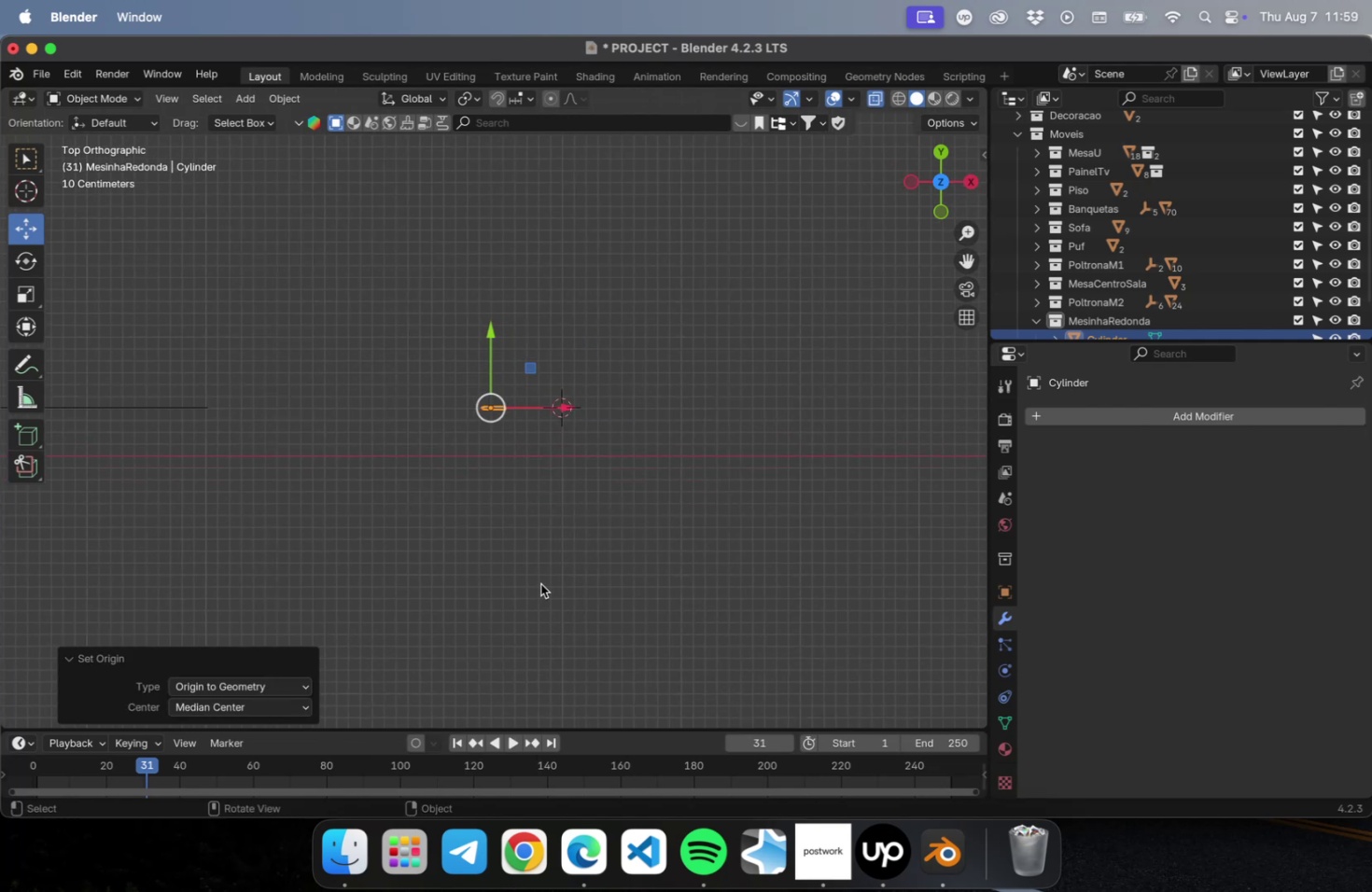 
key(Meta+CommandLeft)
 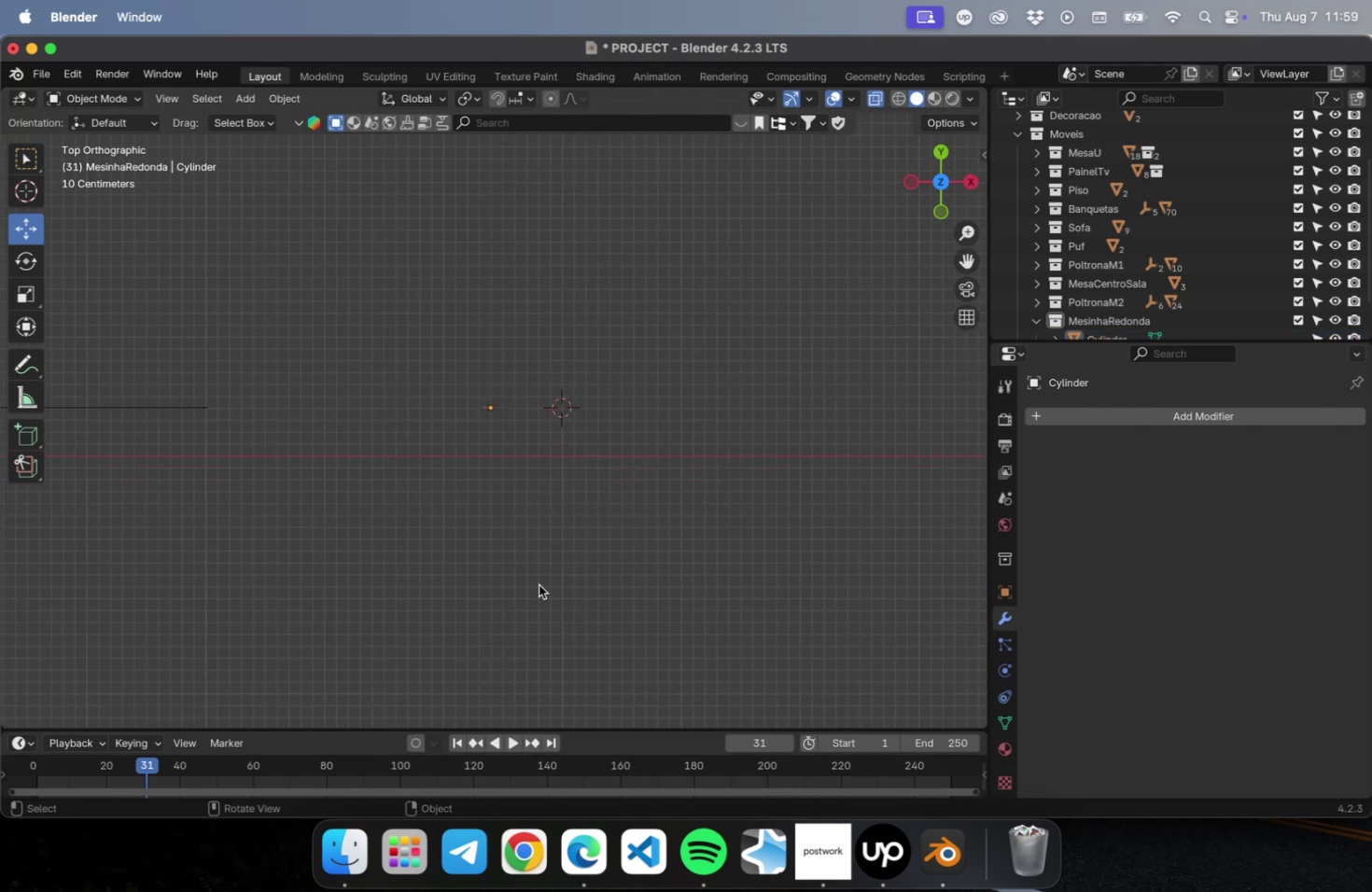 
key(Meta+S)
 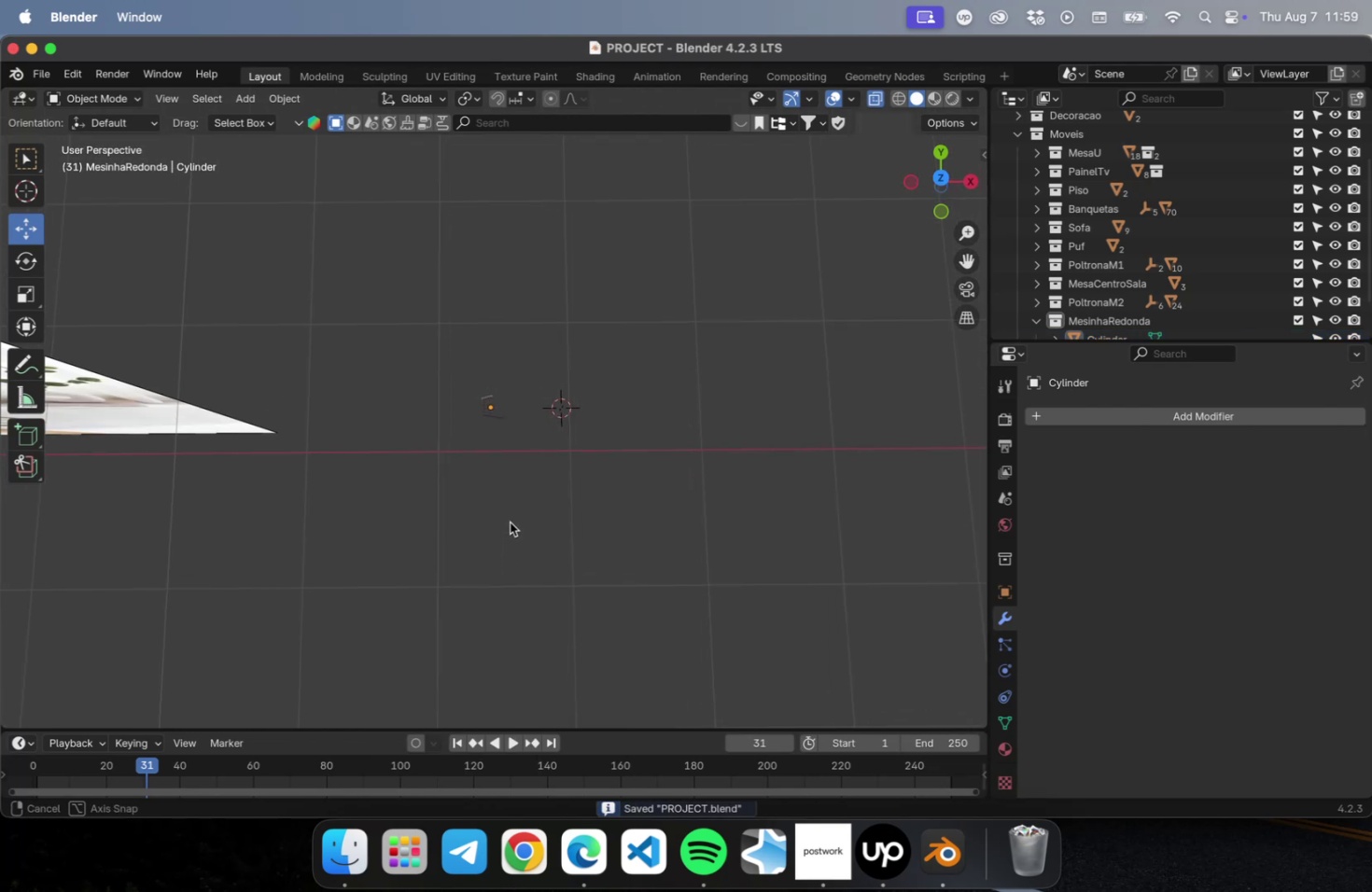 
left_click_drag(start_coordinate=[514, 426], to_coordinate=[429, 441])
 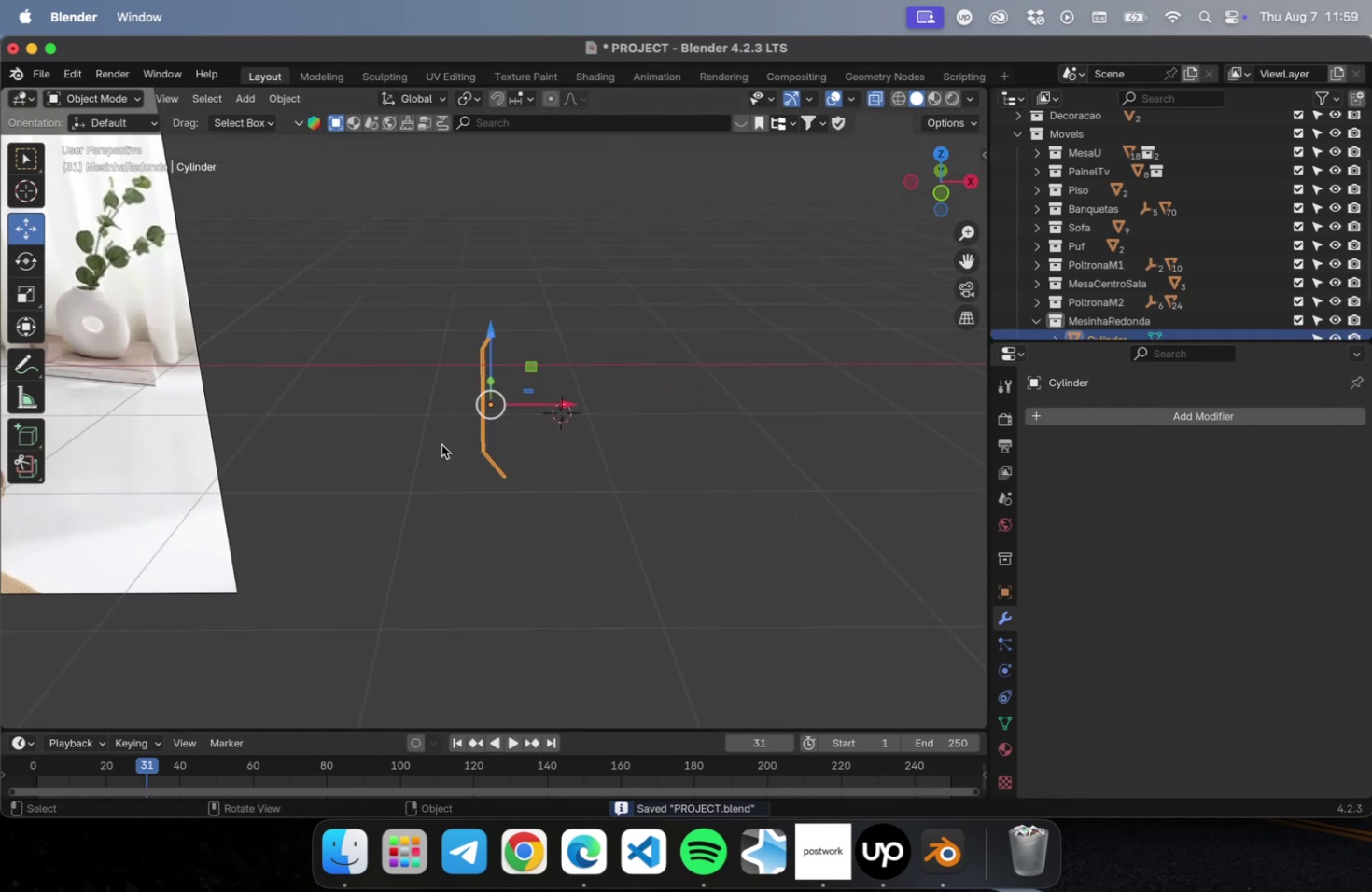 
hold_key(key=ShiftLeft, duration=0.85)
 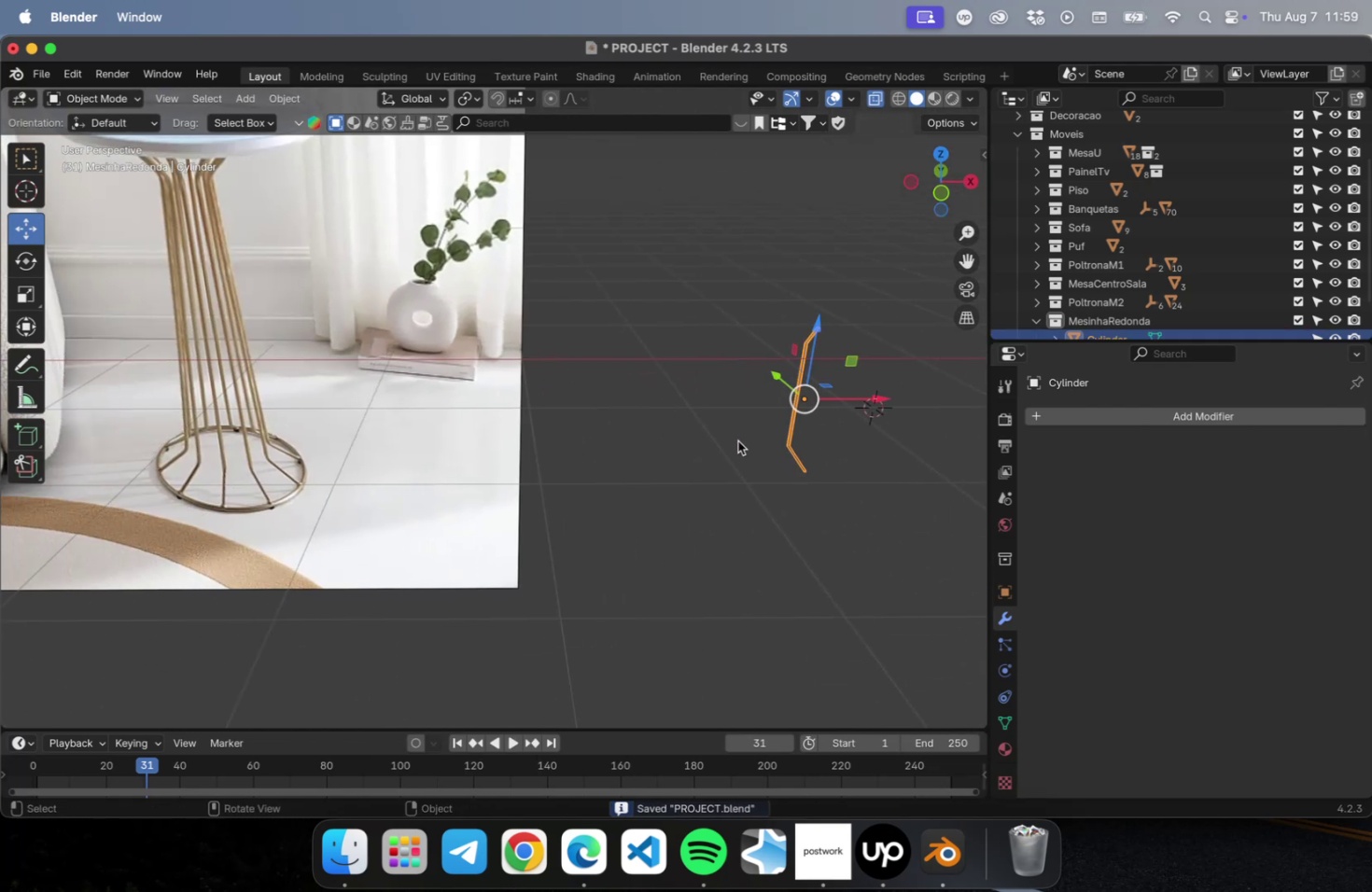 
scroll: coordinate [722, 447], scroll_direction: down, amount: 5.0
 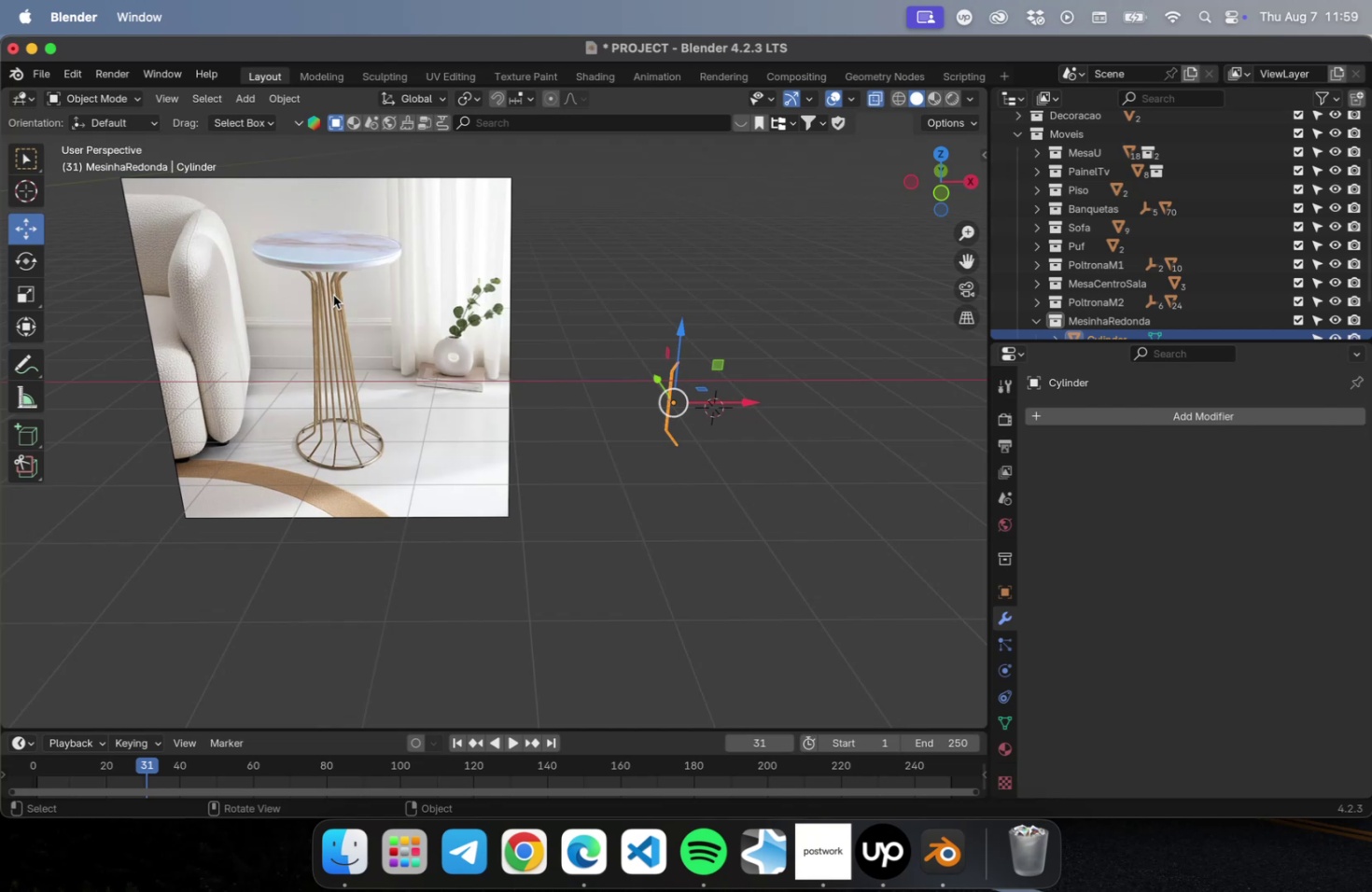 
scroll: coordinate [687, 322], scroll_direction: up, amount: 22.0
 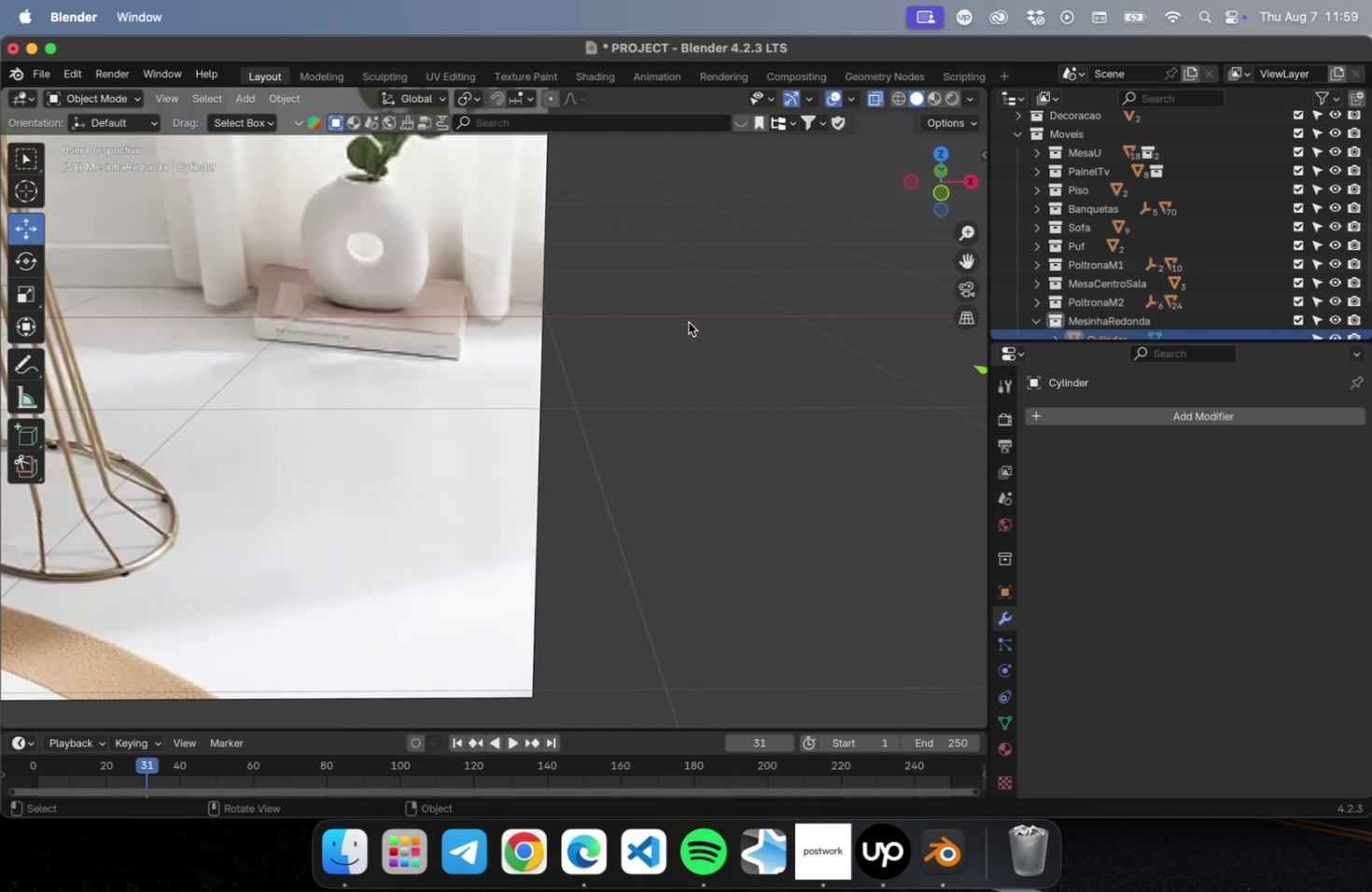 
key(NumLock)
 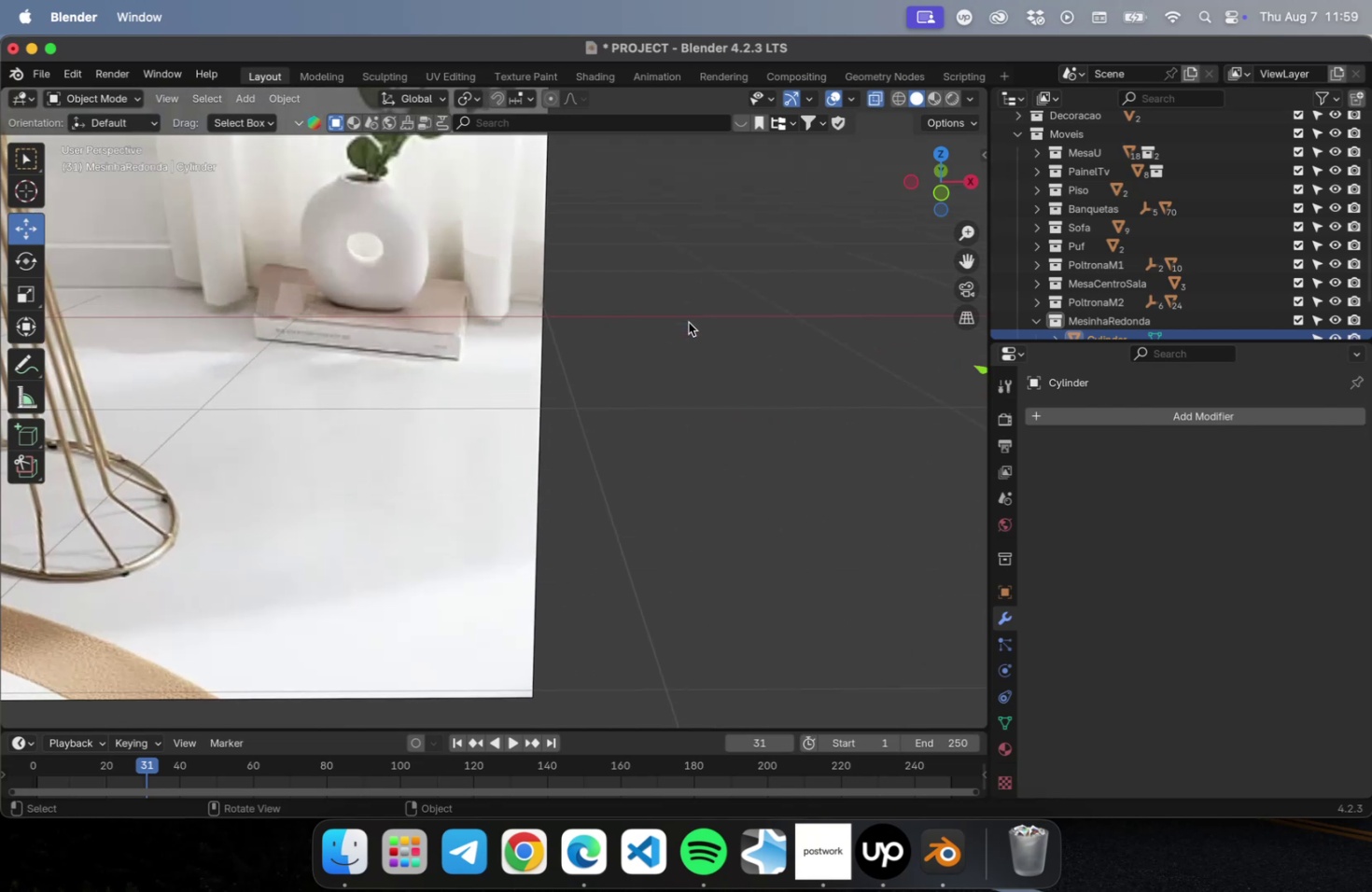 
key(Numpad1)
 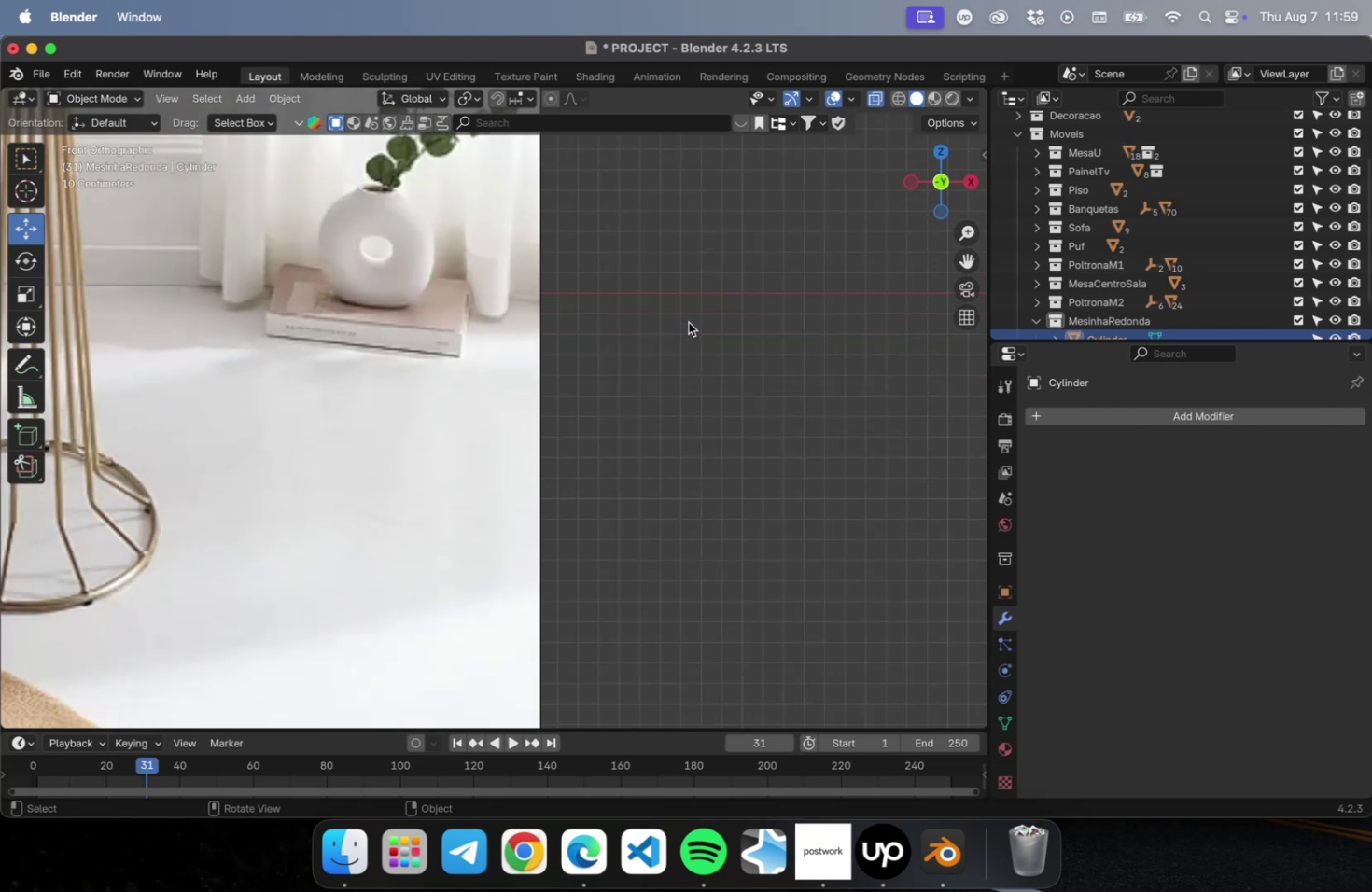 
key(NumLock)
 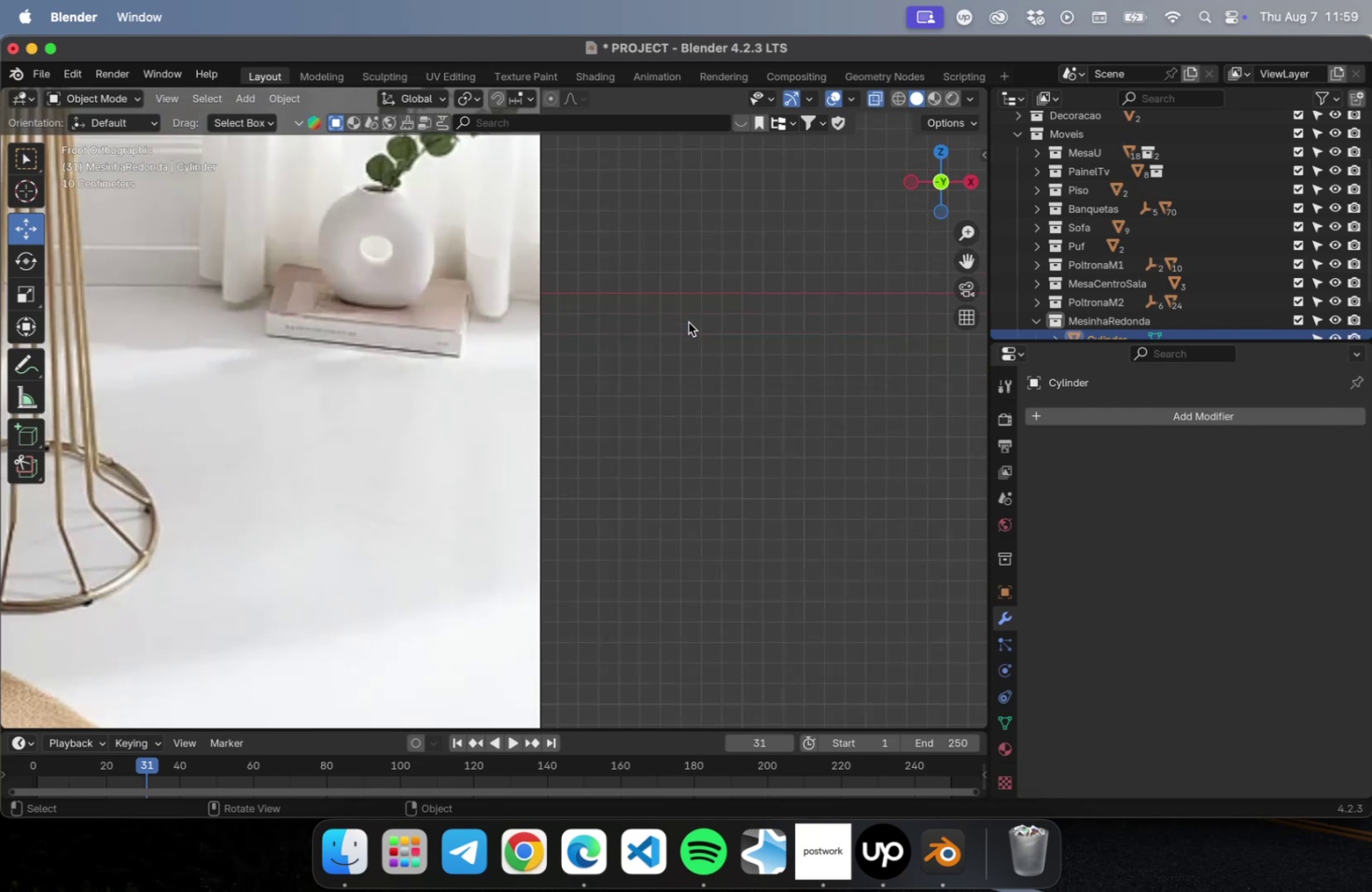 
key(NumpadDecimal)
 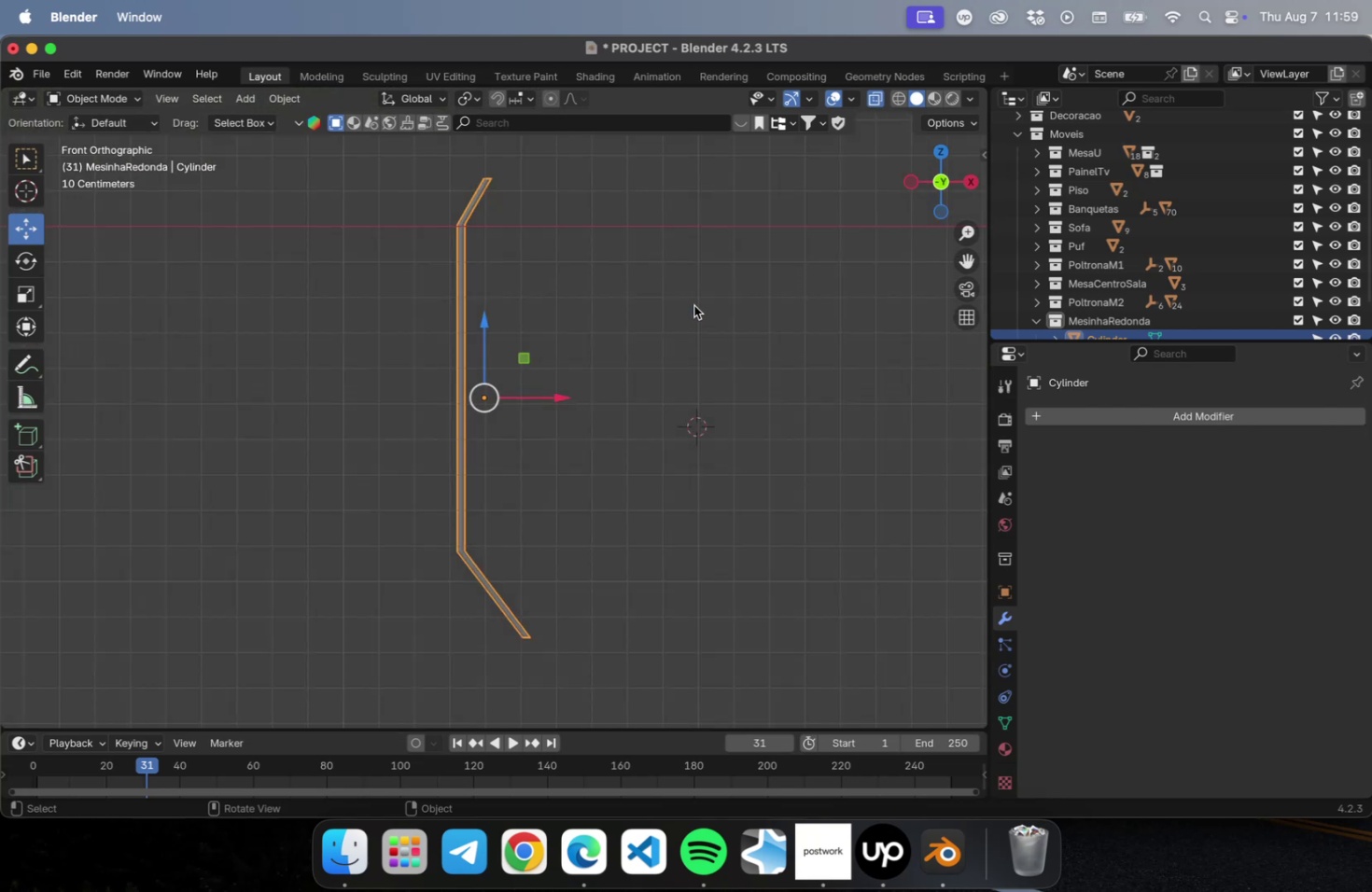 
hold_key(key=ShiftLeft, duration=0.41)
 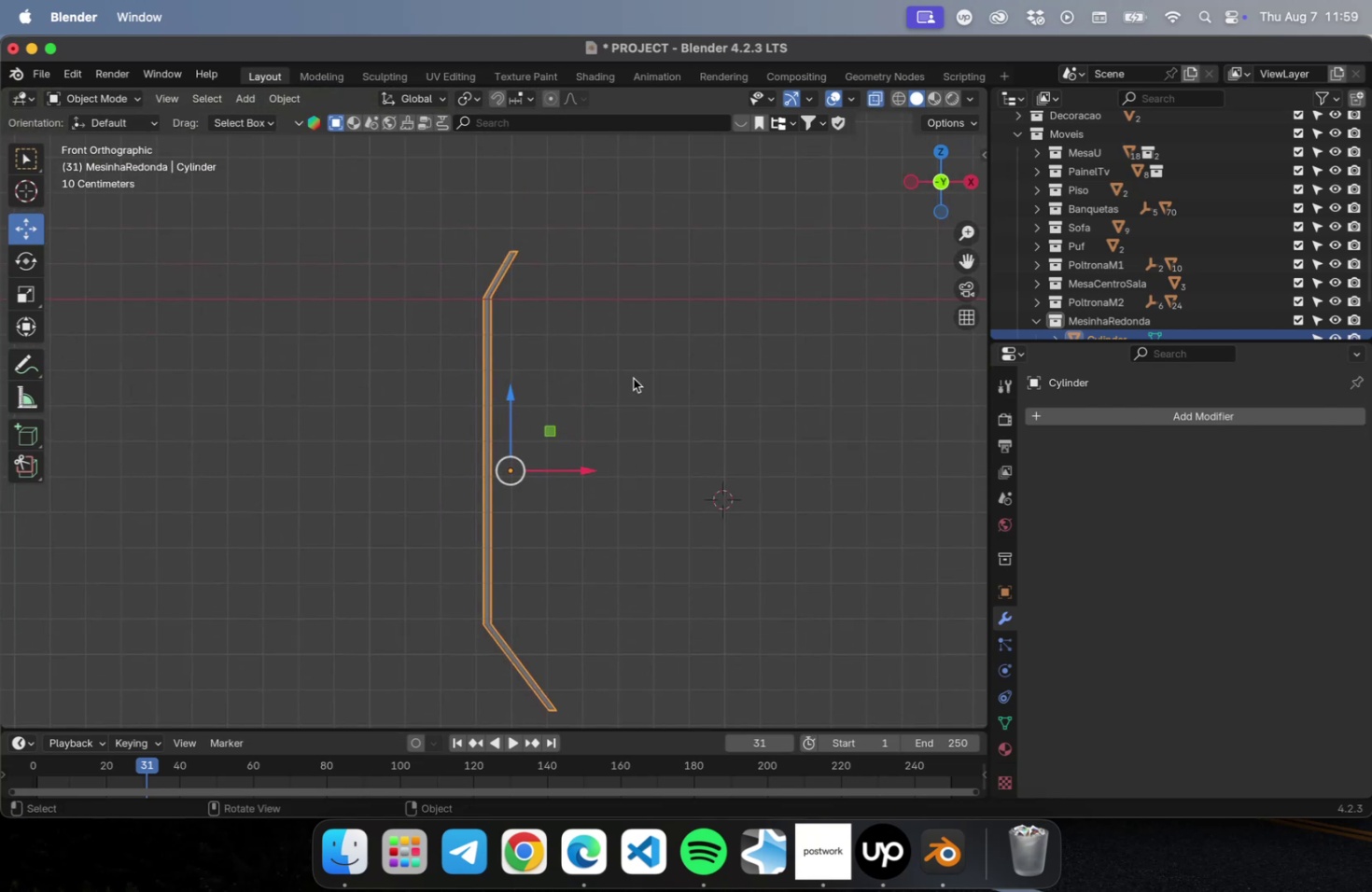 
key(Tab)
 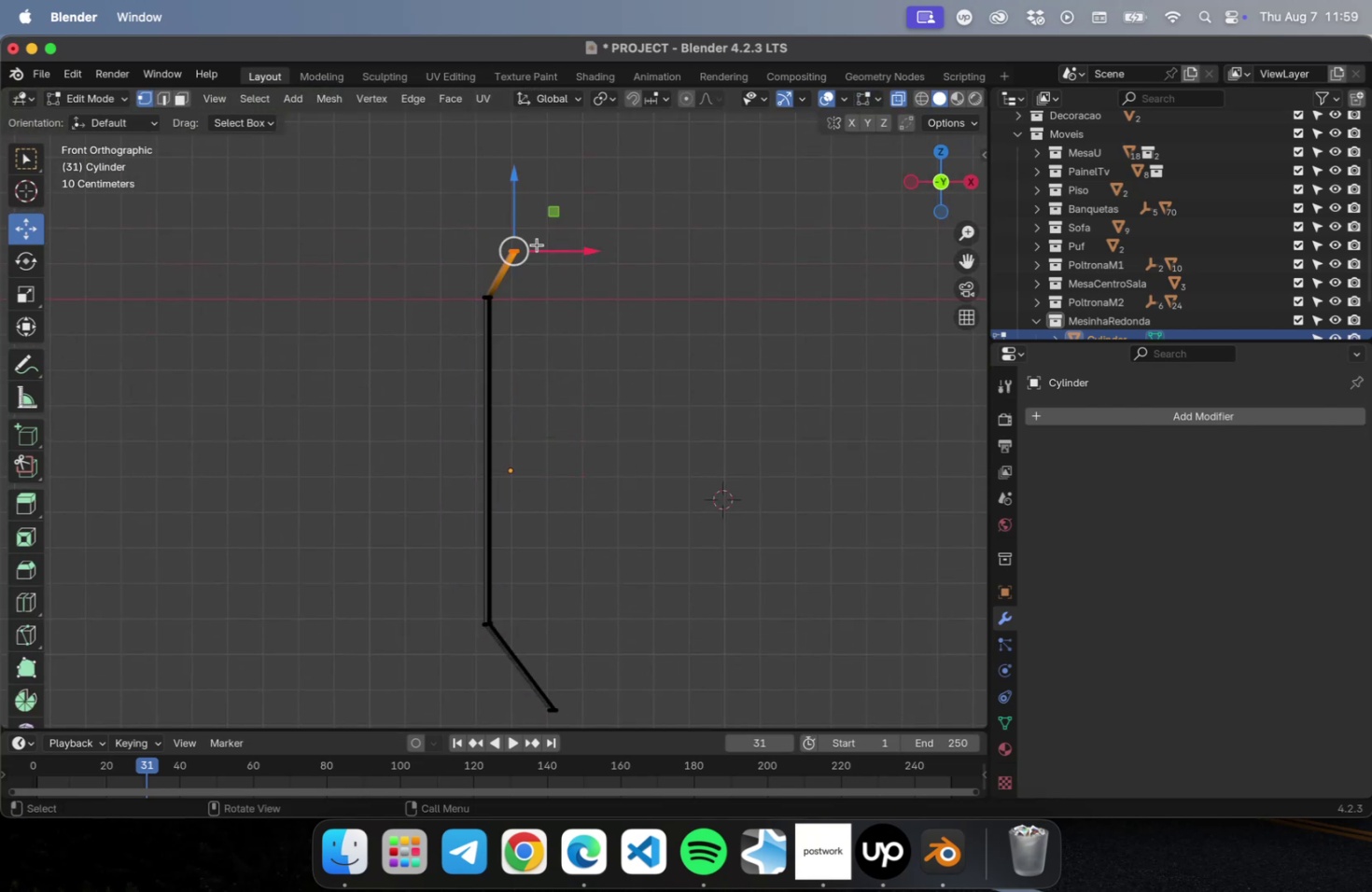 
left_click_drag(start_coordinate=[392, 197], to_coordinate=[691, 365])
 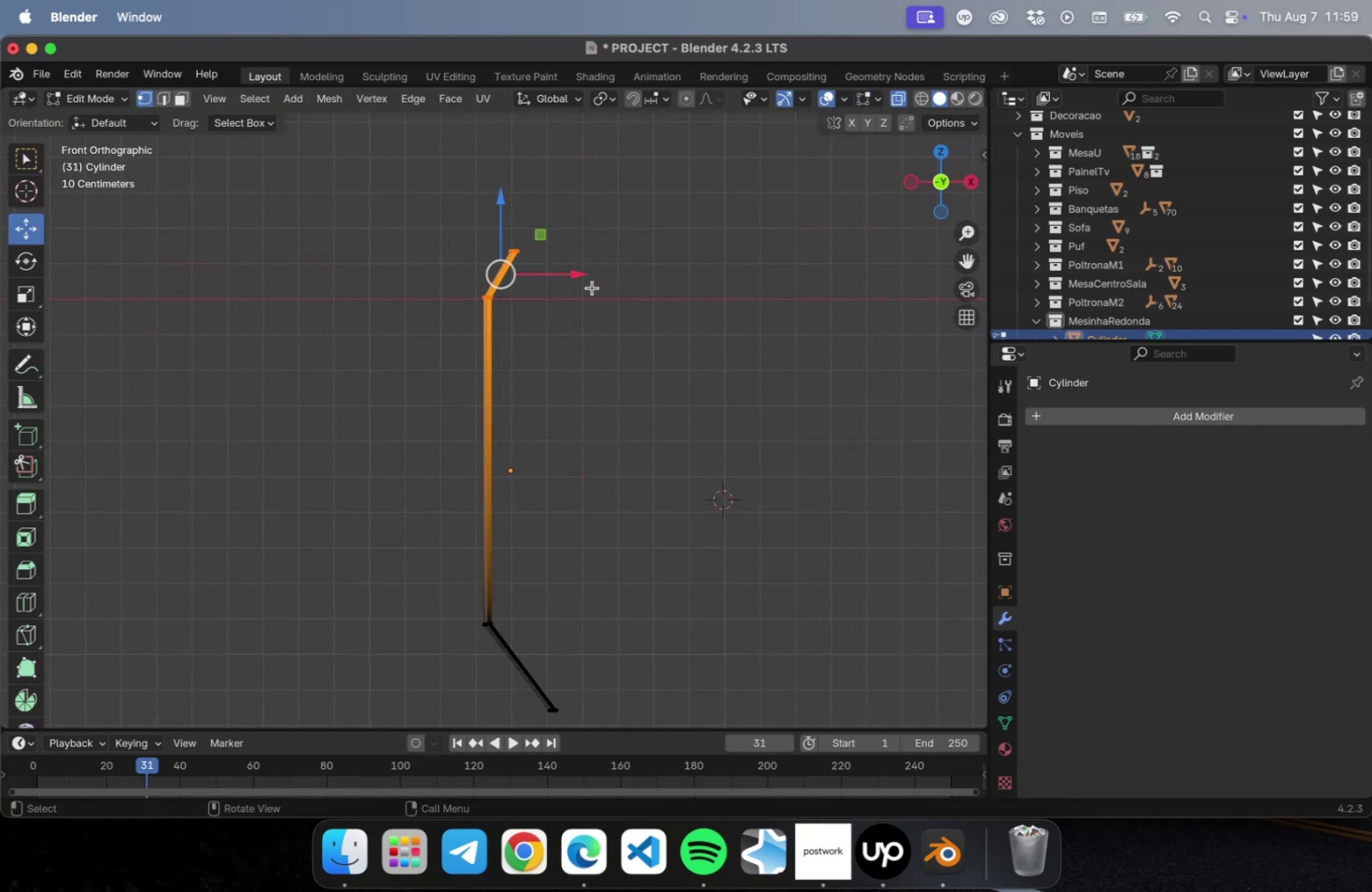 
left_click_drag(start_coordinate=[573, 274], to_coordinate=[540, 284])
 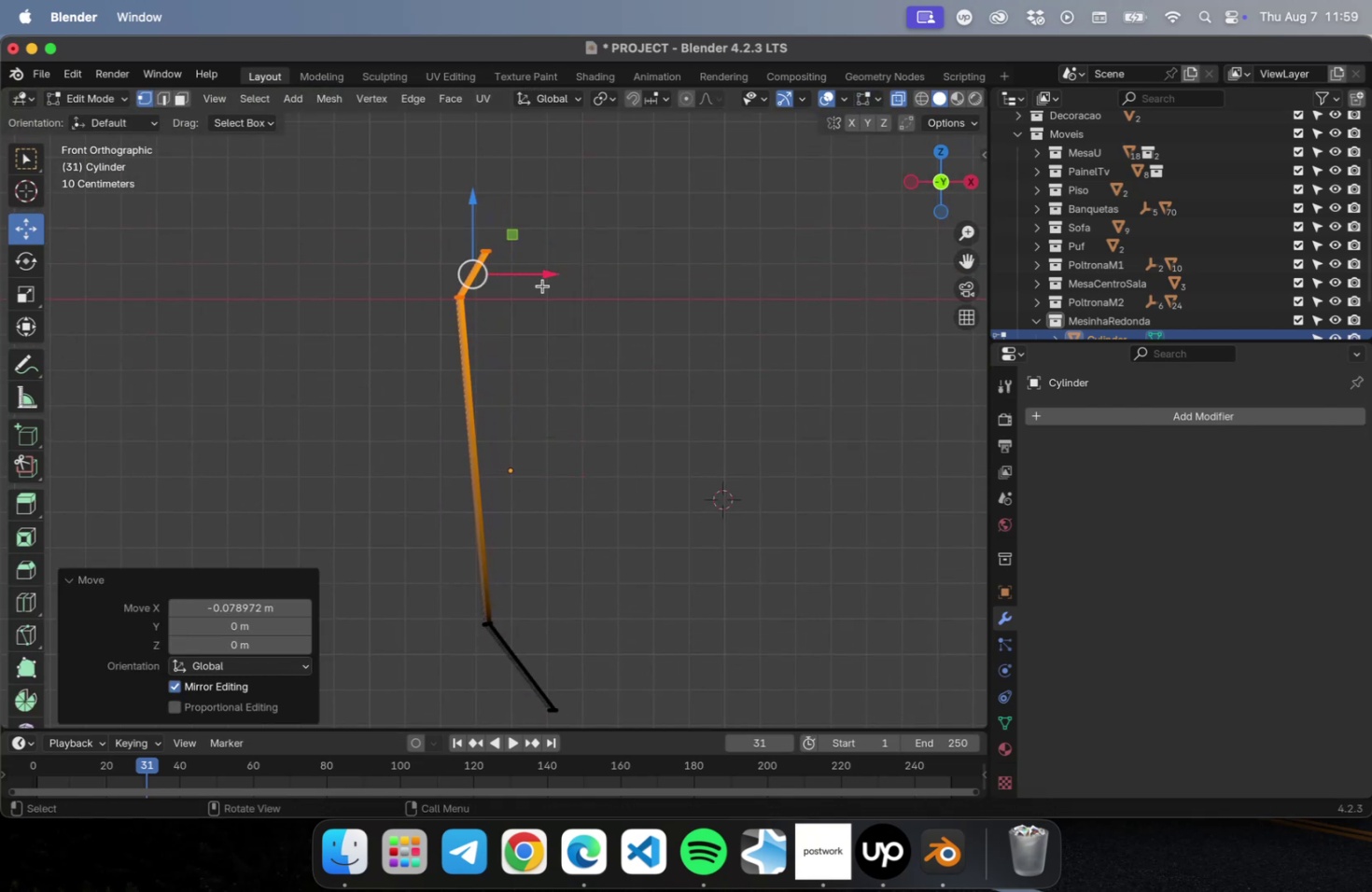 
key(Tab)
 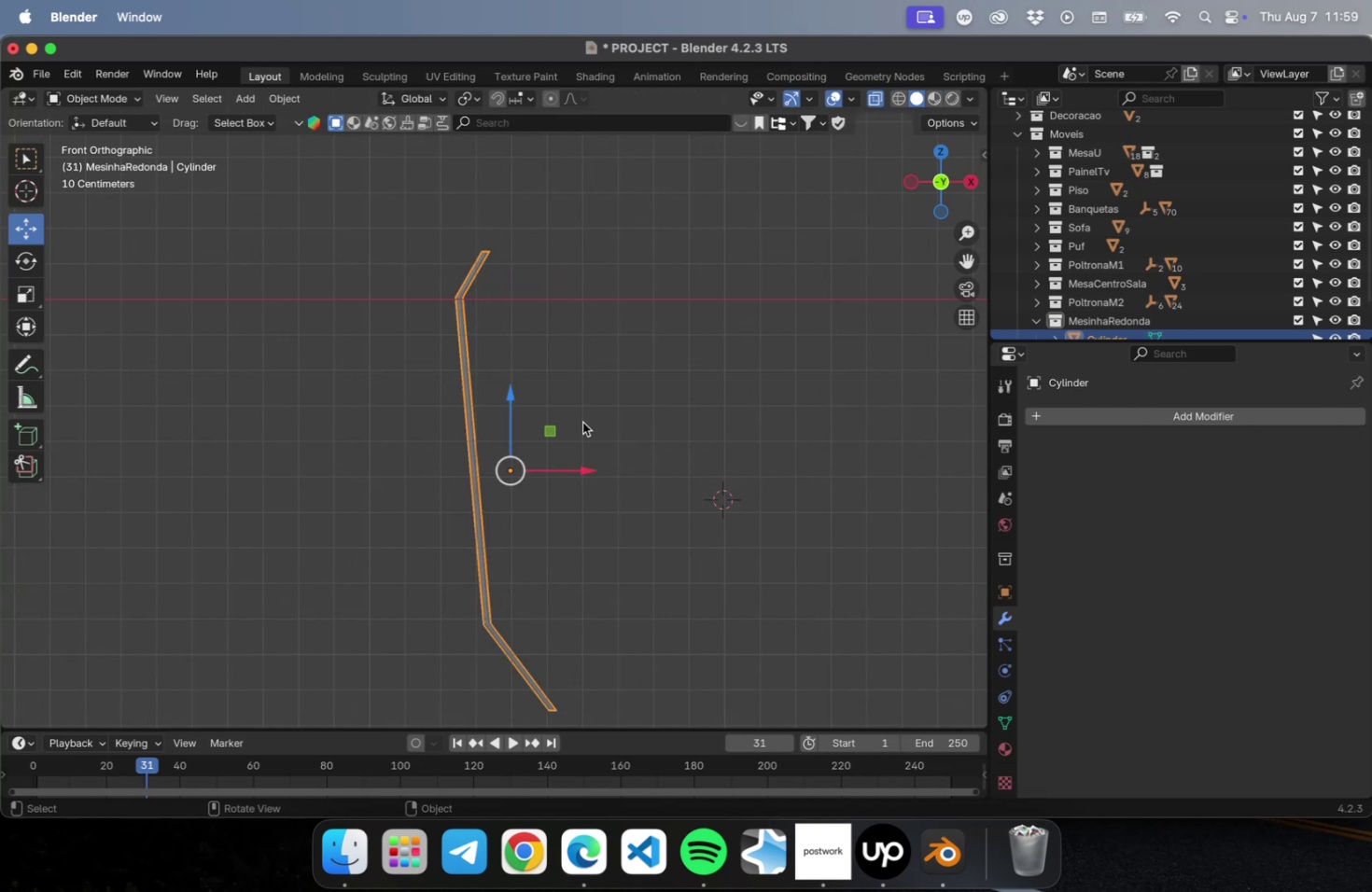 
scroll: coordinate [585, 418], scroll_direction: down, amount: 6.0
 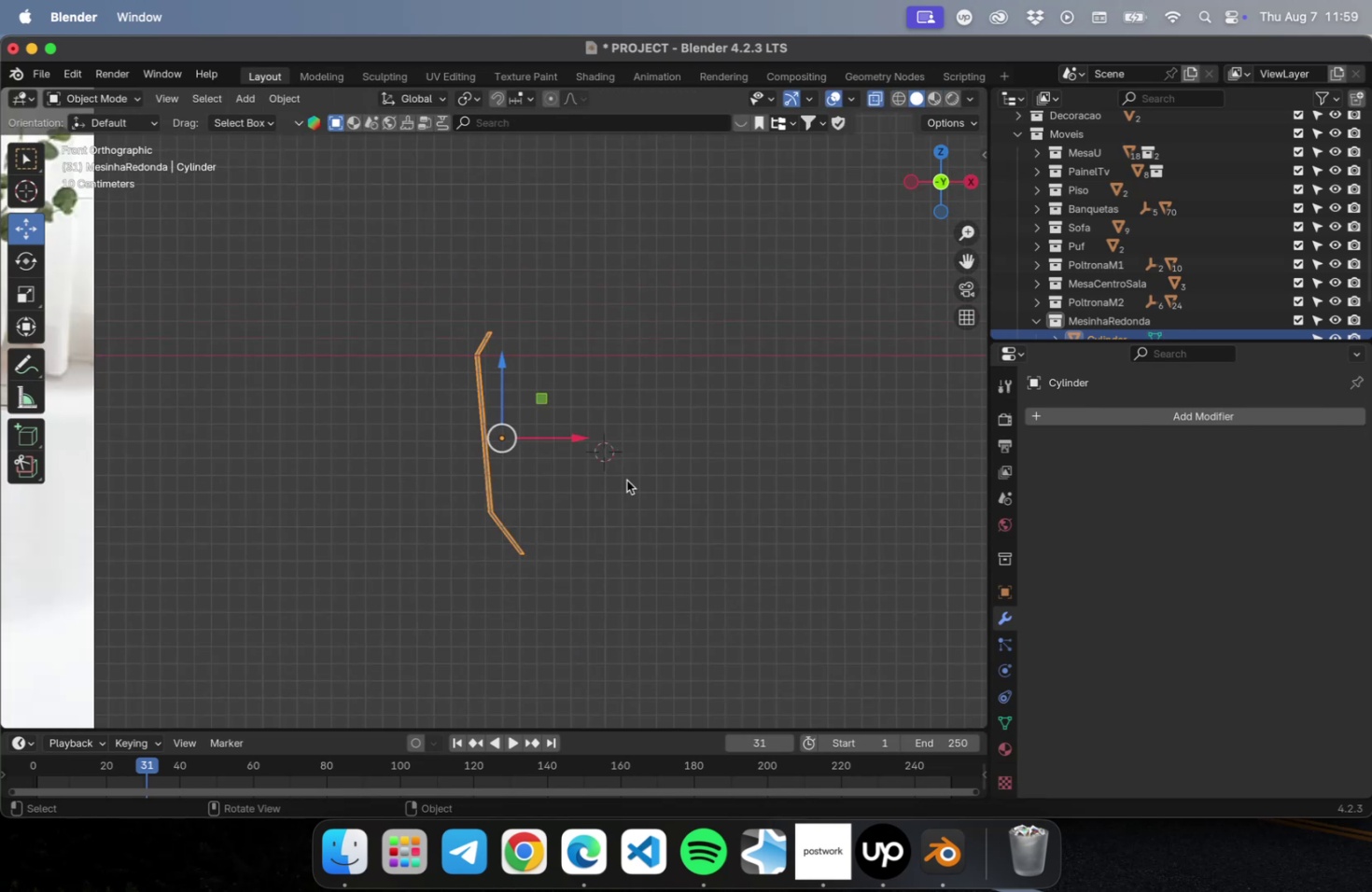 
left_click([627, 504])
 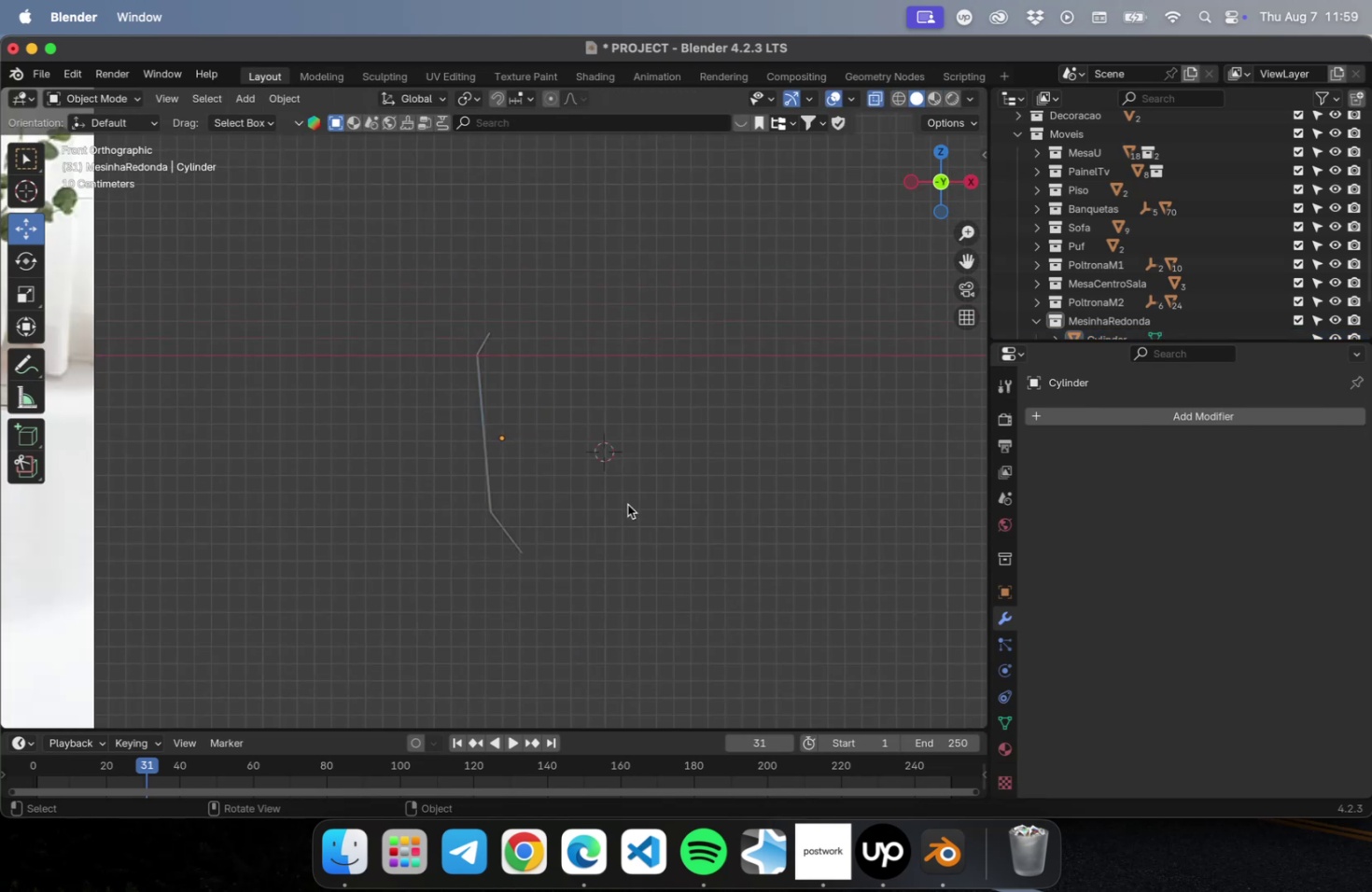 
key(Meta+S)
 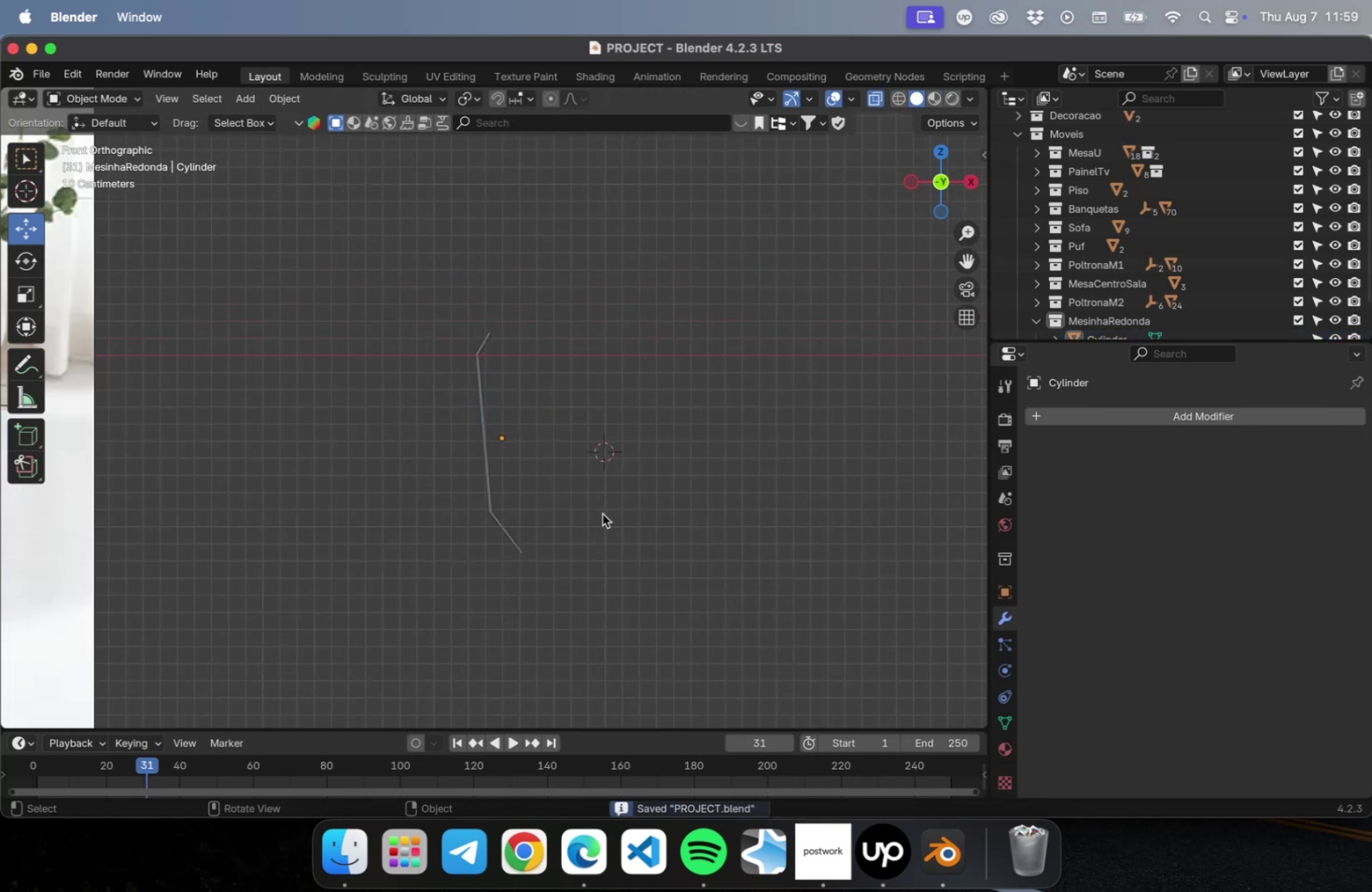 
key(NumLock)
 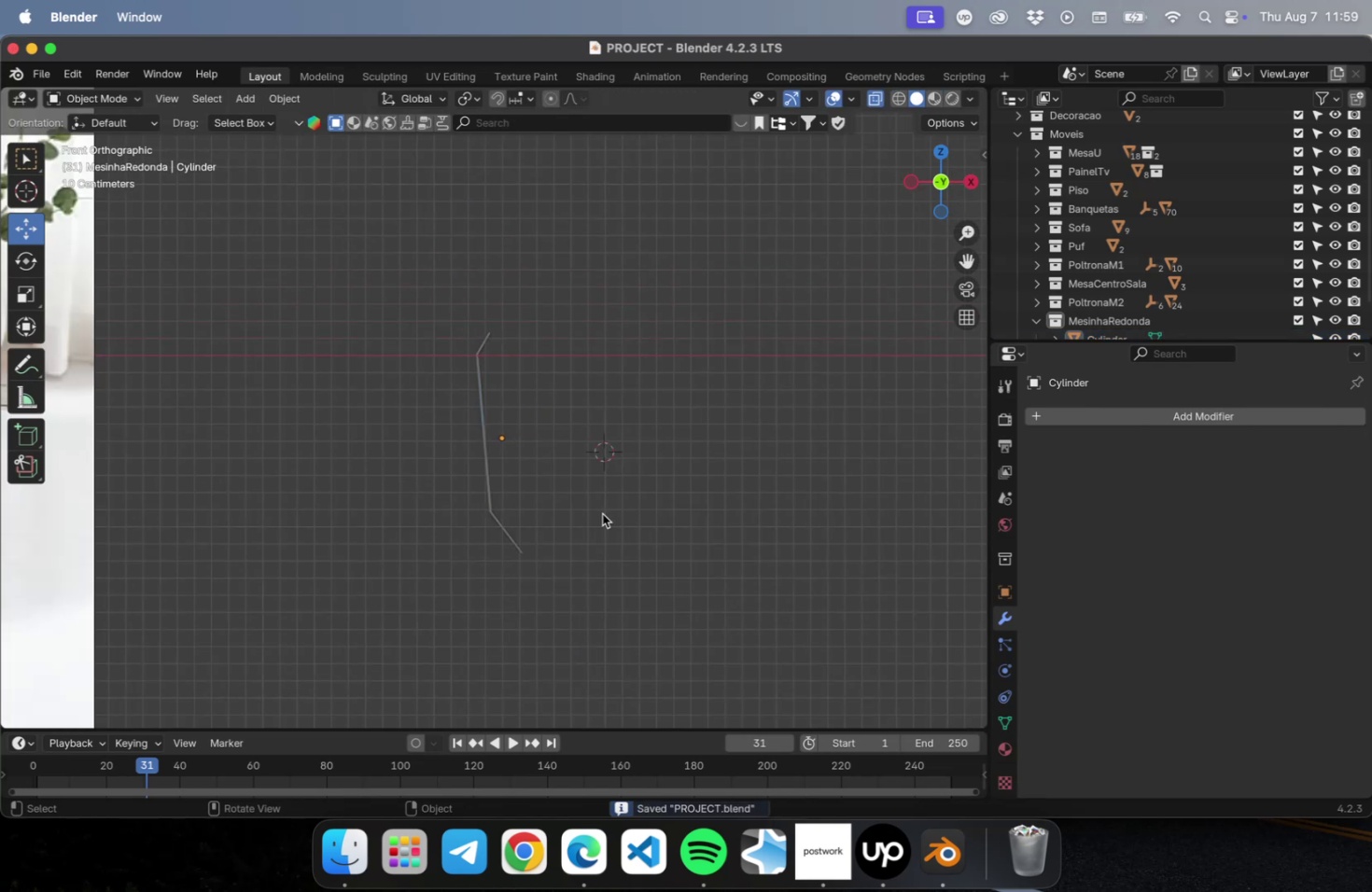 
key(Numpad7)
 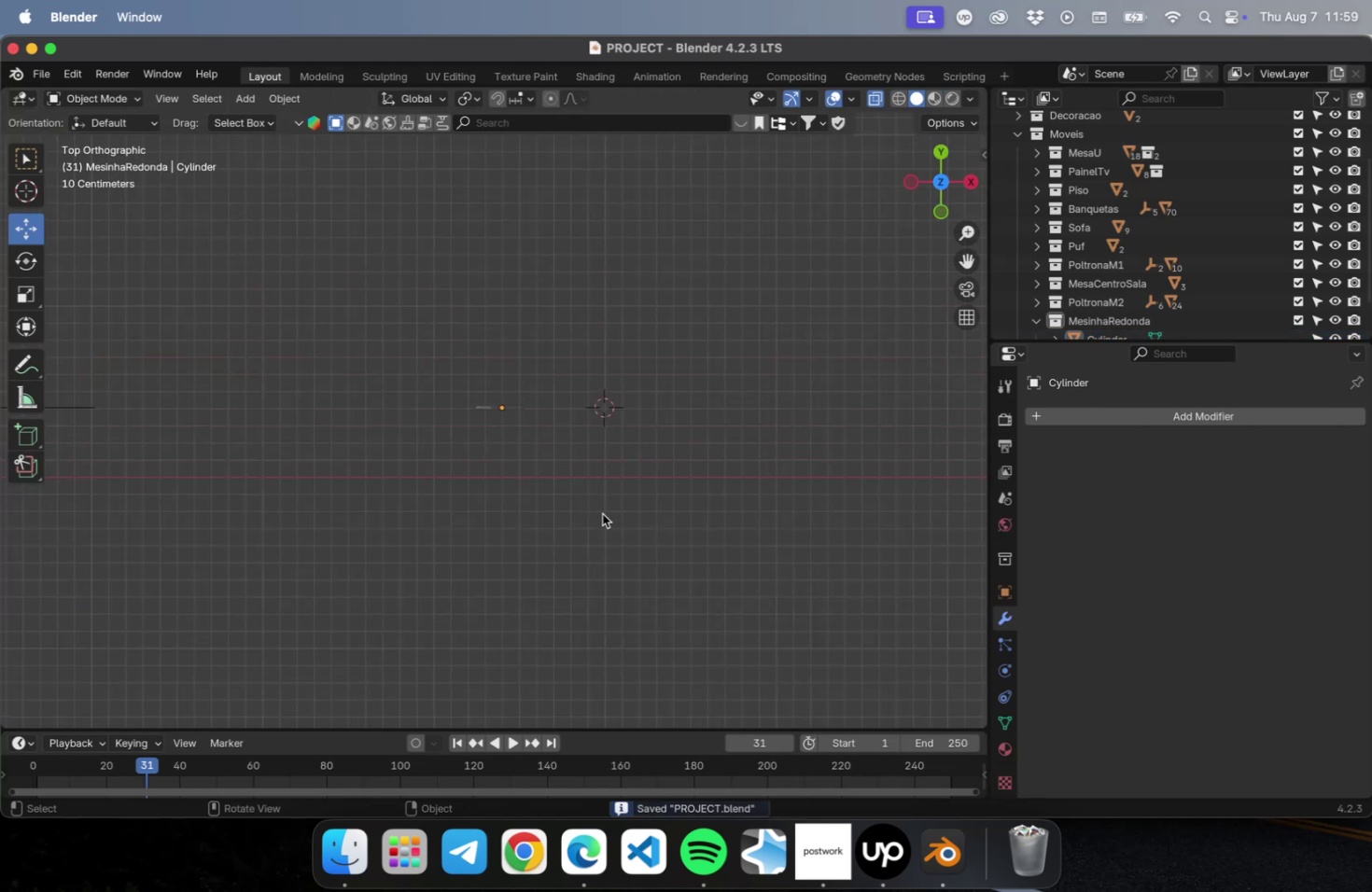 
scroll: coordinate [432, 398], scroll_direction: up, amount: 29.0
 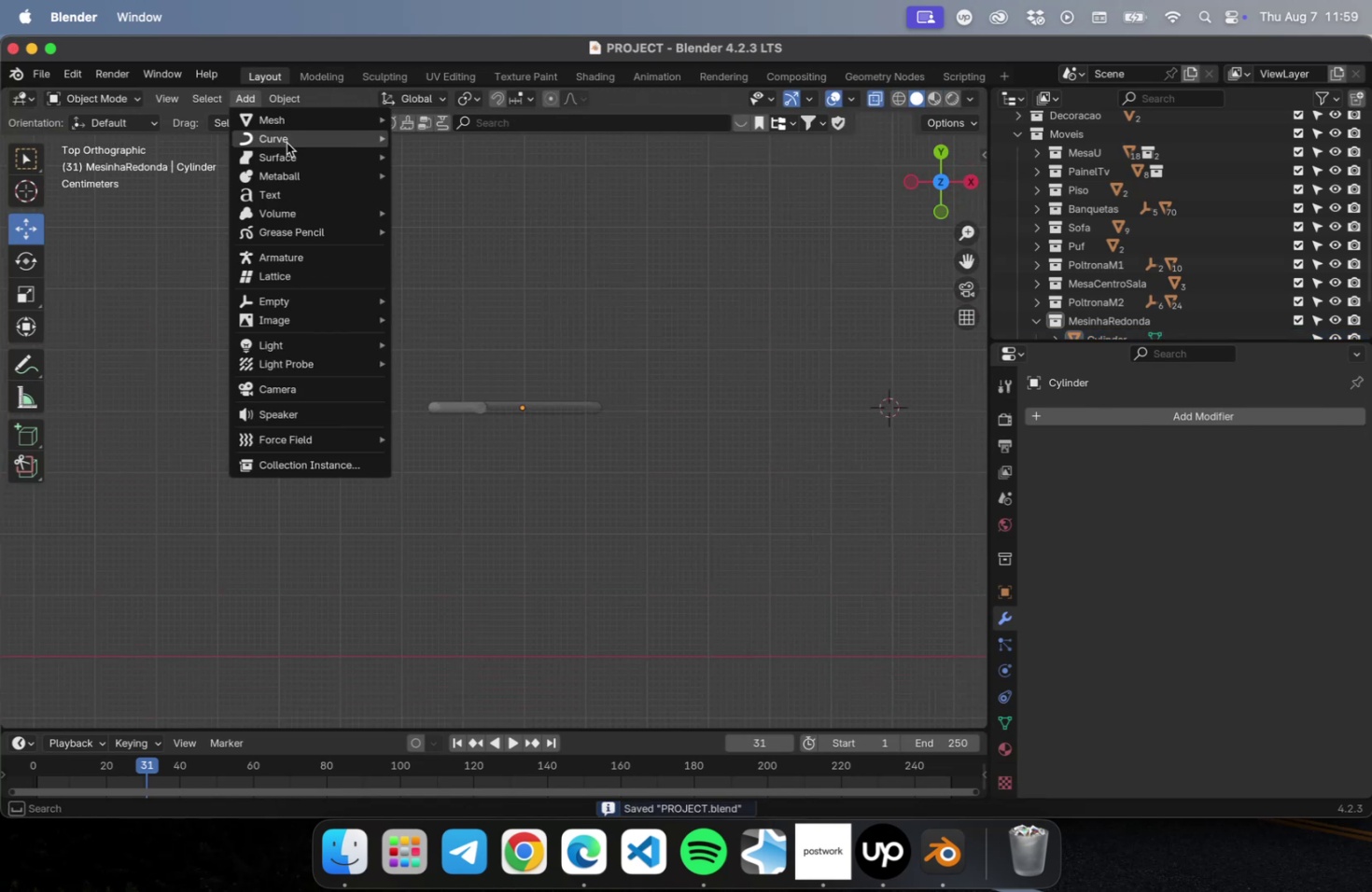 
left_click([491, 158])
 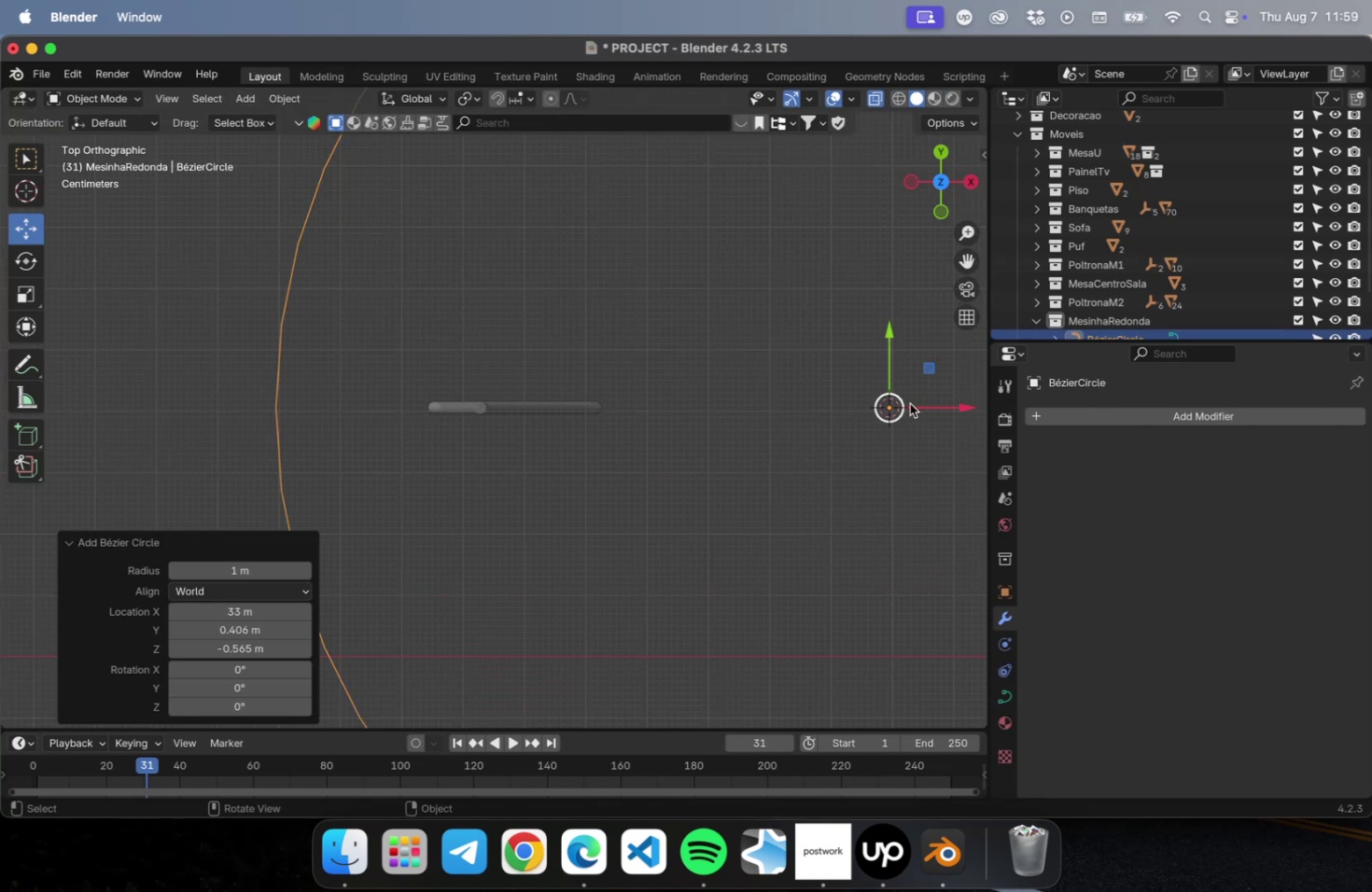 
left_click_drag(start_coordinate=[952, 407], to_coordinate=[509, 412])
 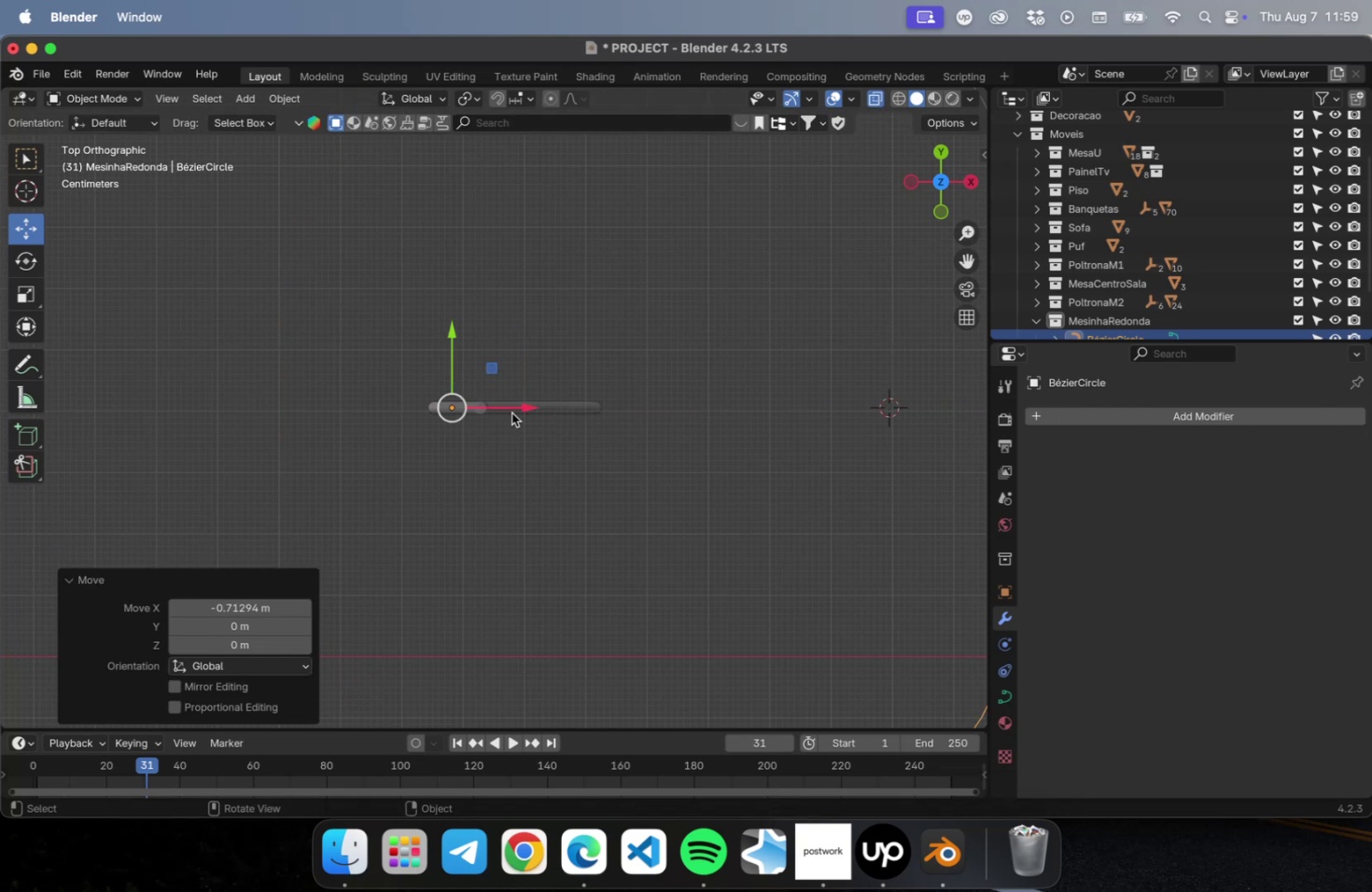 
key(S)
 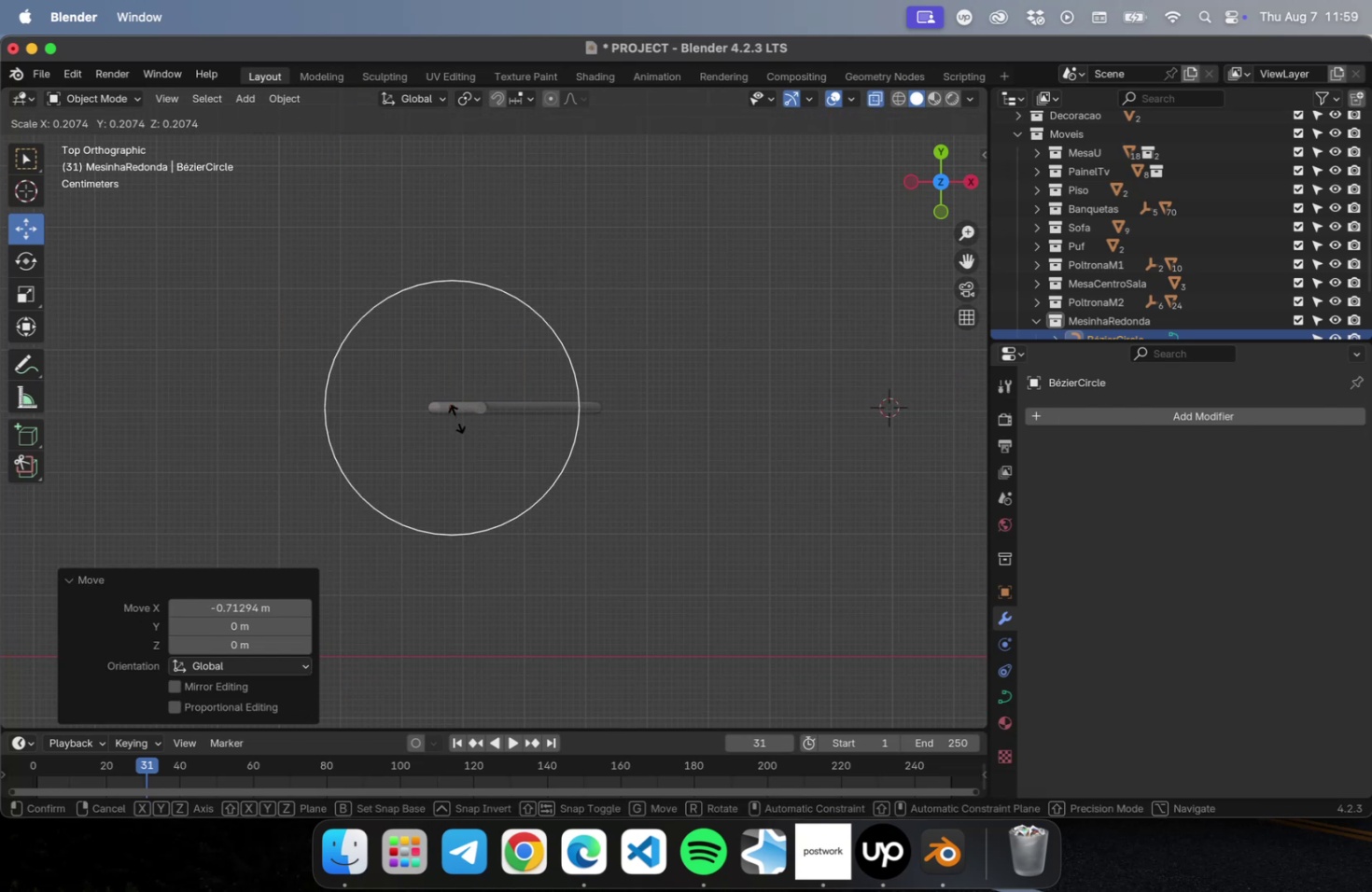 
left_click([457, 419])
 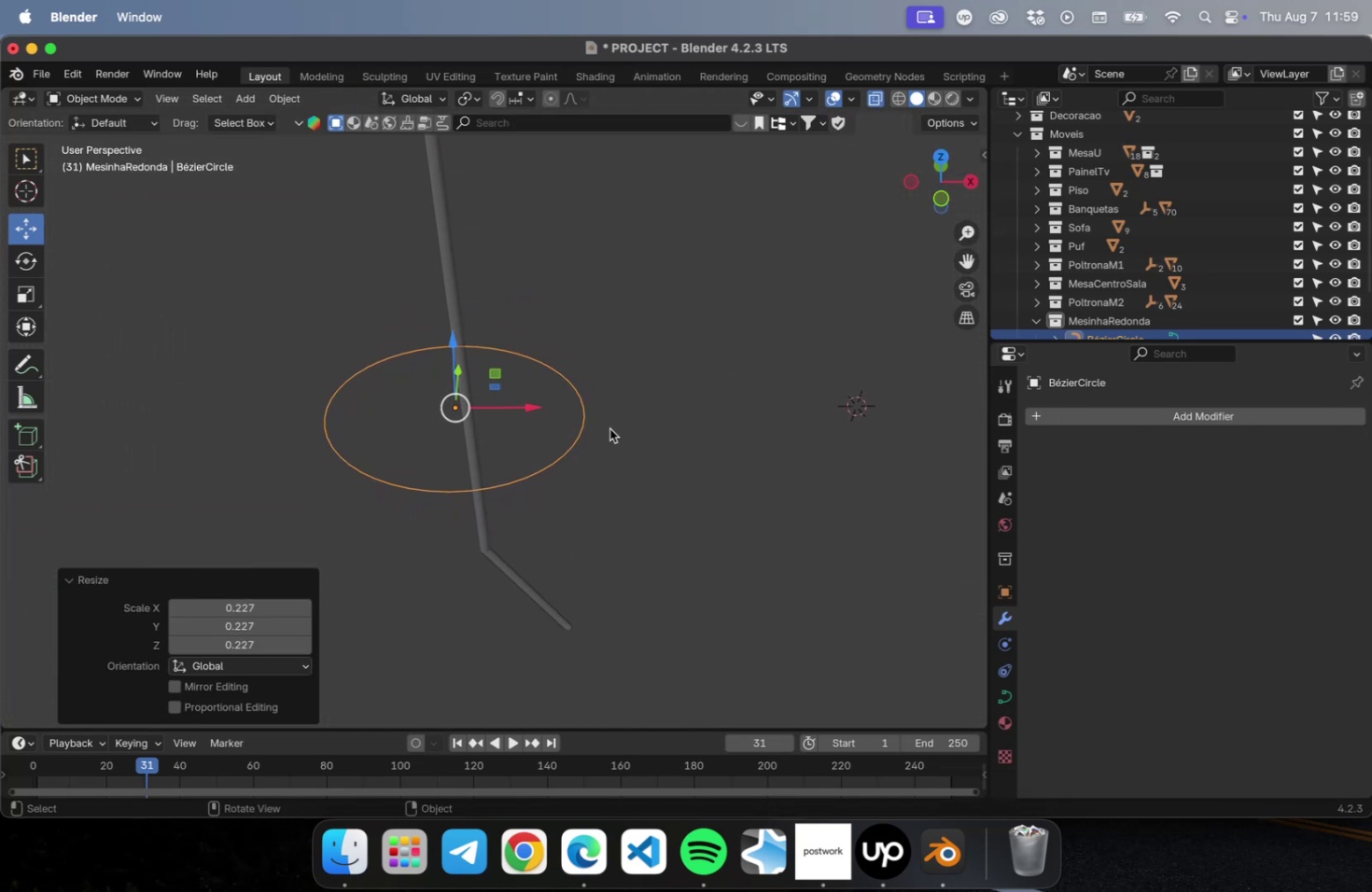 
key(NumLock)
 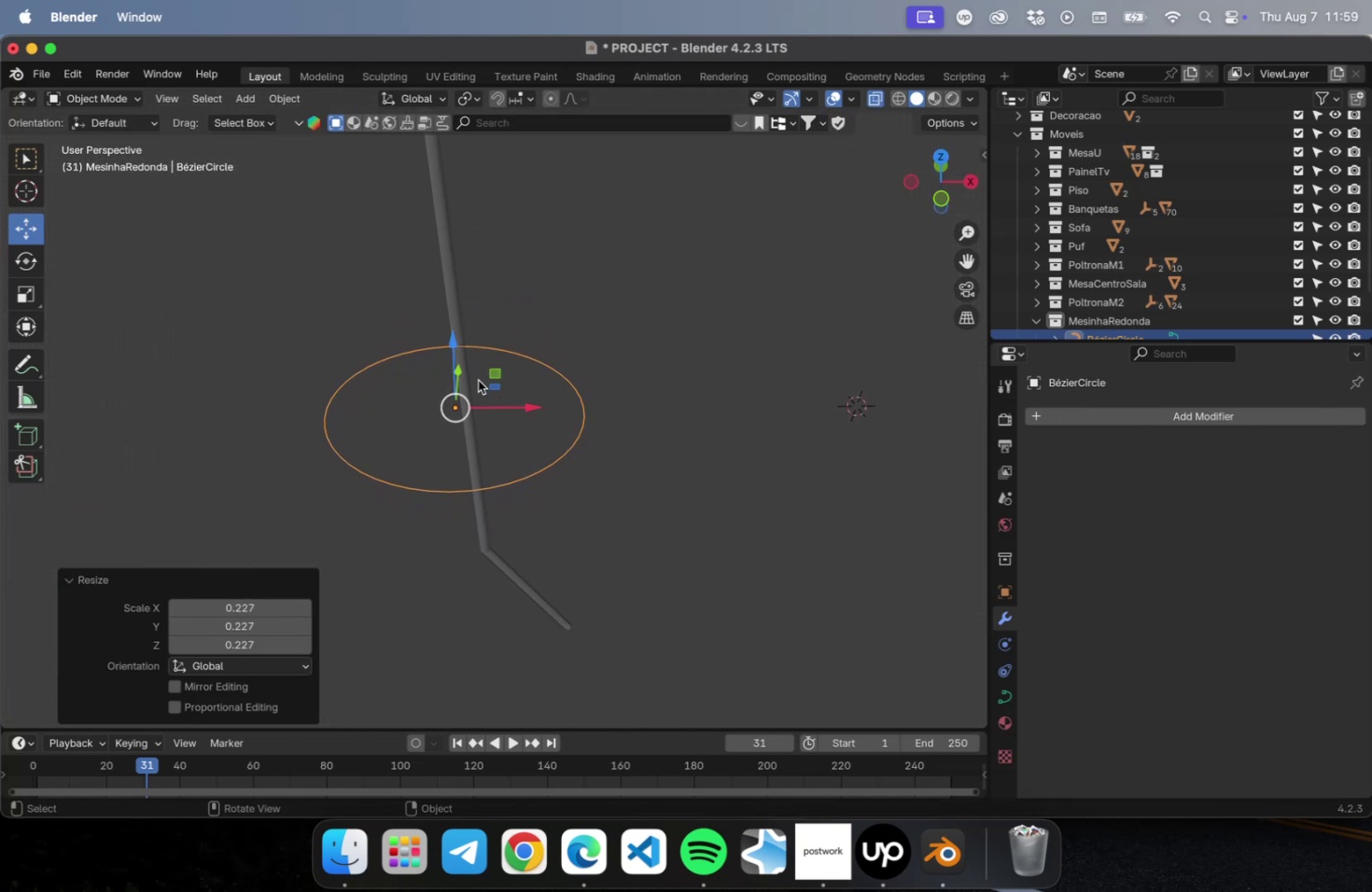 
key(Numpad1)
 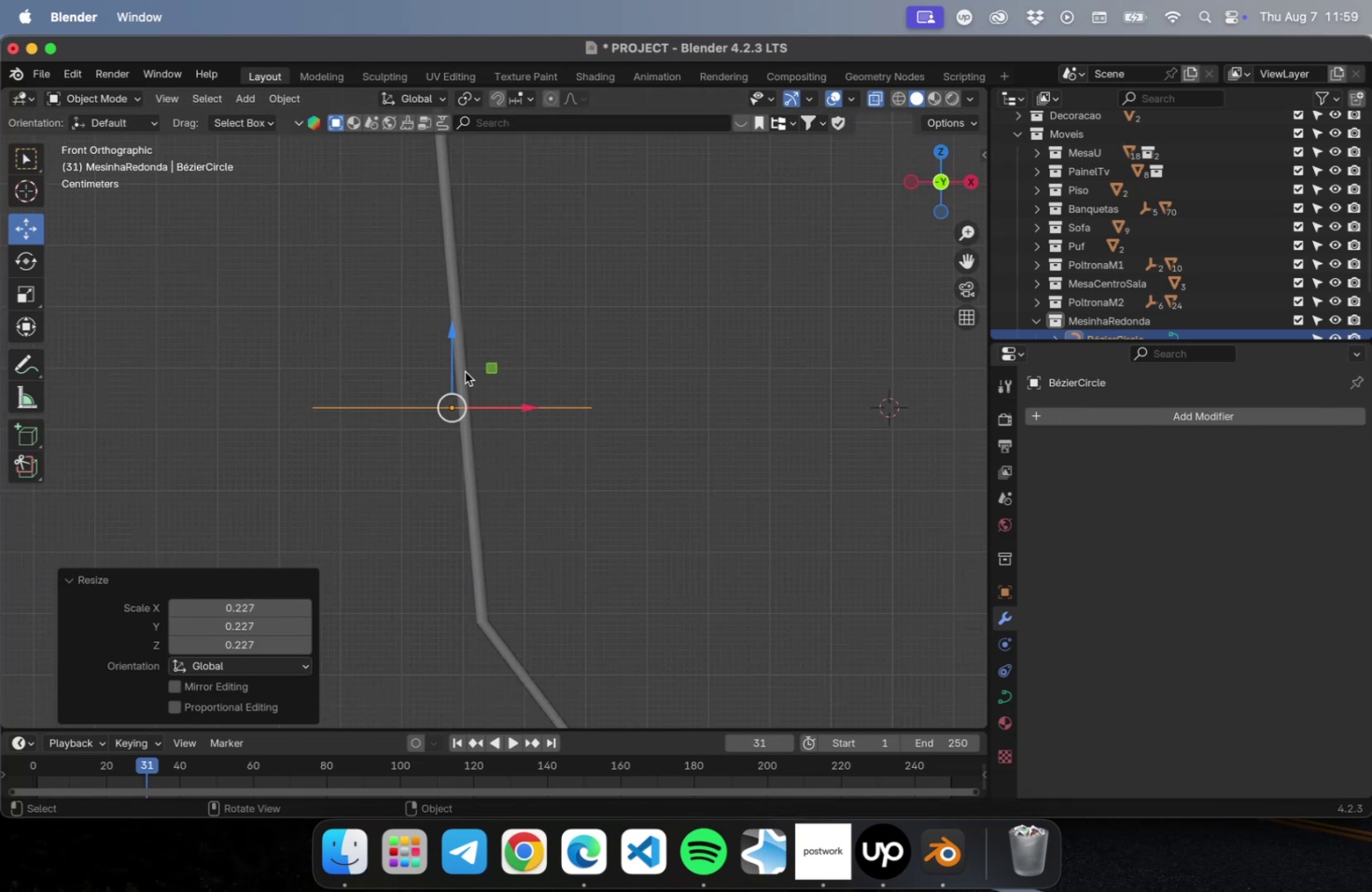 
left_click_drag(start_coordinate=[454, 341], to_coordinate=[459, 665])
 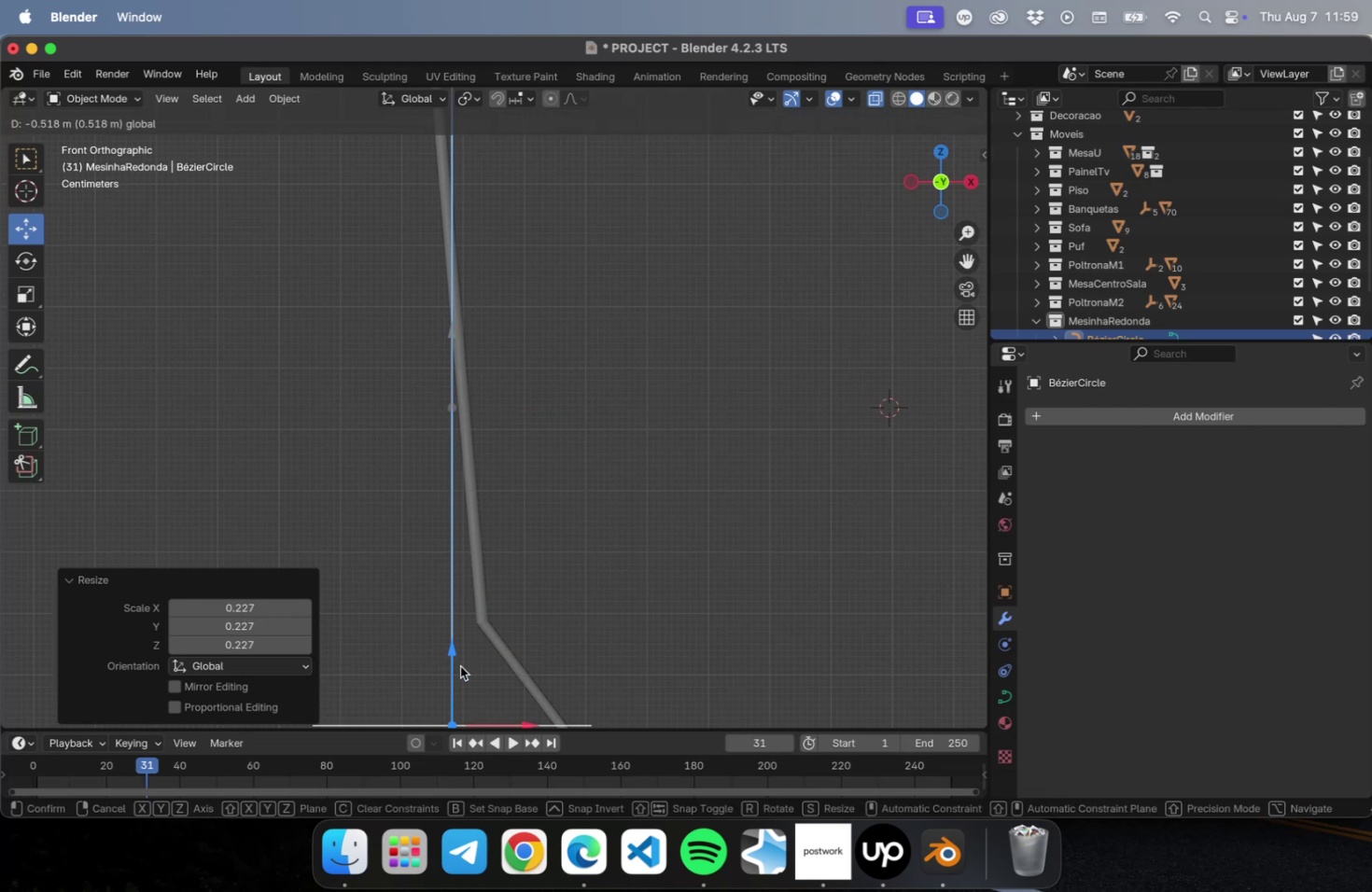 
hold_key(key=ShiftLeft, duration=0.6)
 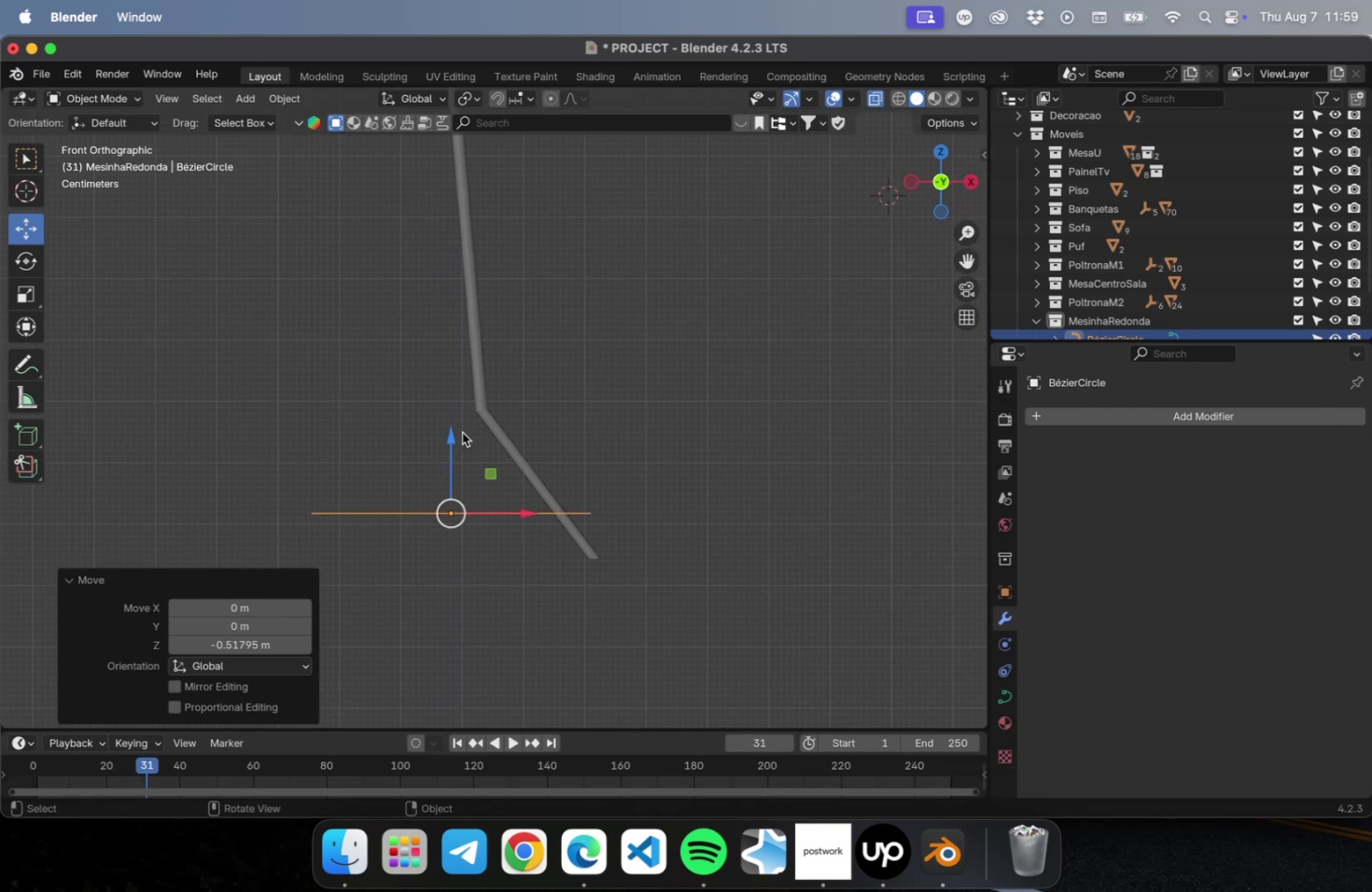 
left_click_drag(start_coordinate=[449, 438], to_coordinate=[447, 487])
 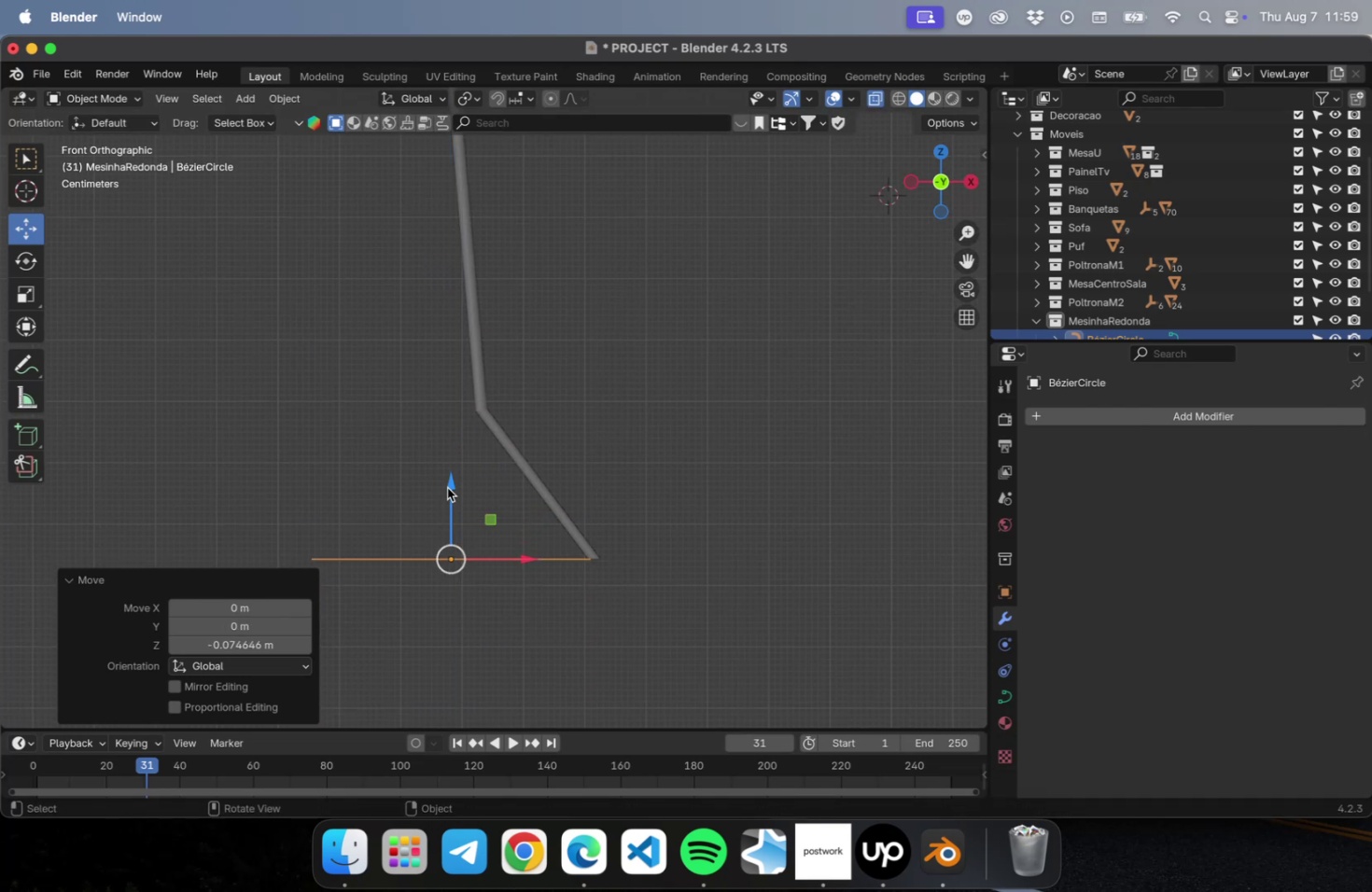 
scroll: coordinate [654, 405], scroll_direction: down, amount: 5.0
 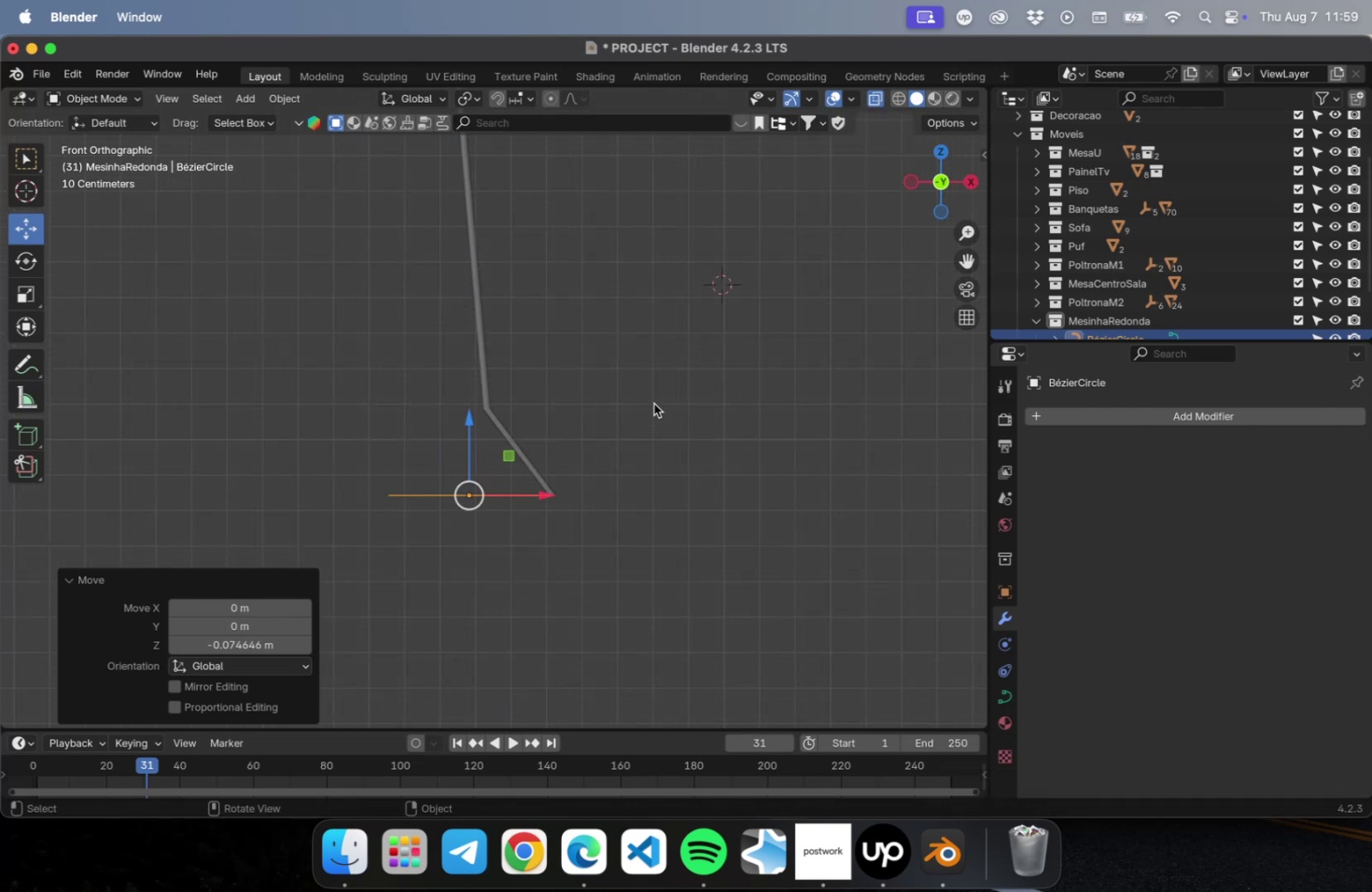 
left_click_drag(start_coordinate=[617, 335], to_coordinate=[428, 336])
 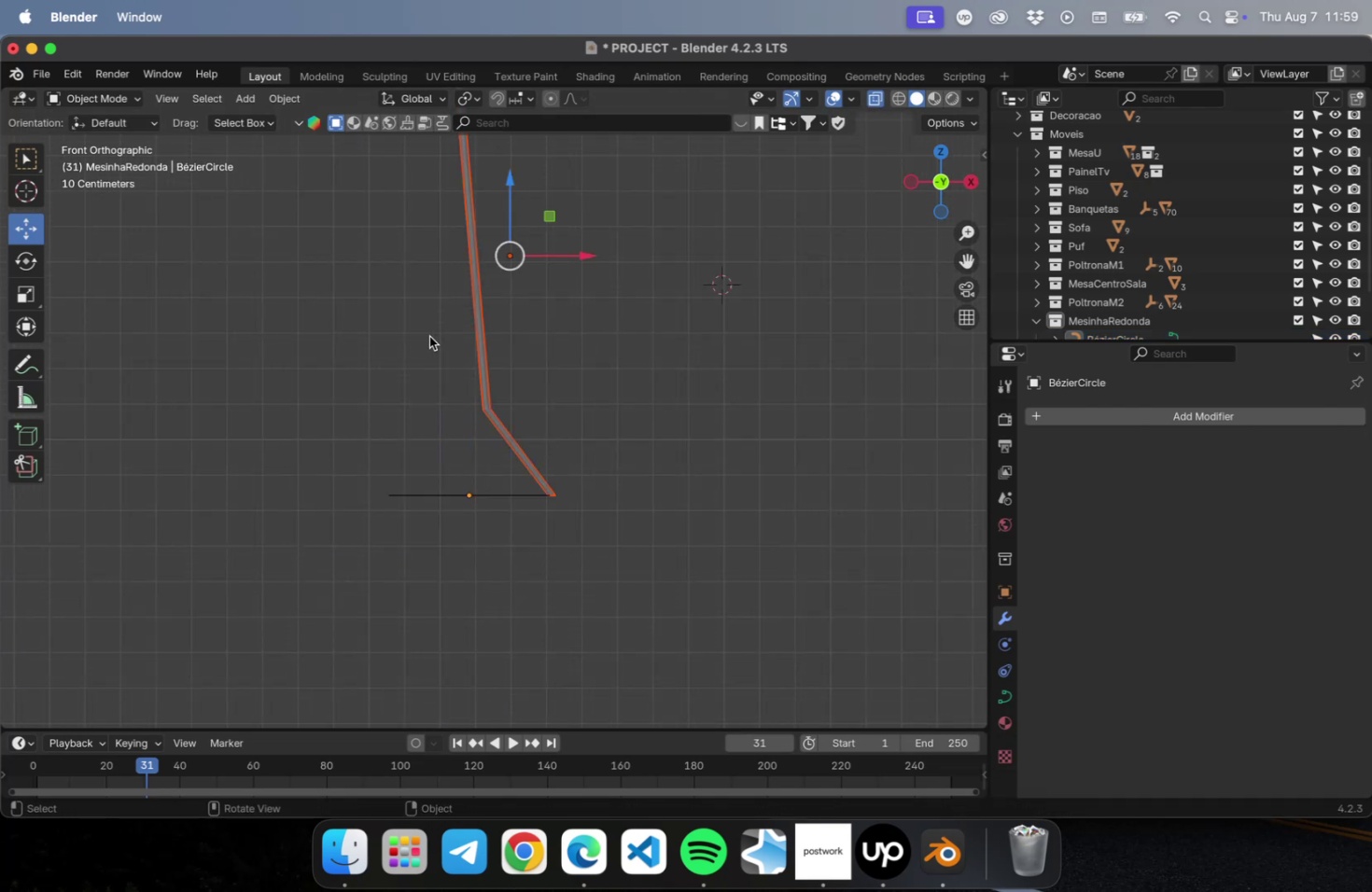 
key(Meta+CommandLeft)
 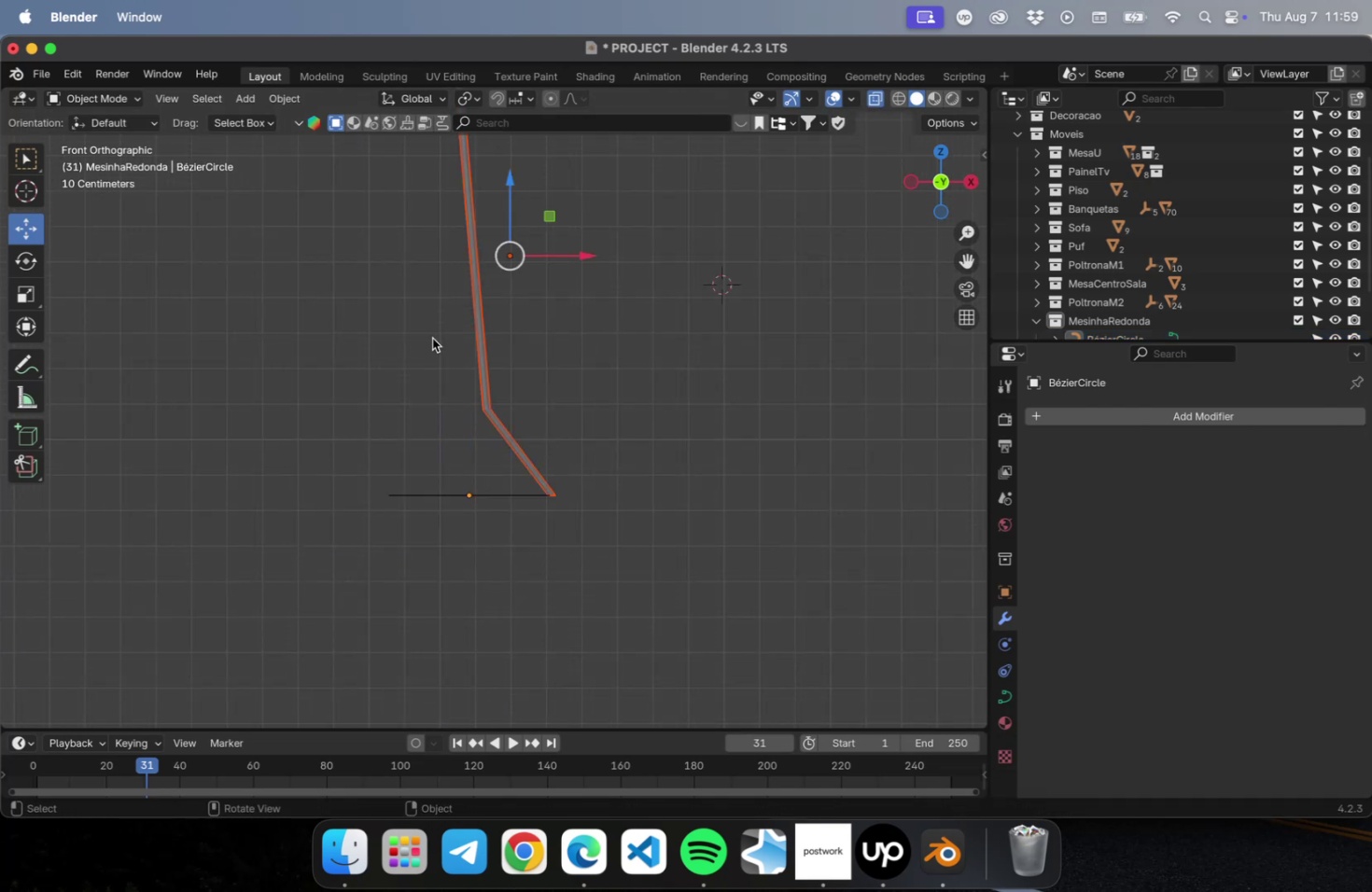 
key(Meta+S)
 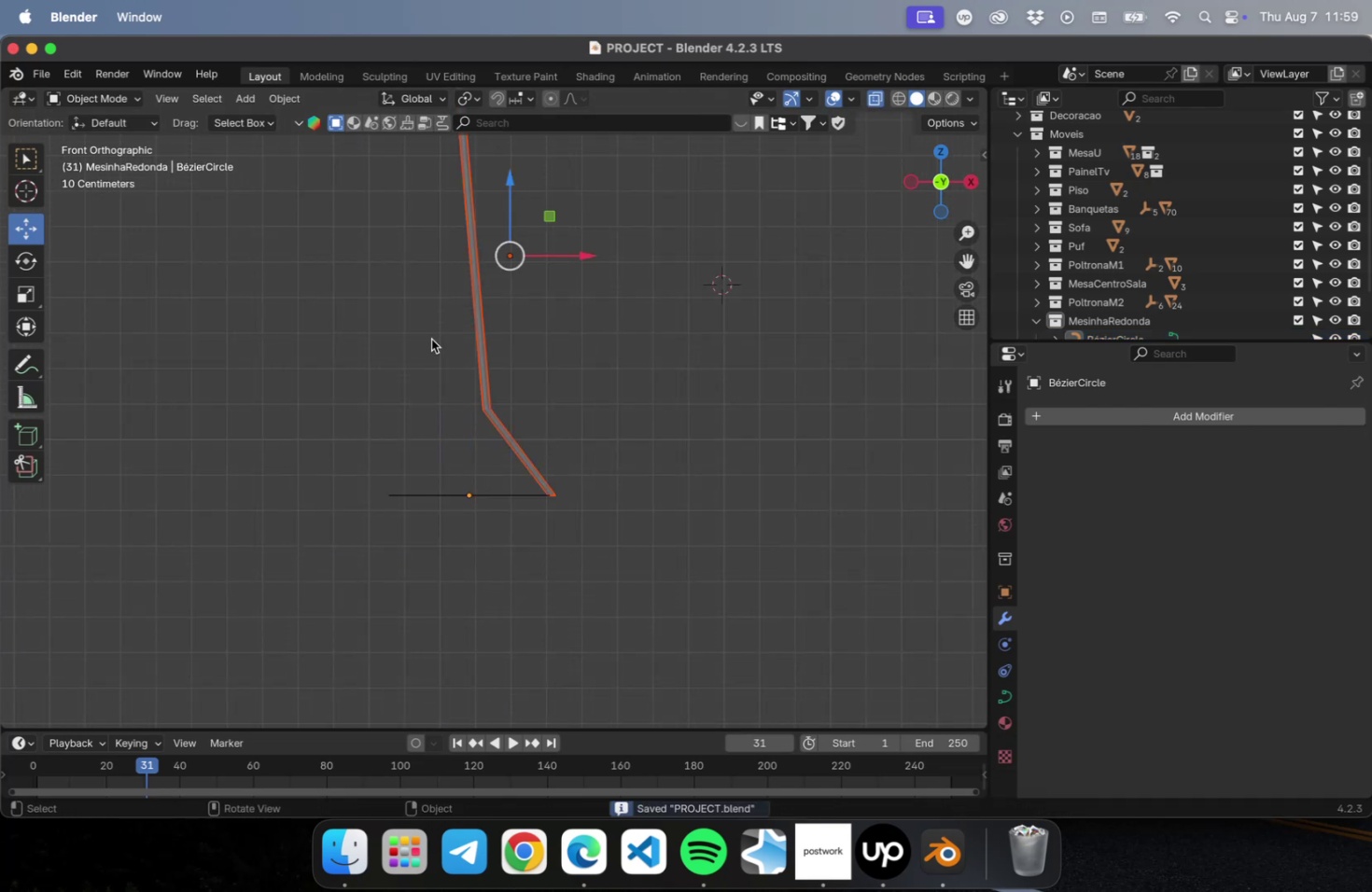 
scroll: coordinate [564, 336], scroll_direction: down, amount: 2.0
 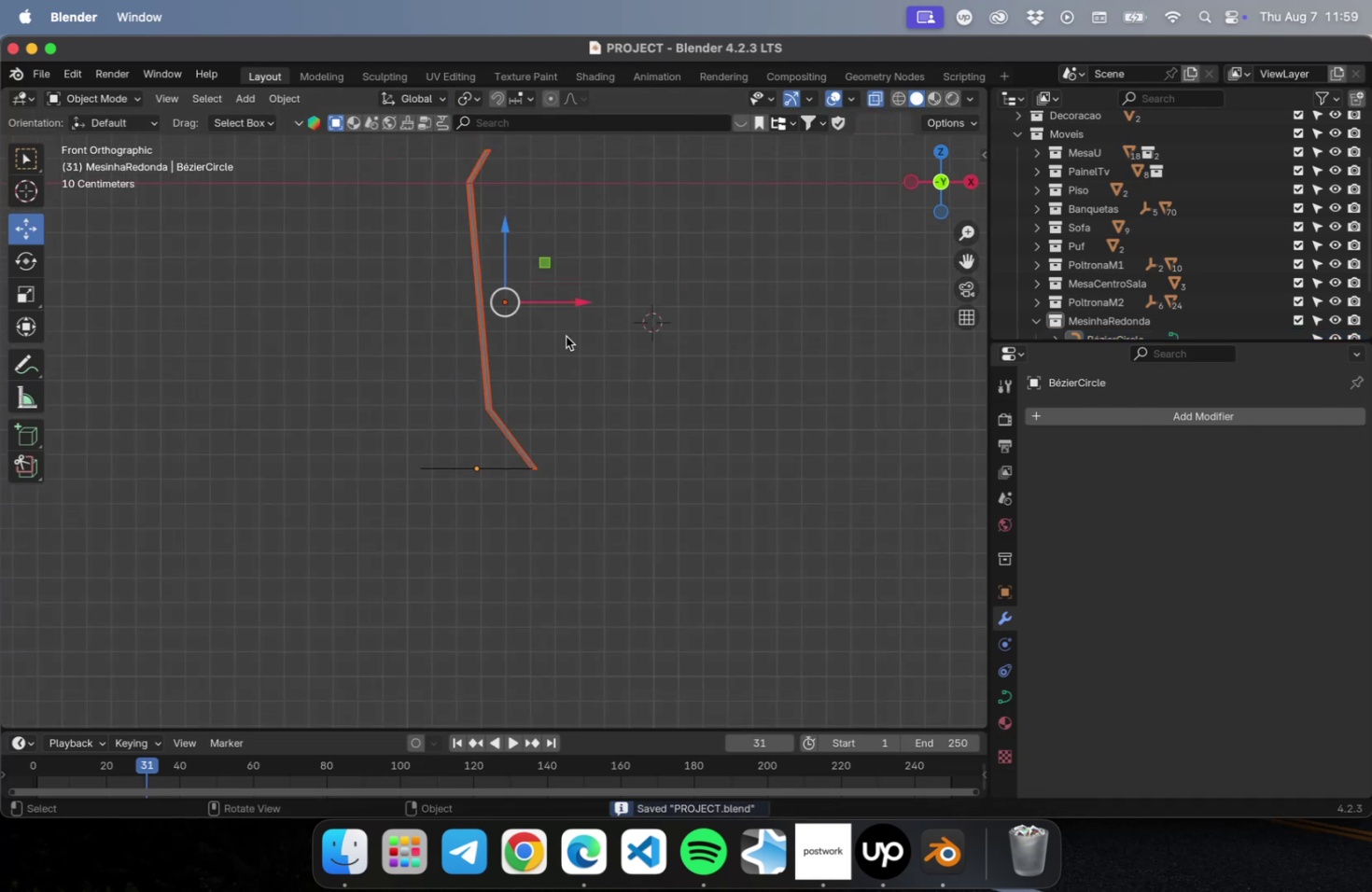 
hold_key(key=ShiftLeft, duration=0.43)
 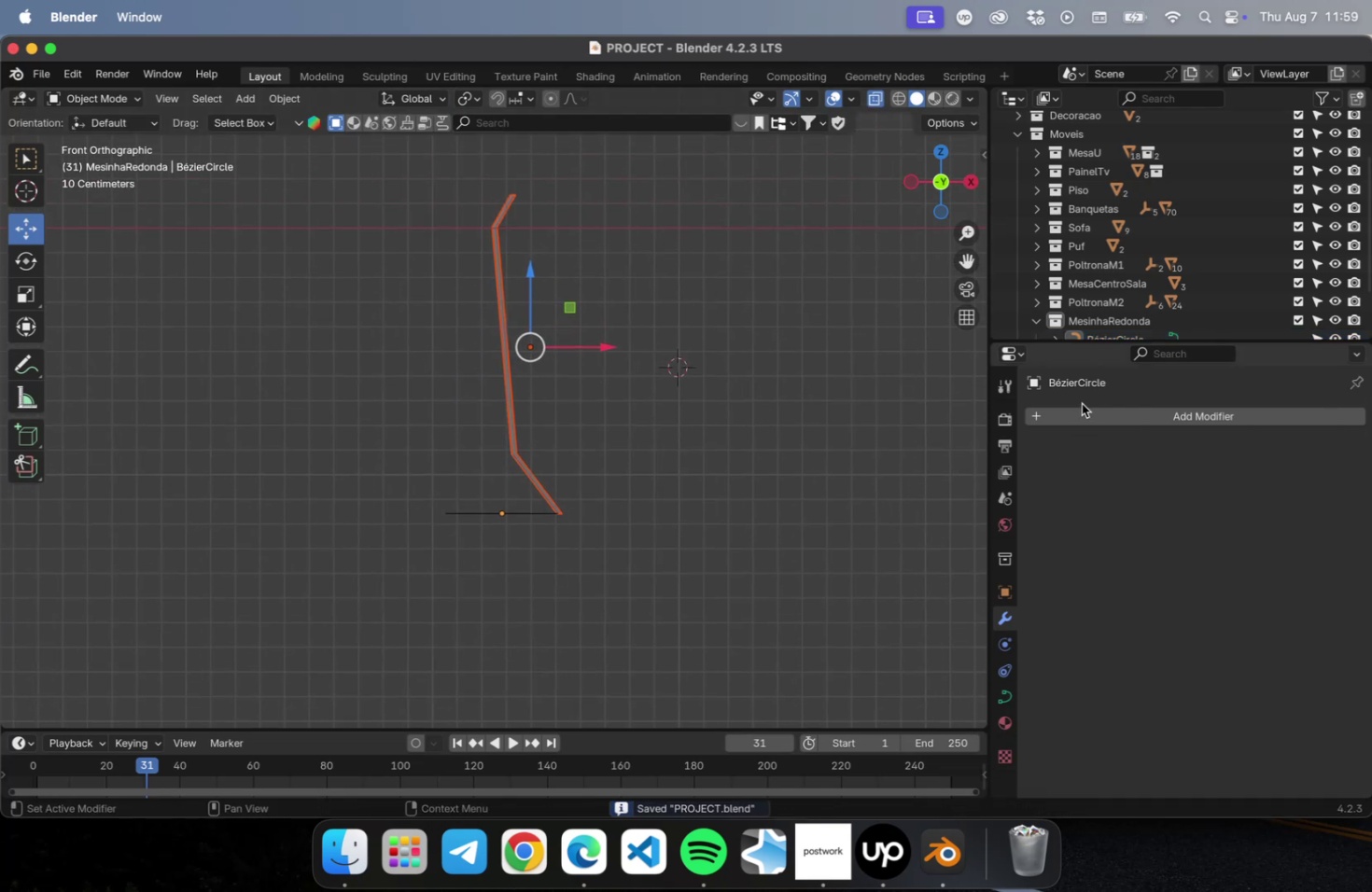 
double_click([1082, 411])
 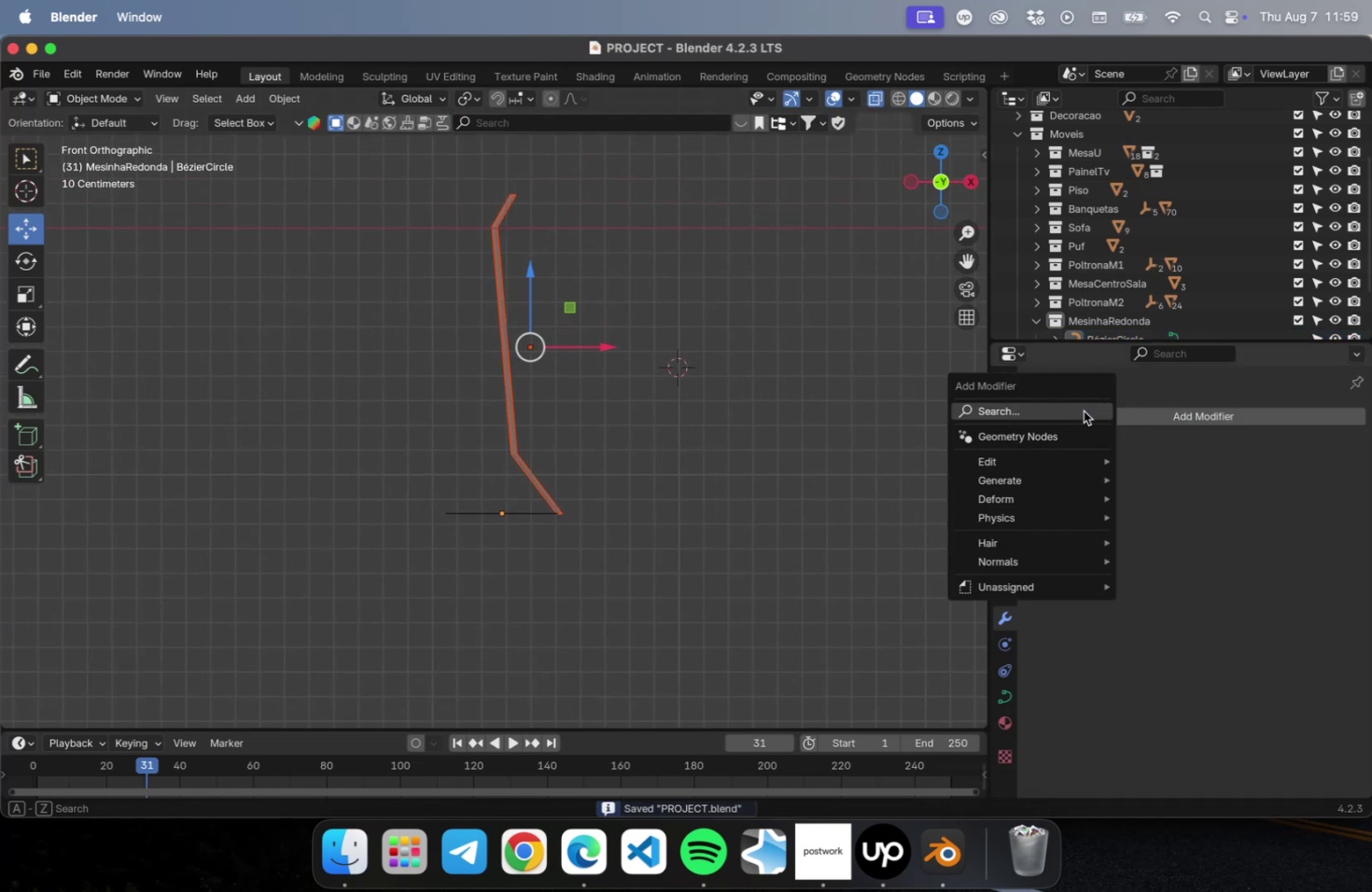 
left_click([1082, 411])
 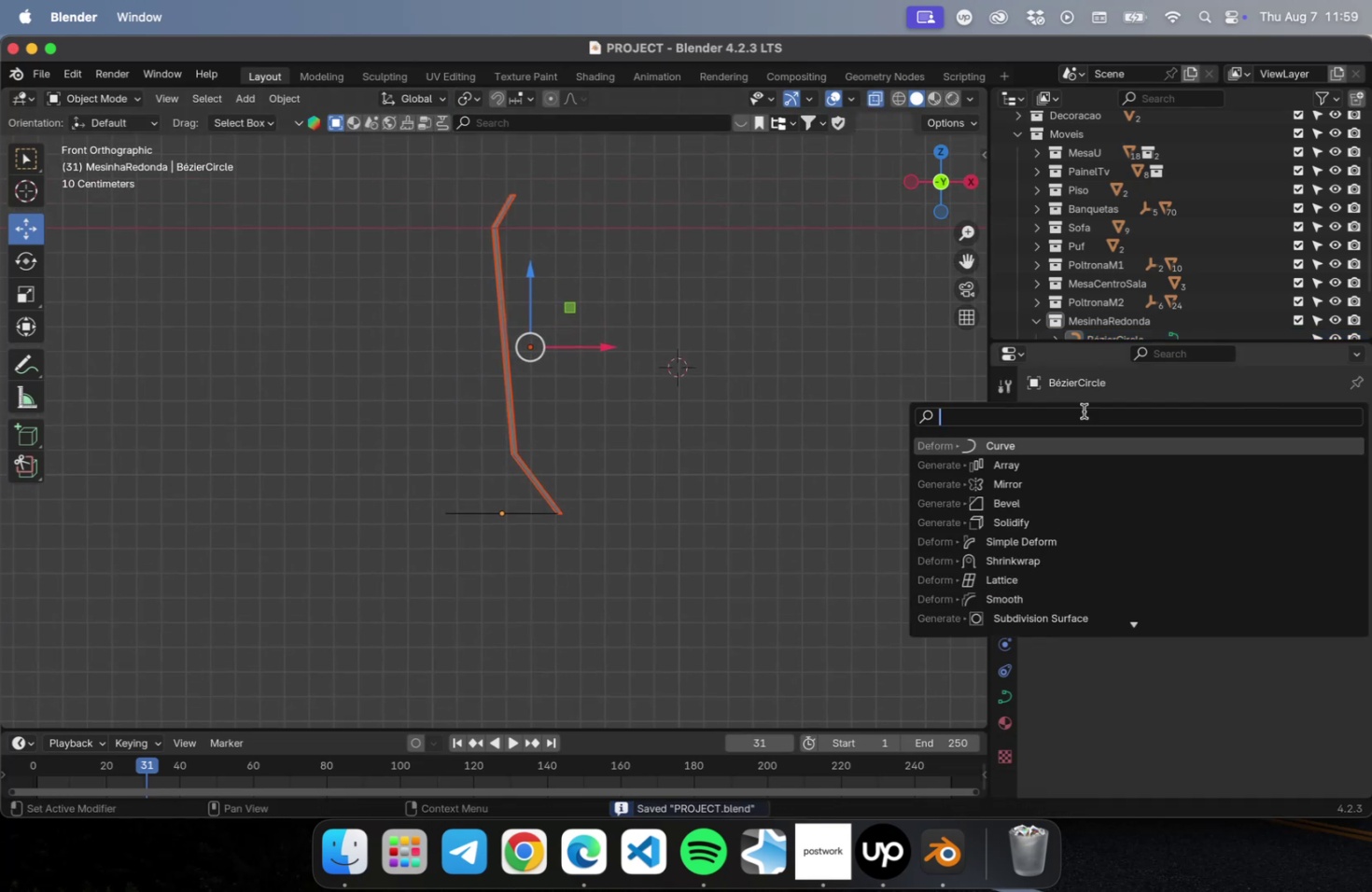 
type(arra)
 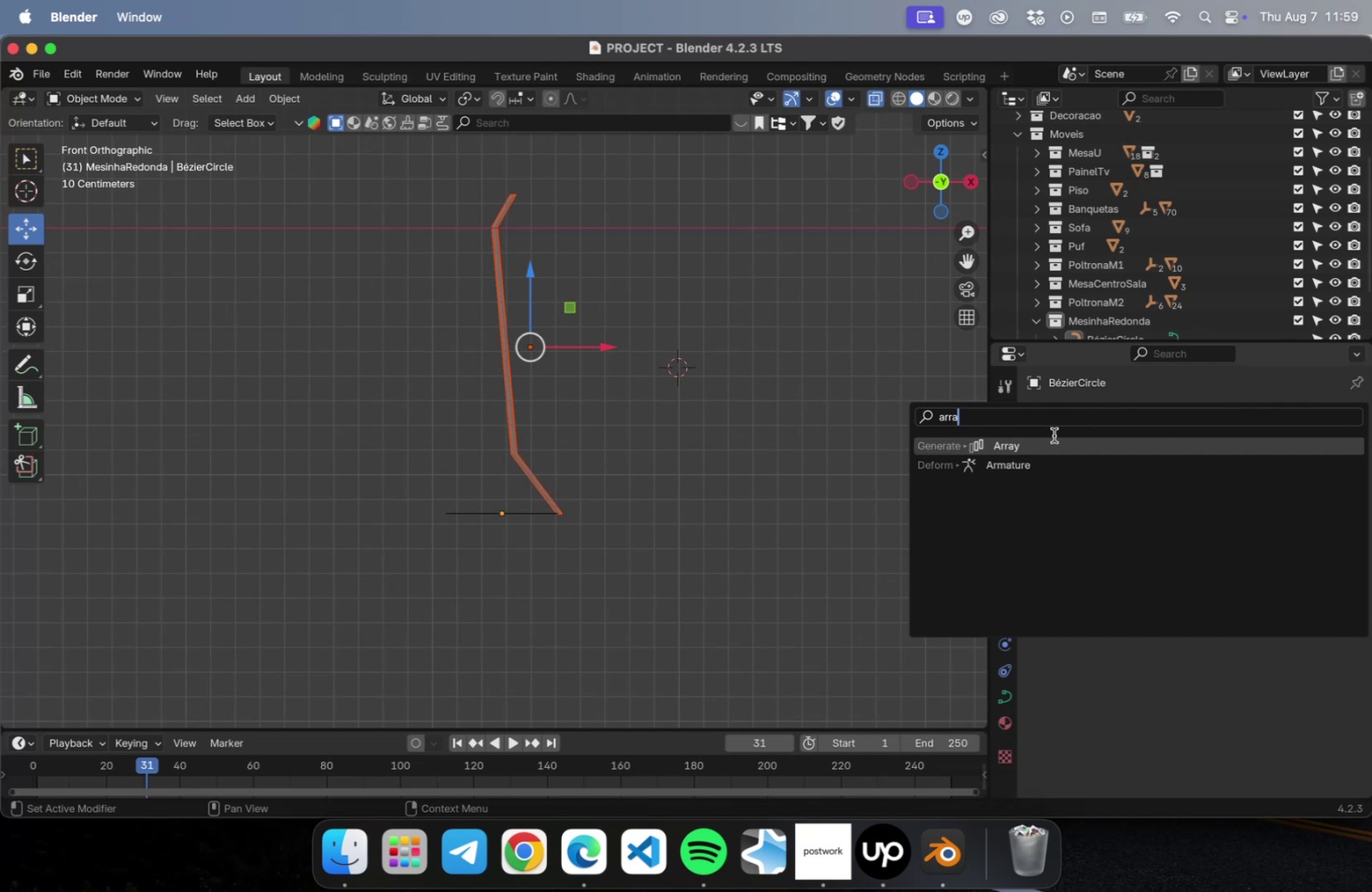 
left_click([1049, 439])
 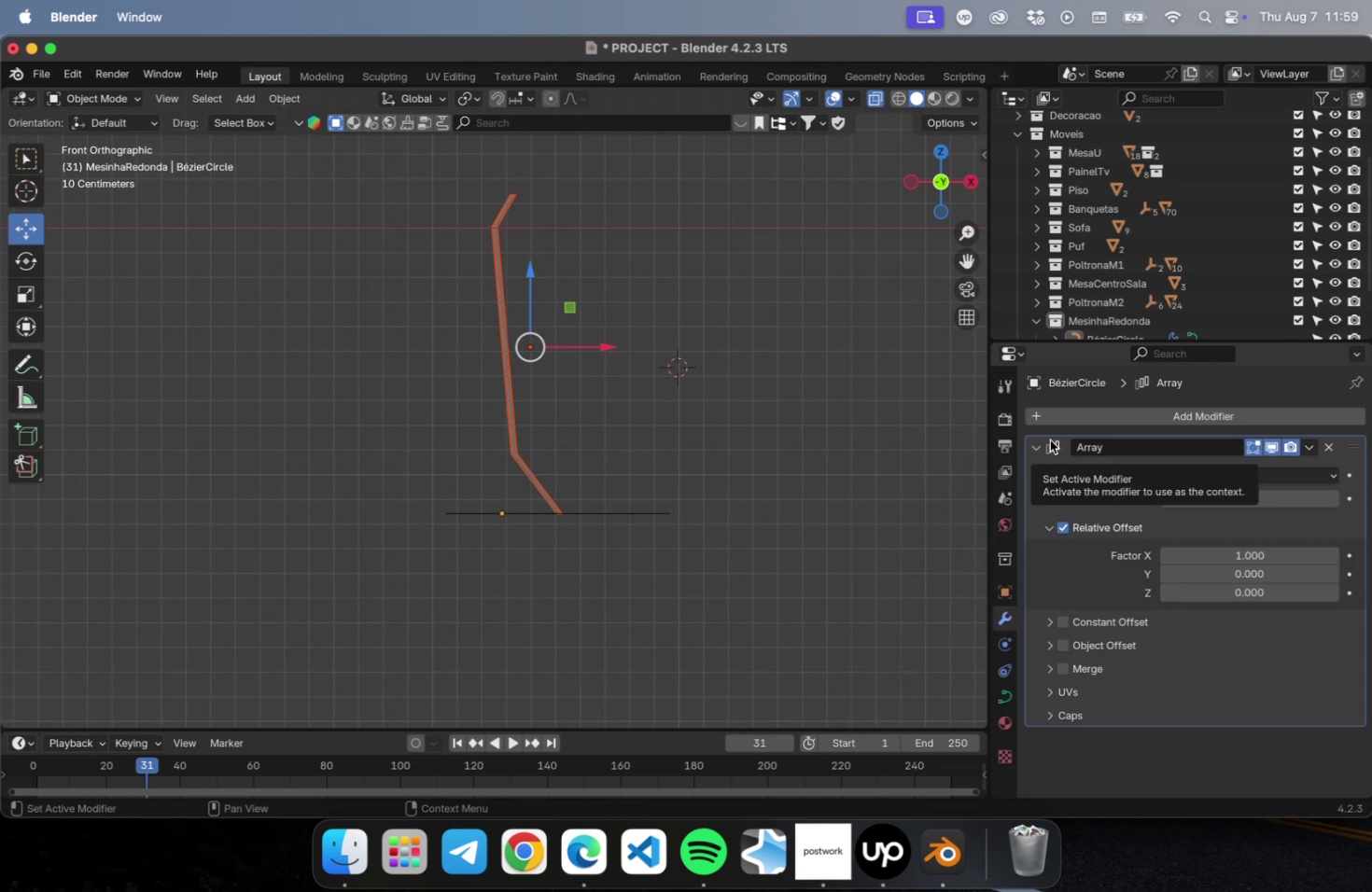 
key(Meta+Z)
 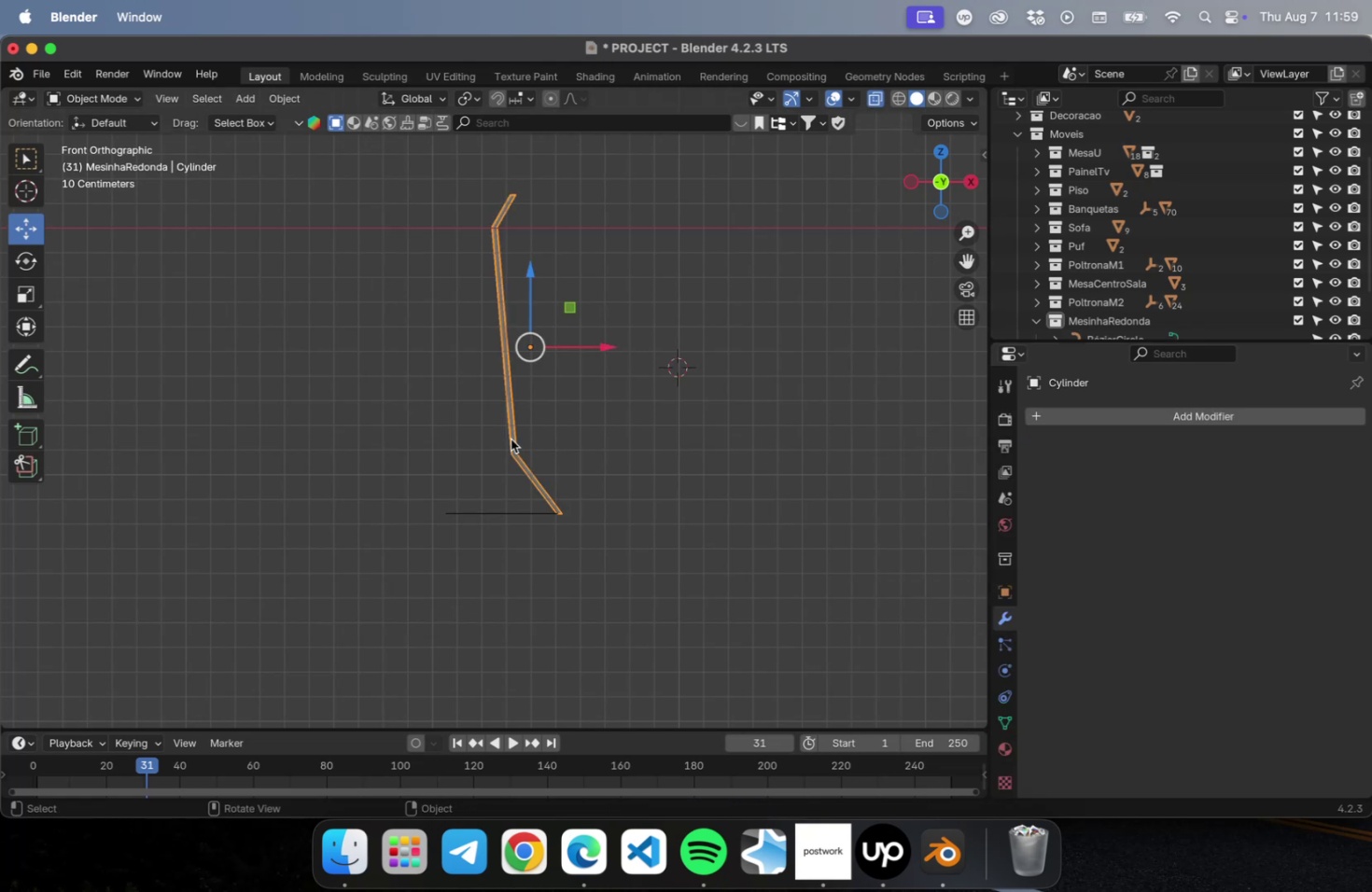 
left_click([1081, 415])
 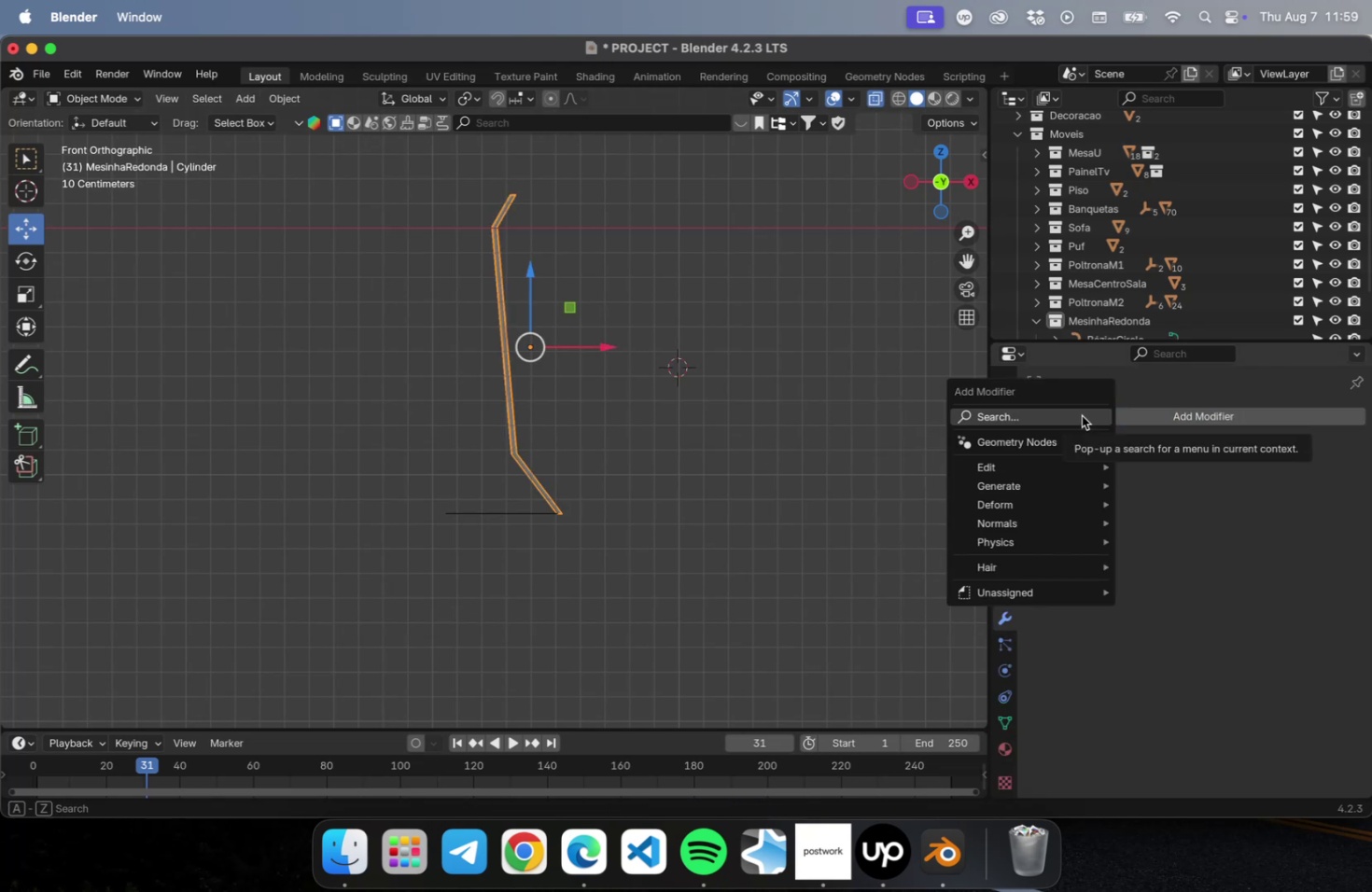 
type(arr)
 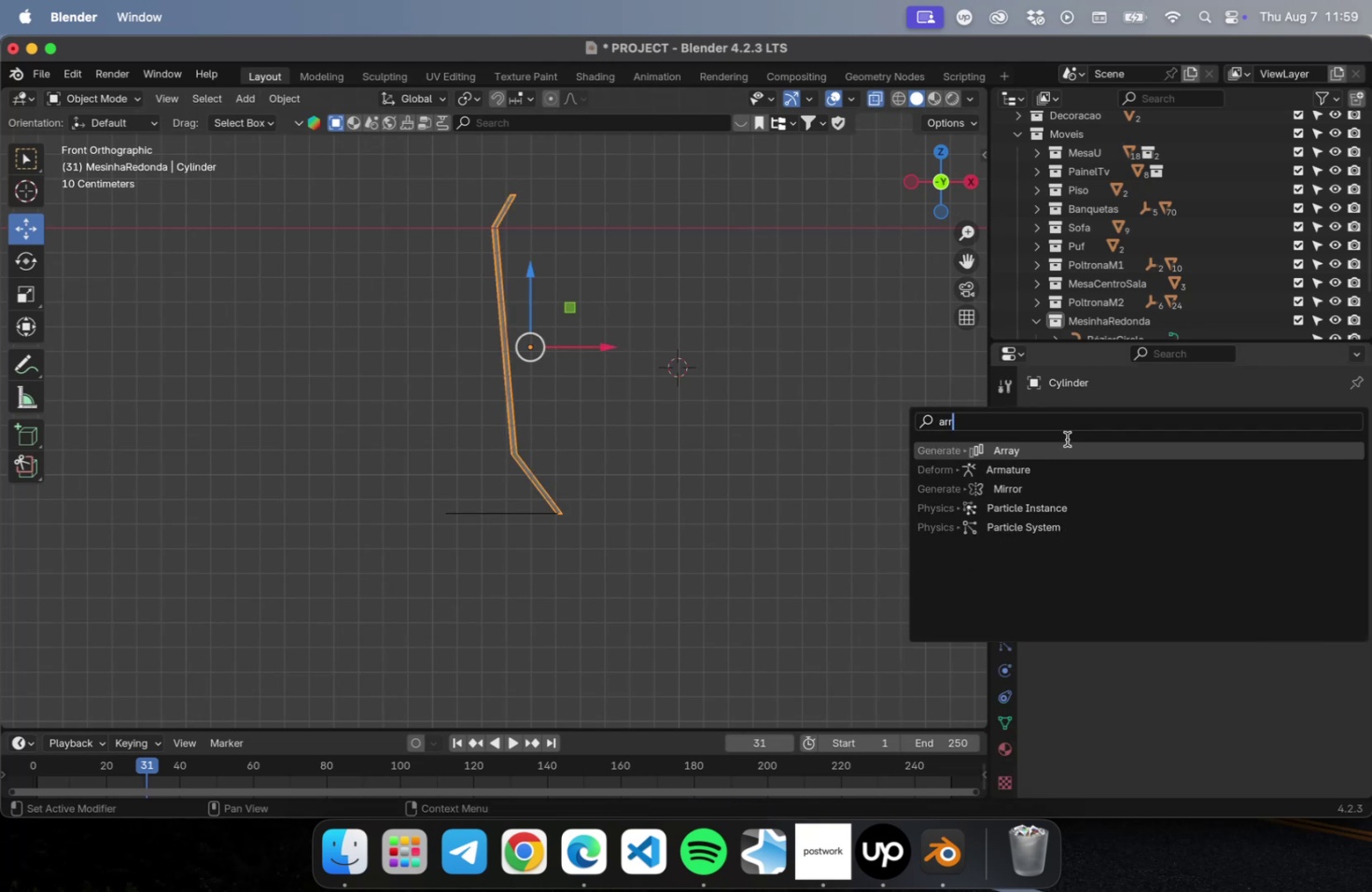 
left_click([1061, 450])
 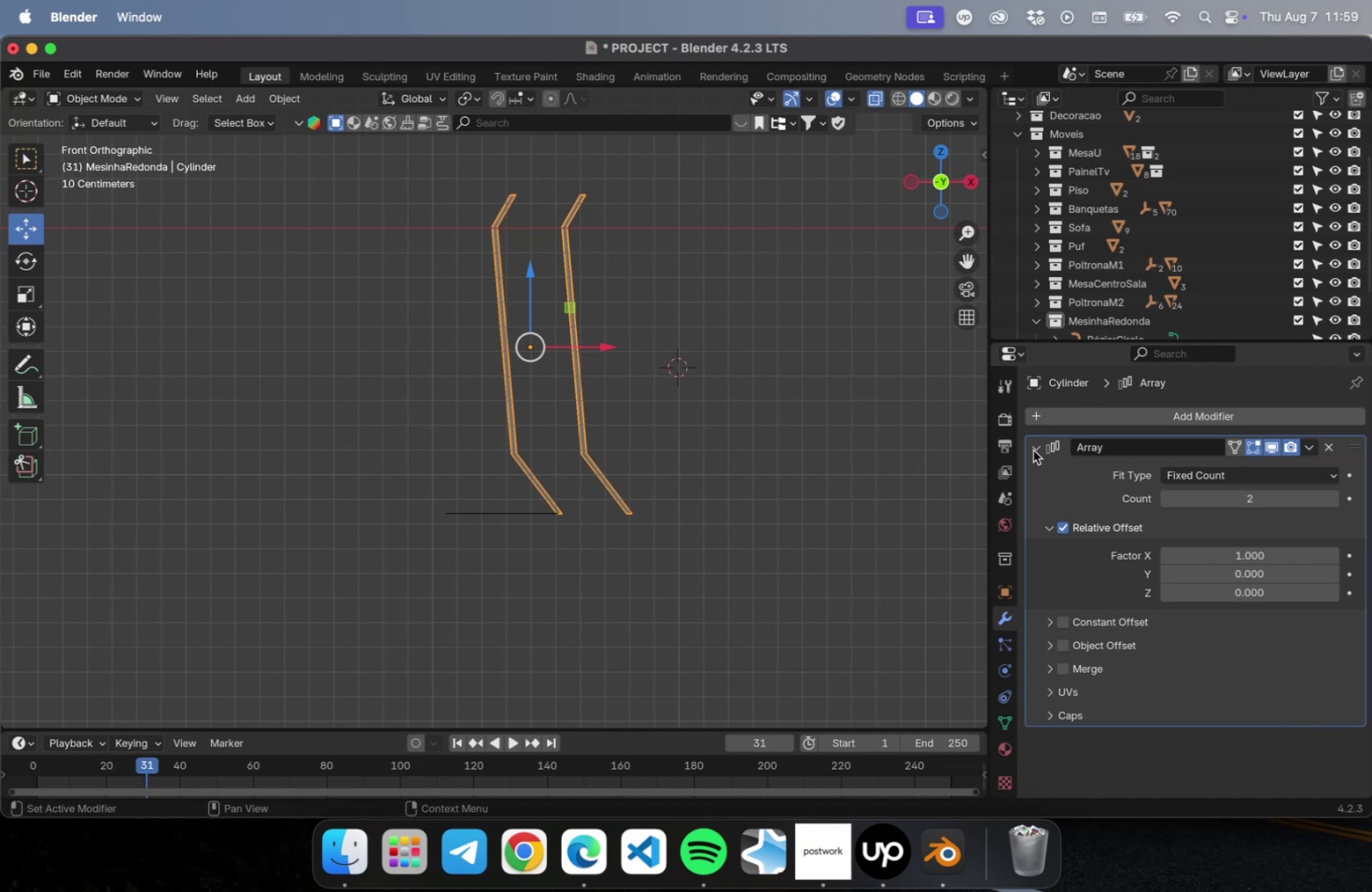 
left_click([1045, 420])
 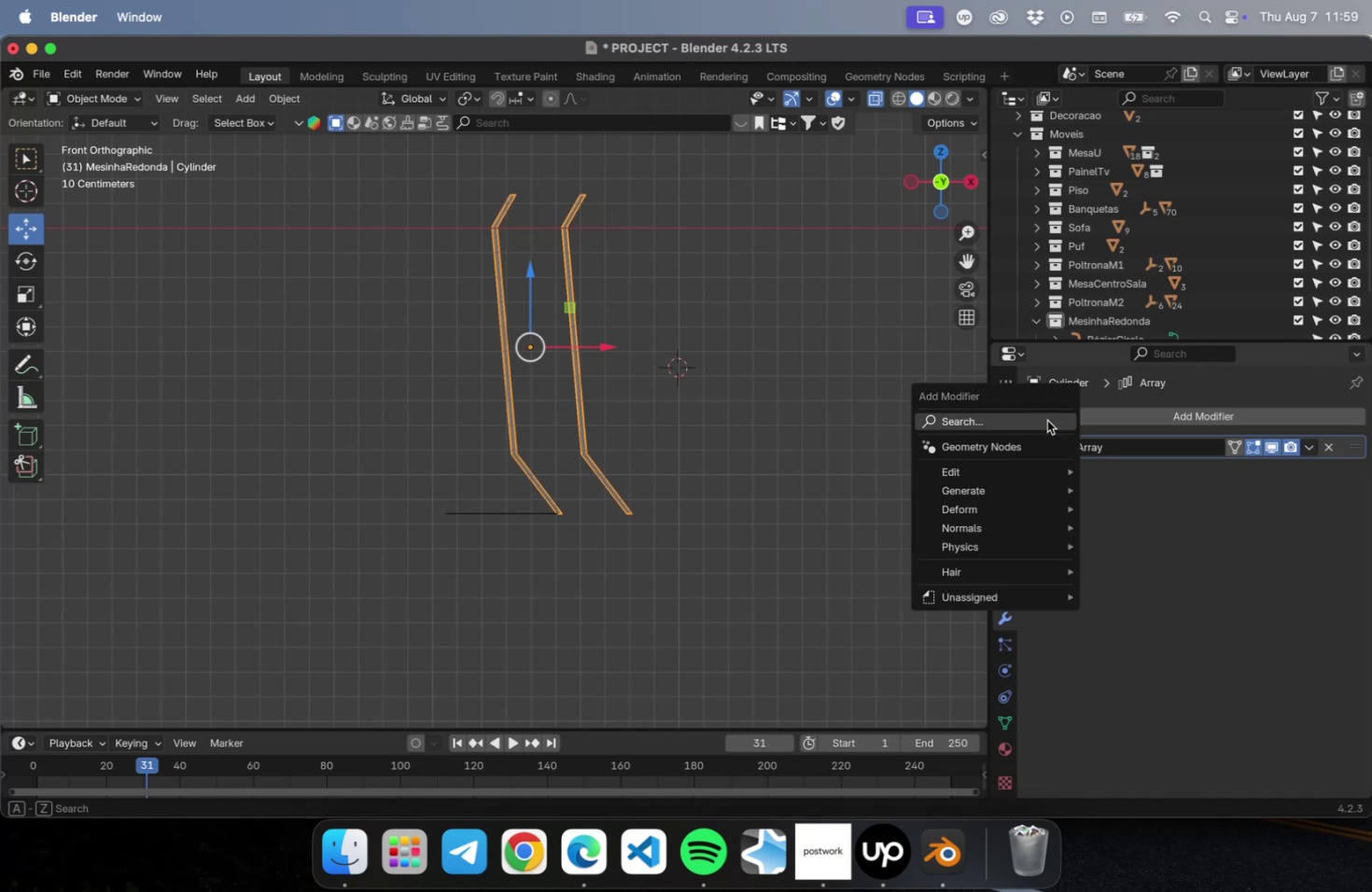 
type(u)
key(Backspace)
type(cur)
 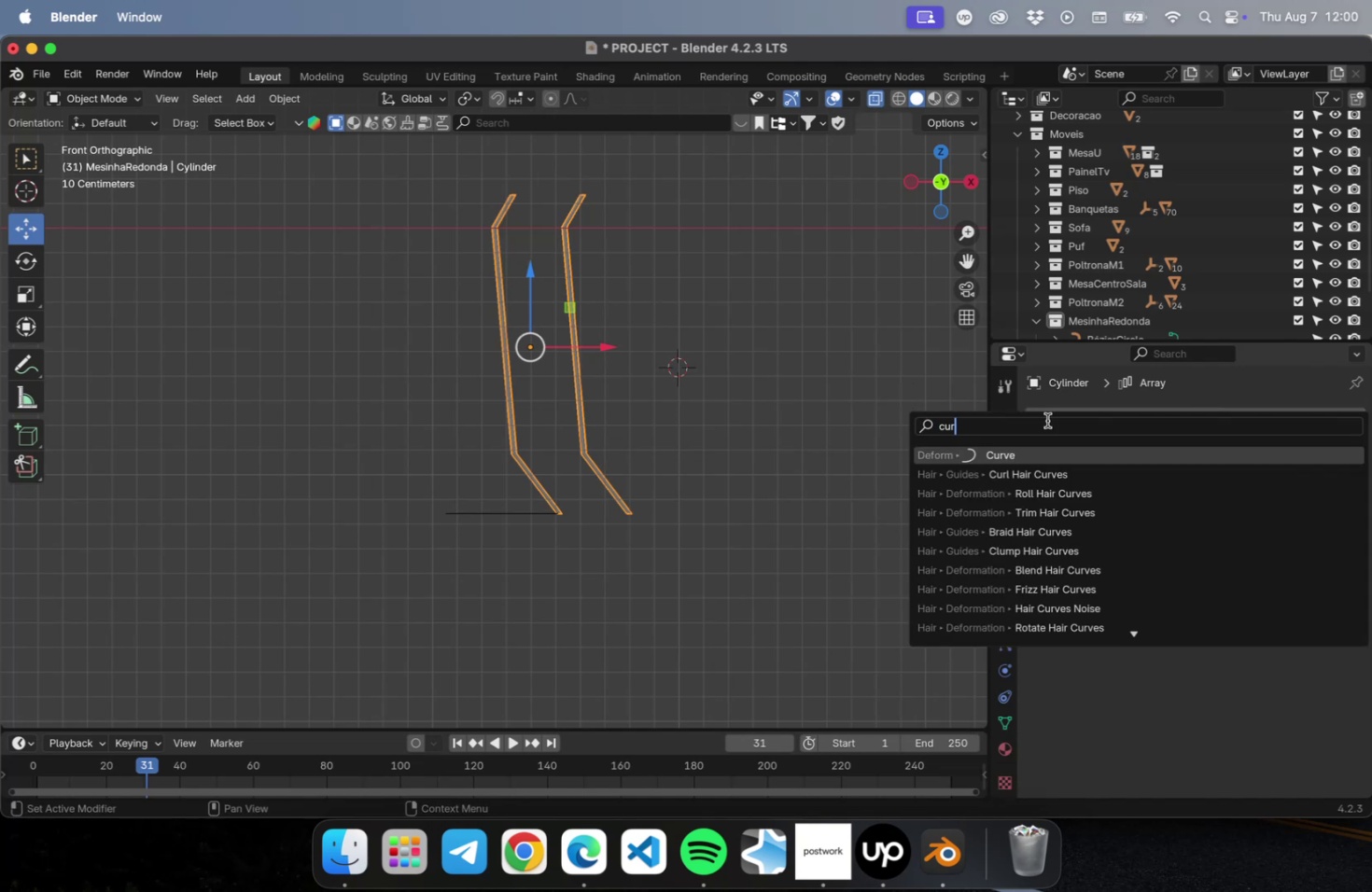 
key(Enter)
 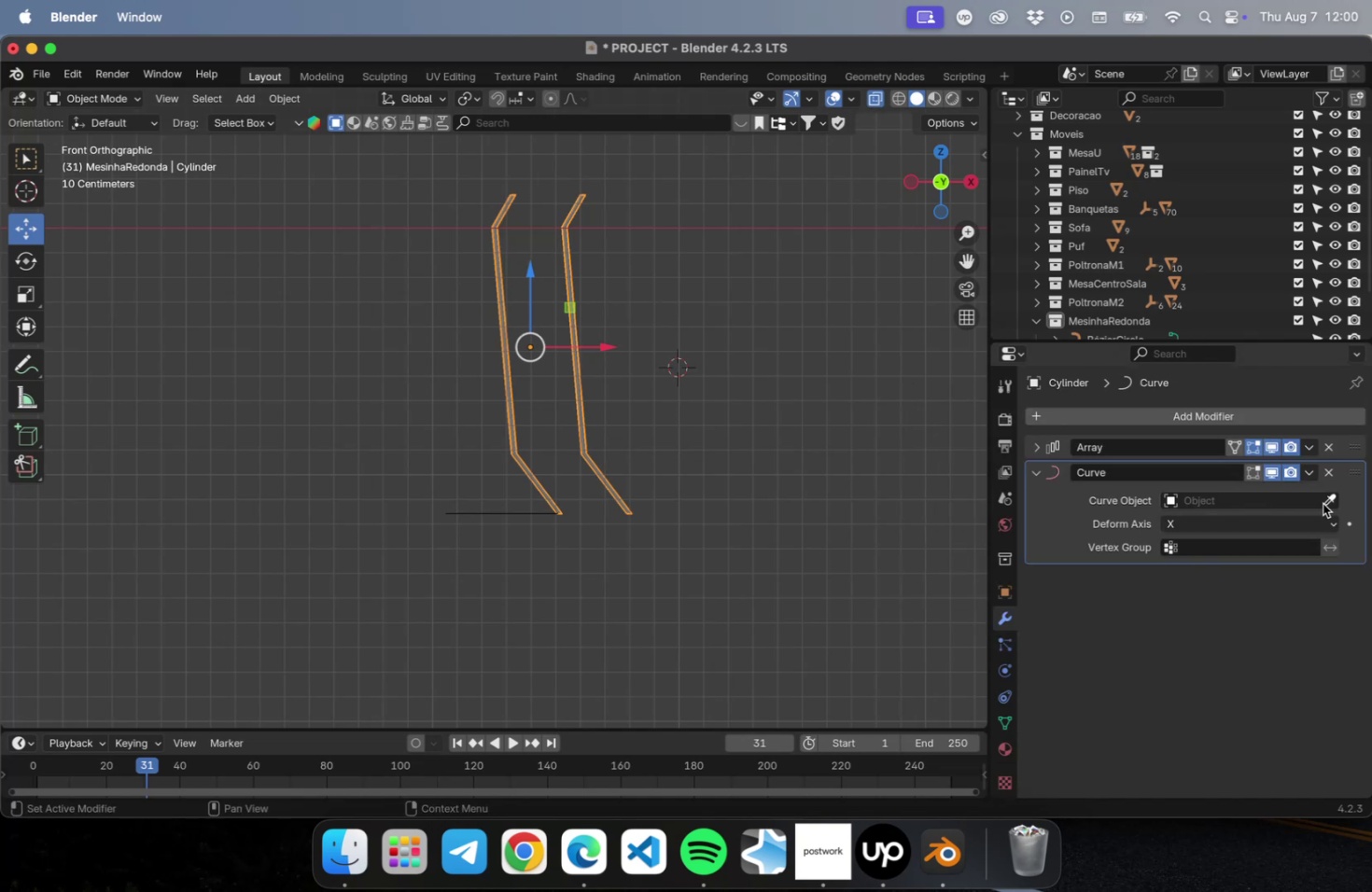 
wait(5.68)
 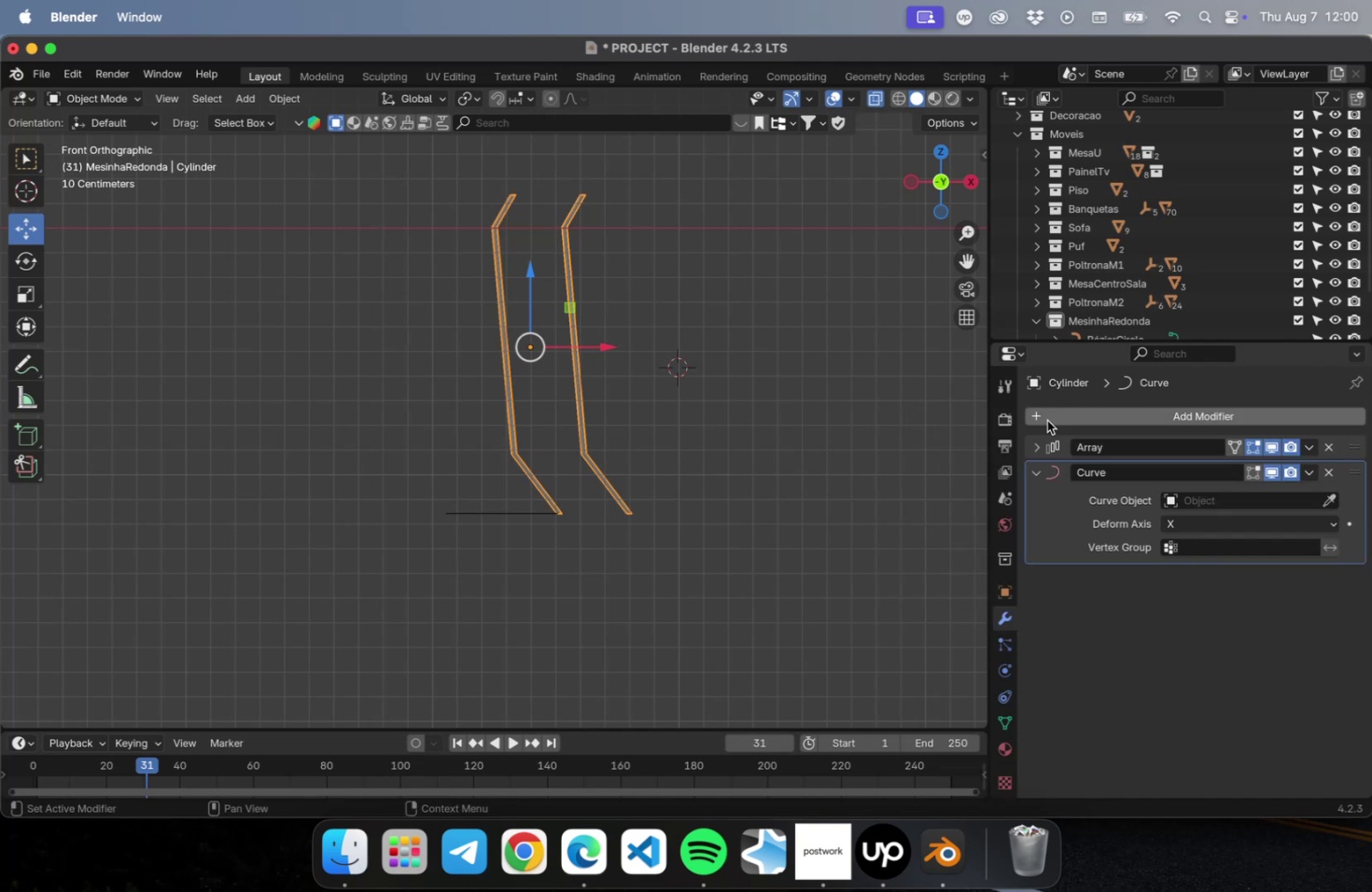 
left_click([539, 512])
 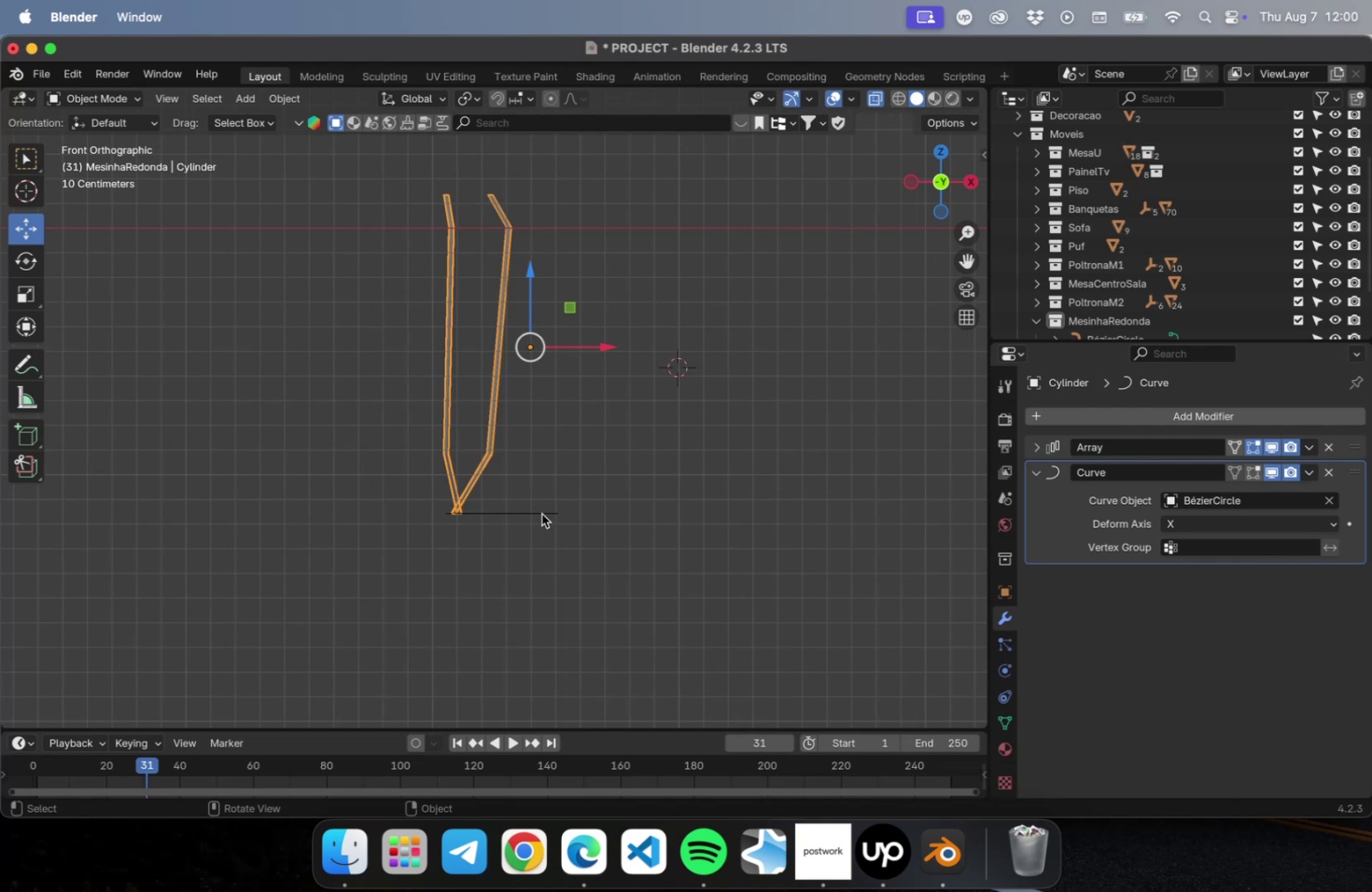 
scroll: coordinate [566, 467], scroll_direction: down, amount: 5.0
 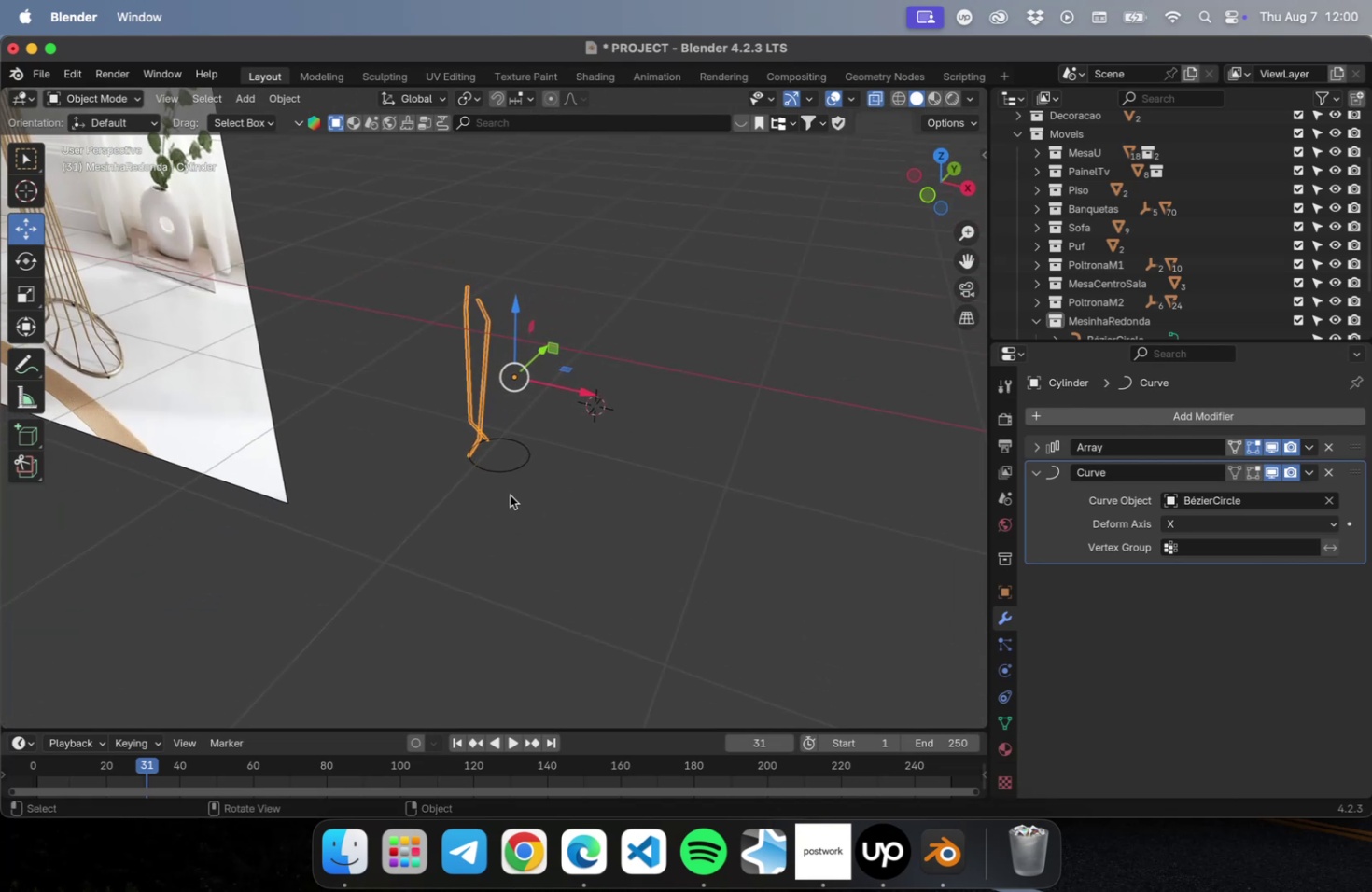 
scroll: coordinate [547, 421], scroll_direction: up, amount: 8.0
 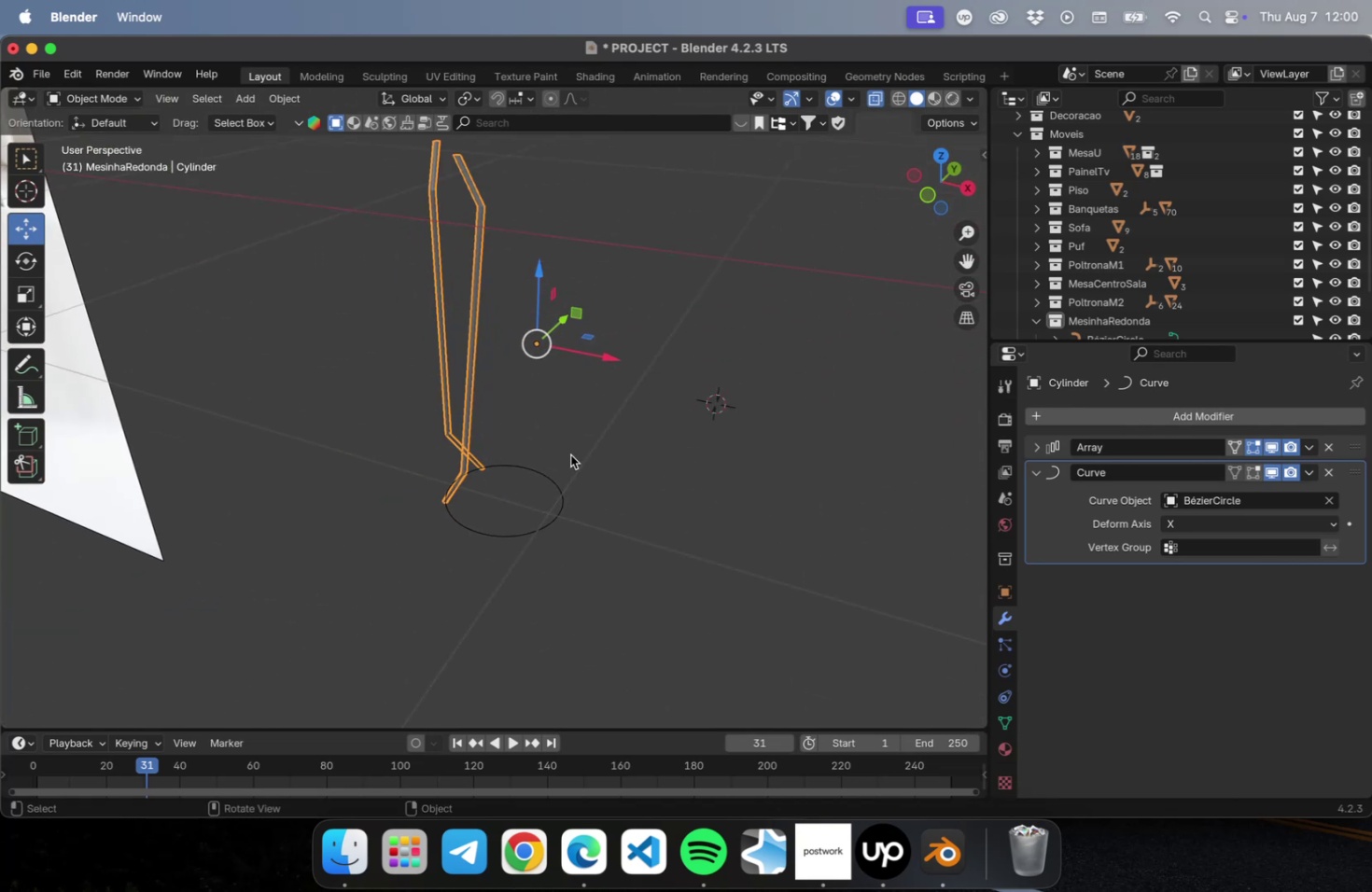 
left_click([576, 465])
 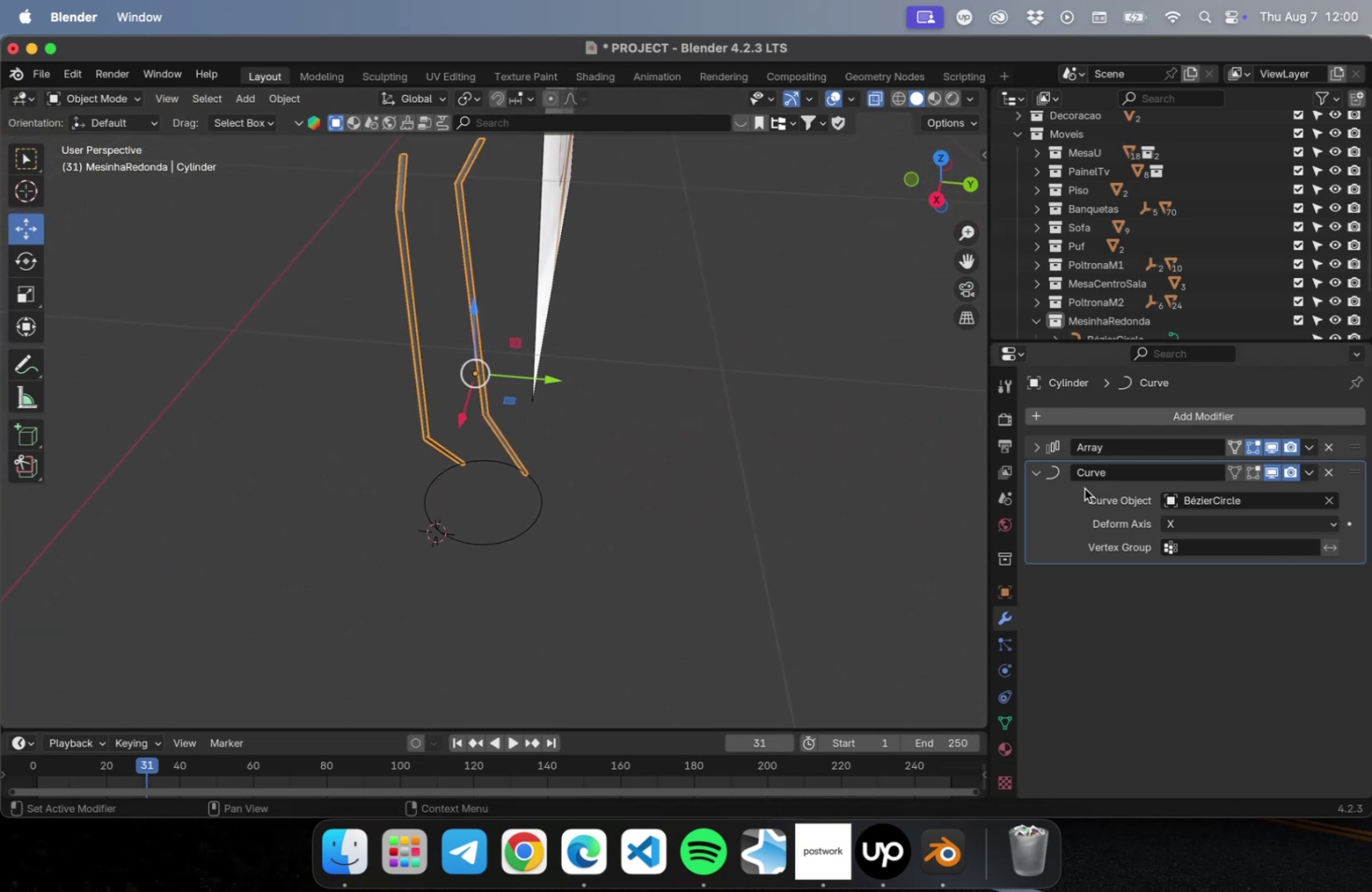 
wait(6.7)
 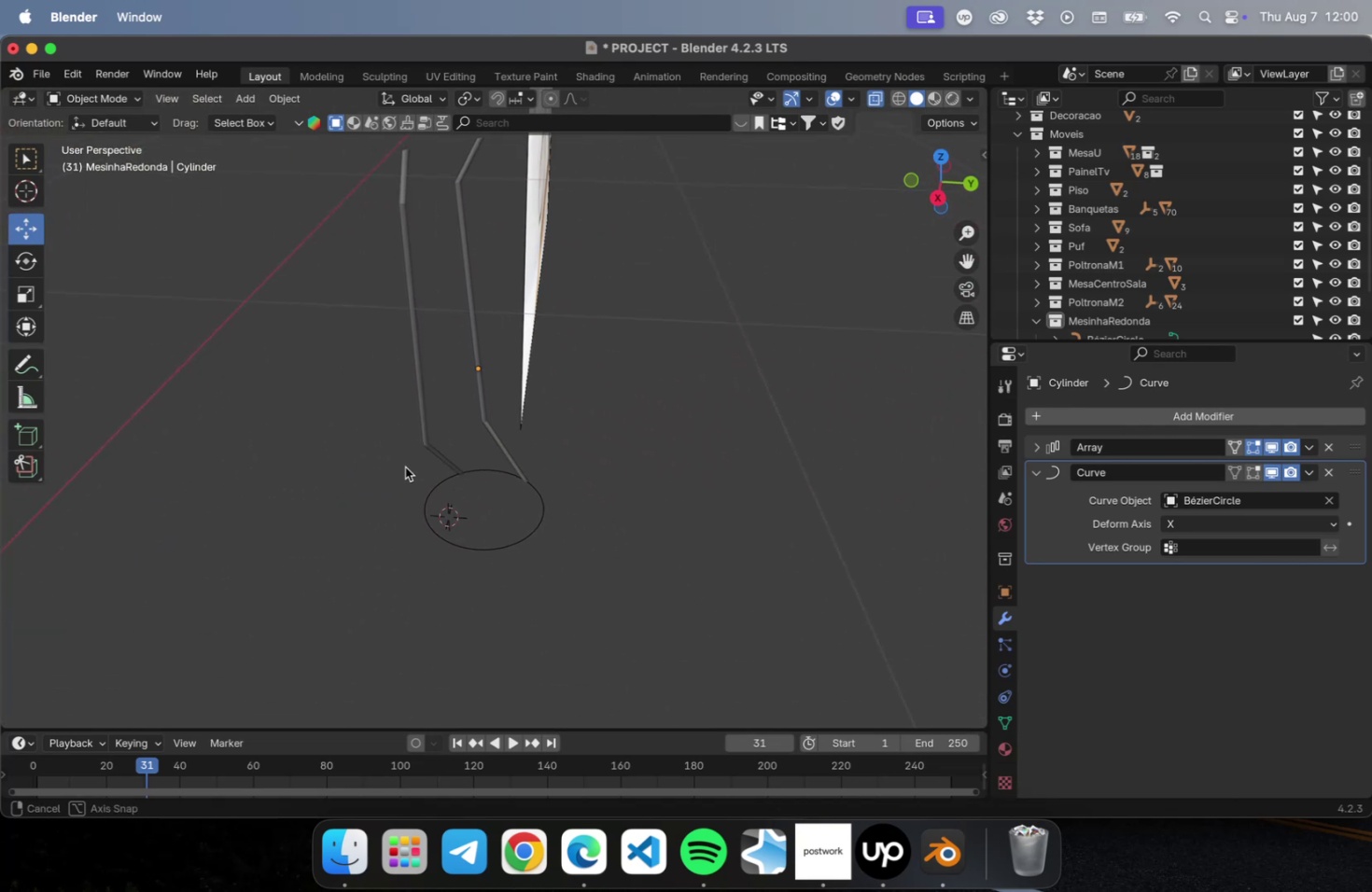 
left_click([1222, 522])
 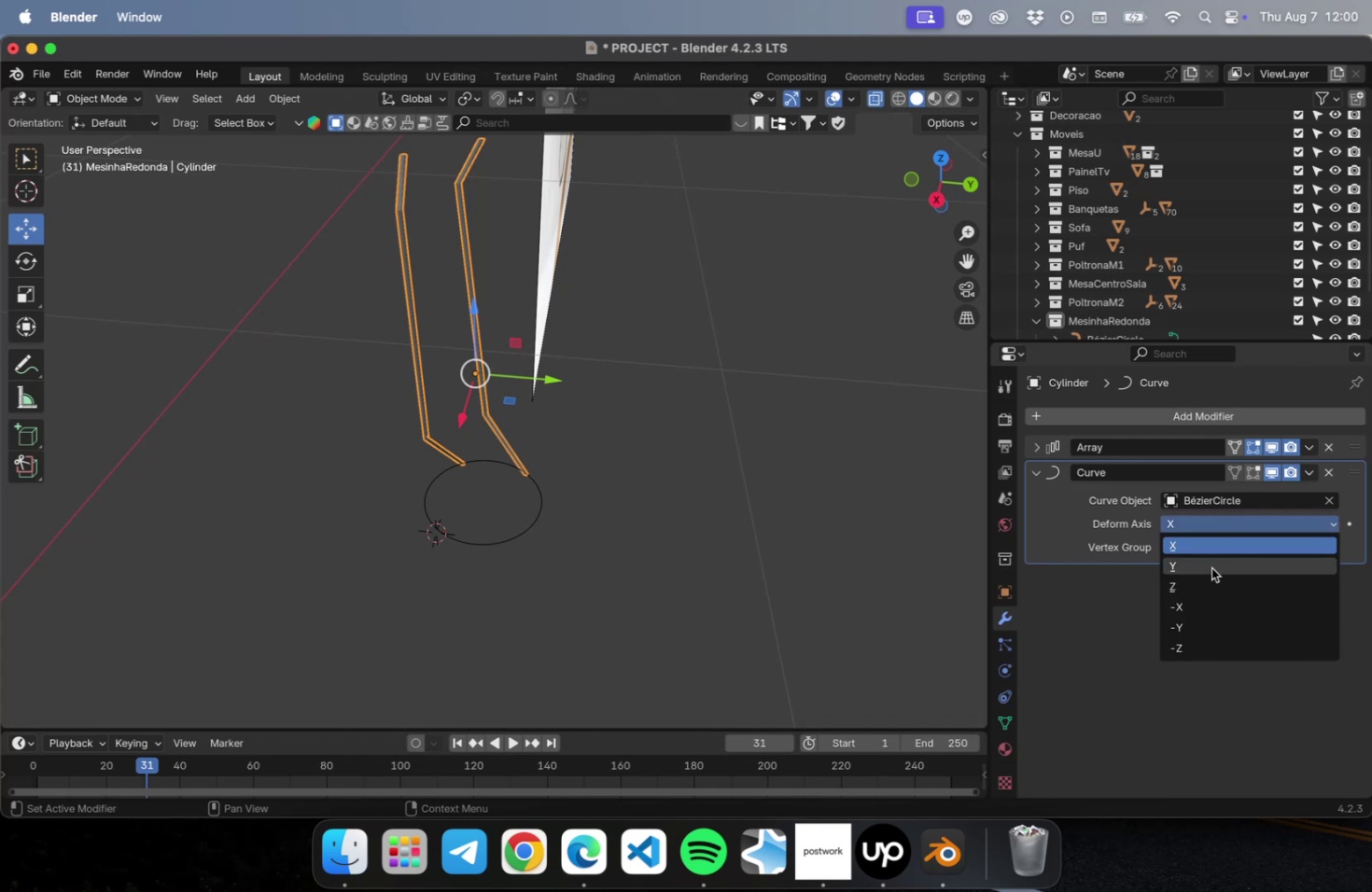 
left_click([1211, 567])
 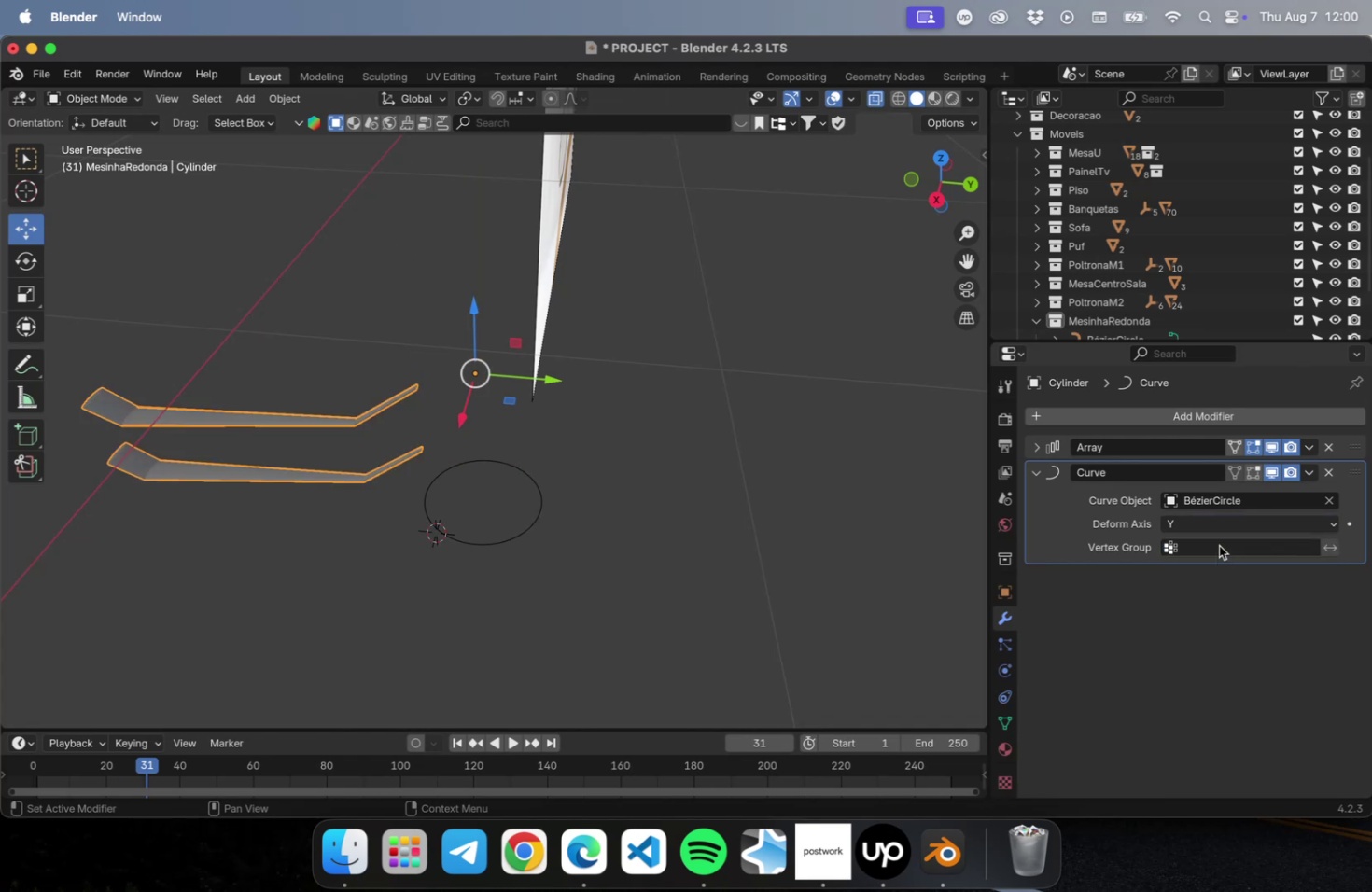 
left_click([1217, 526])
 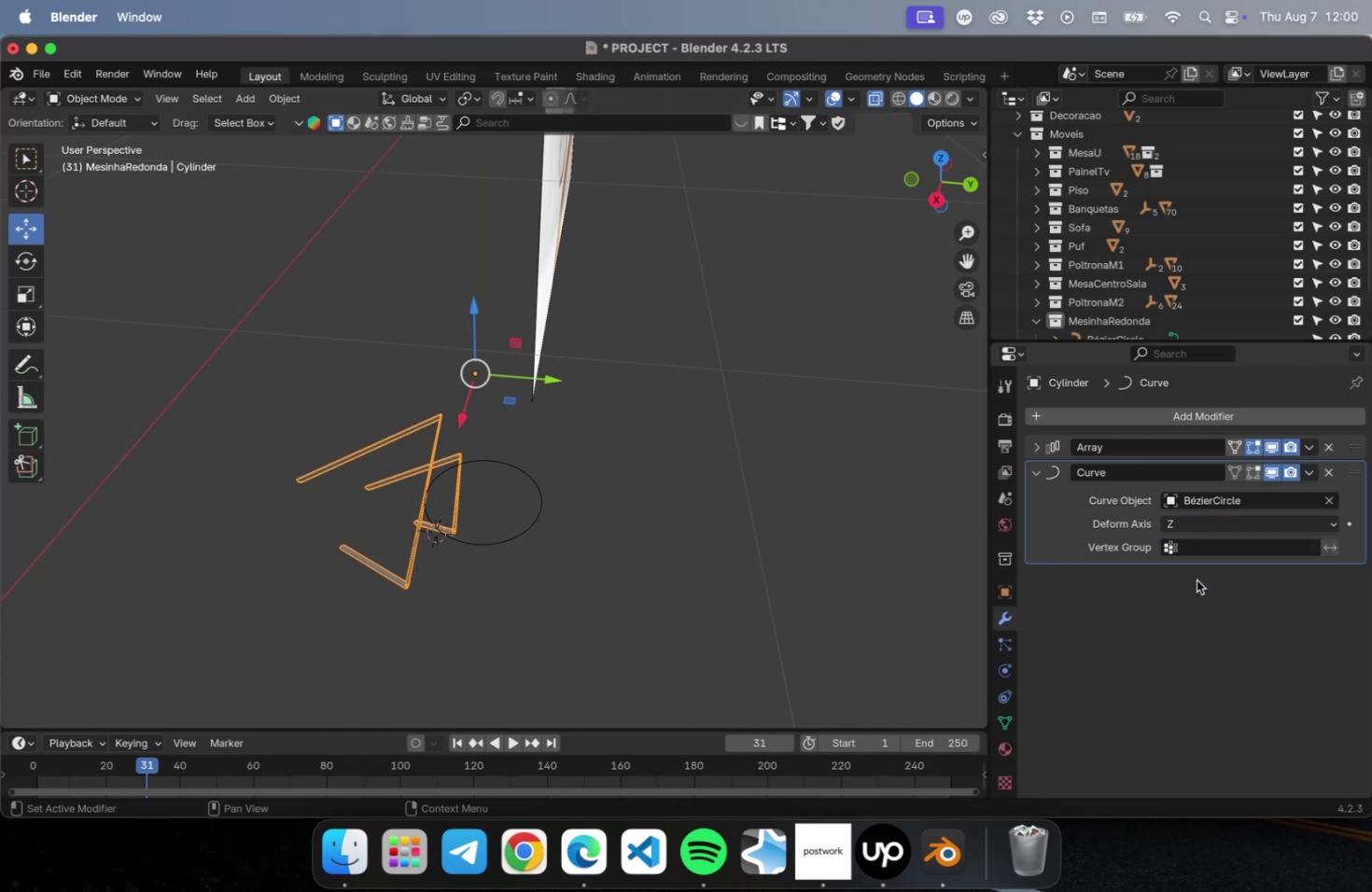 
left_click([1200, 526])
 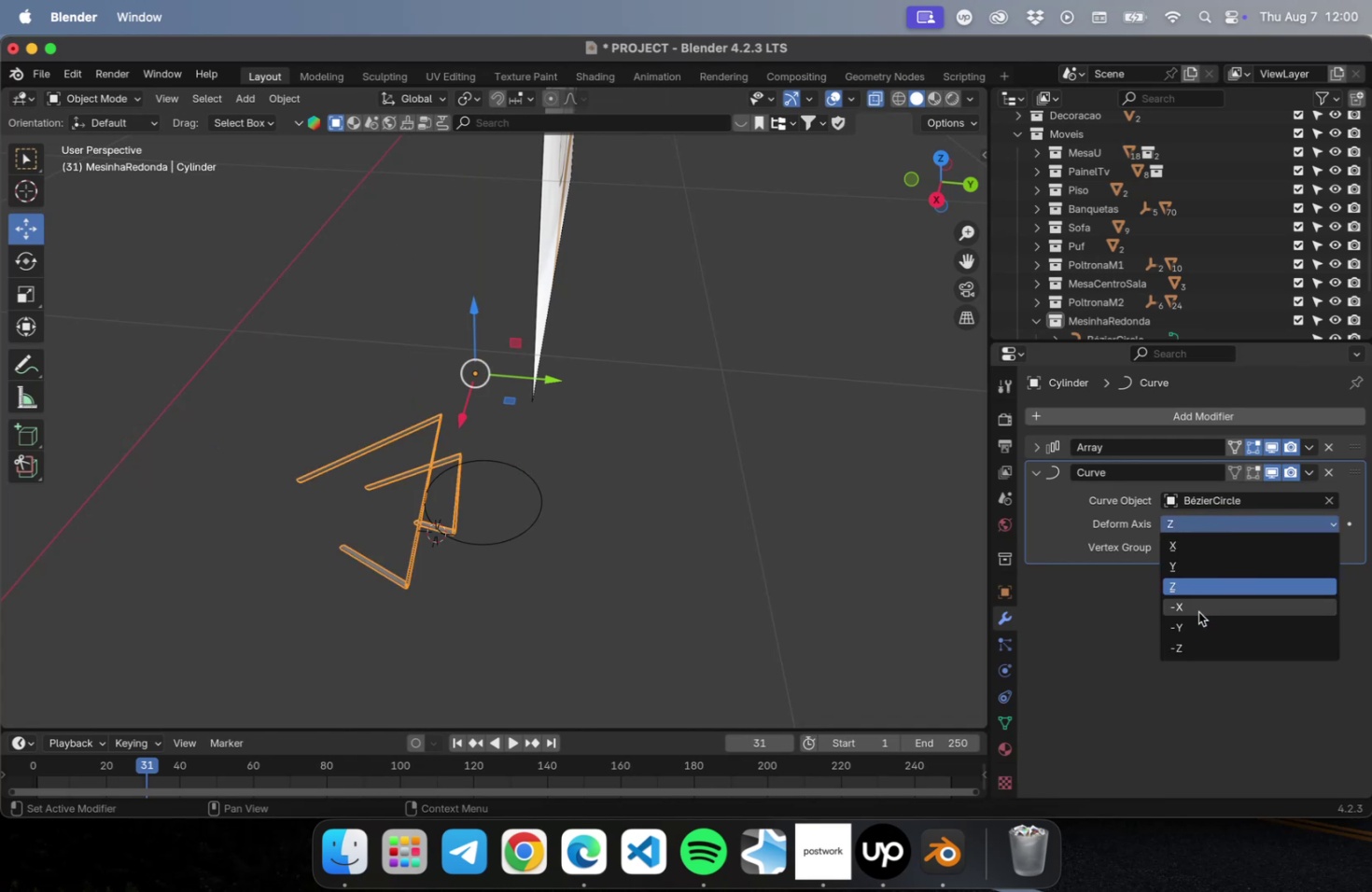 
left_click([1196, 614])
 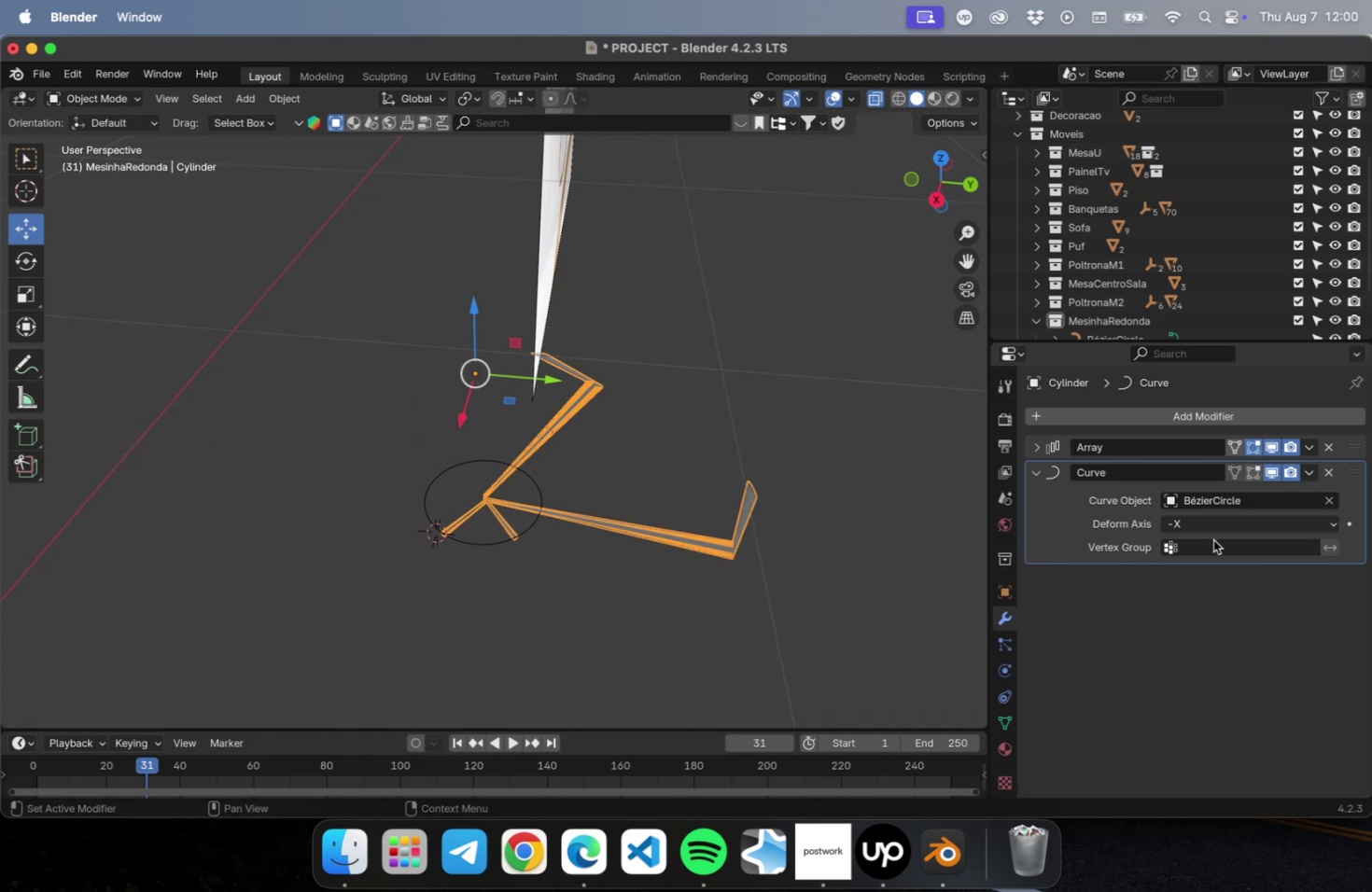 
left_click([1211, 523])
 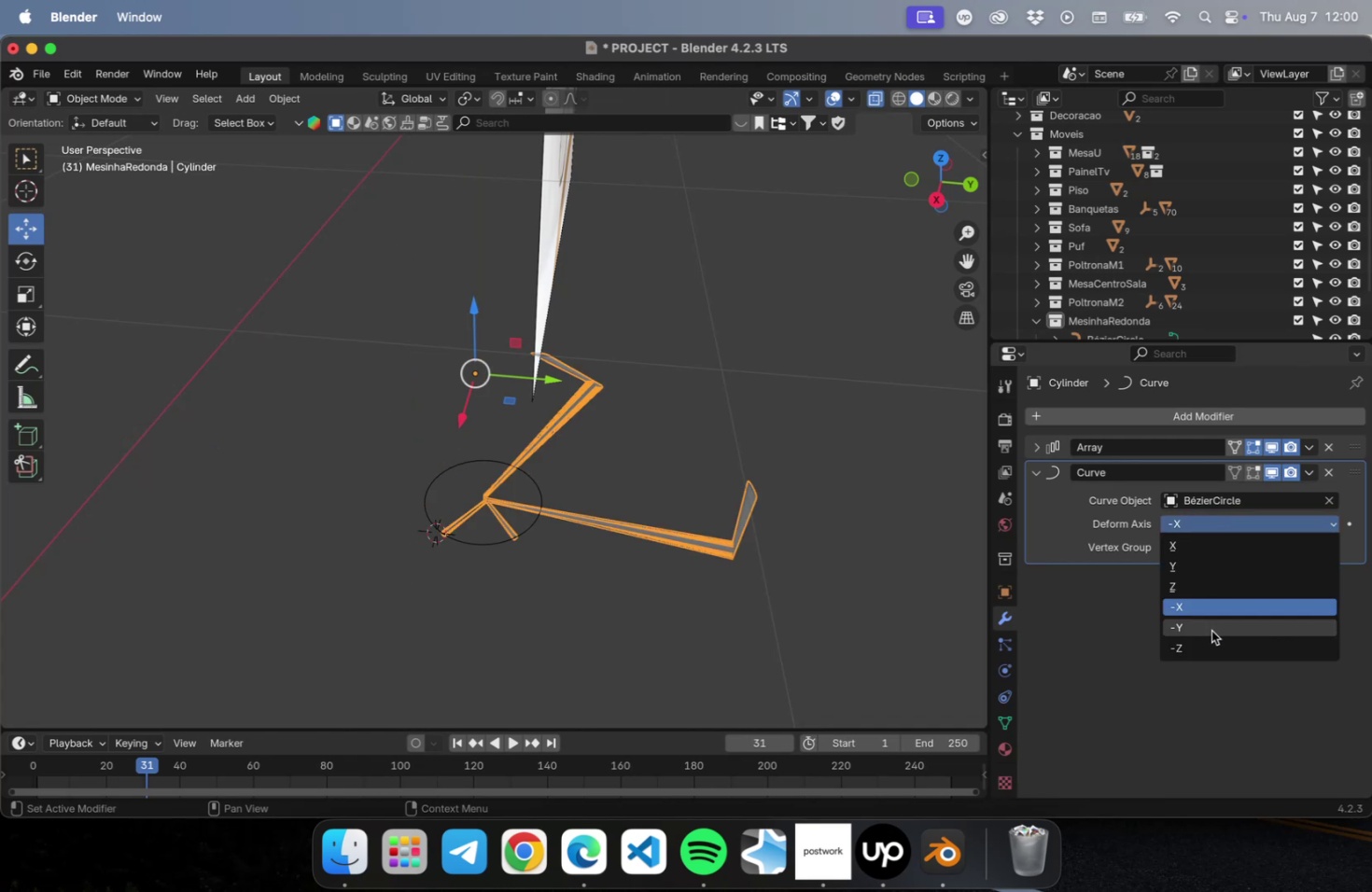 
left_click([1211, 631])
 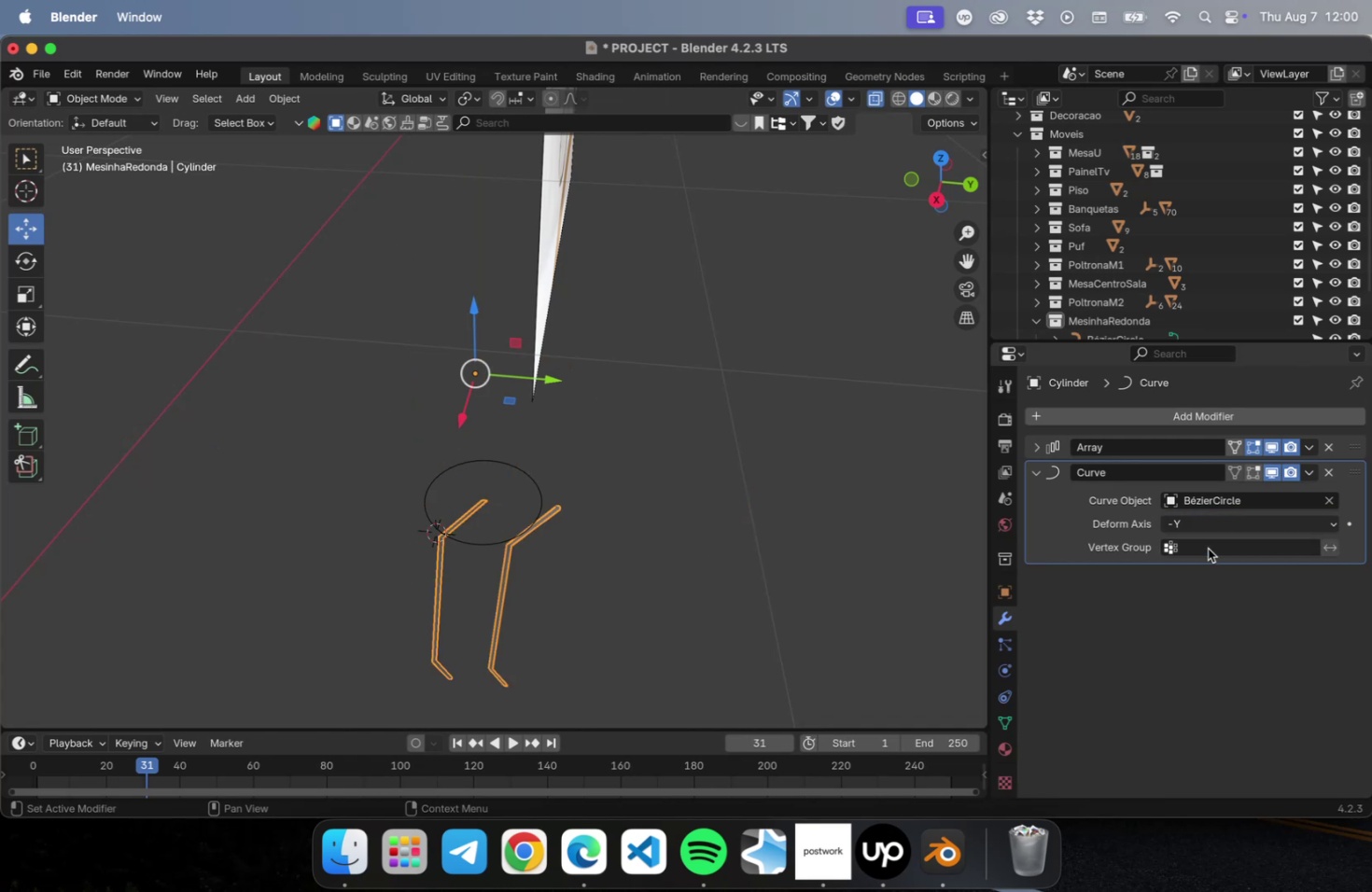 
left_click([1205, 526])
 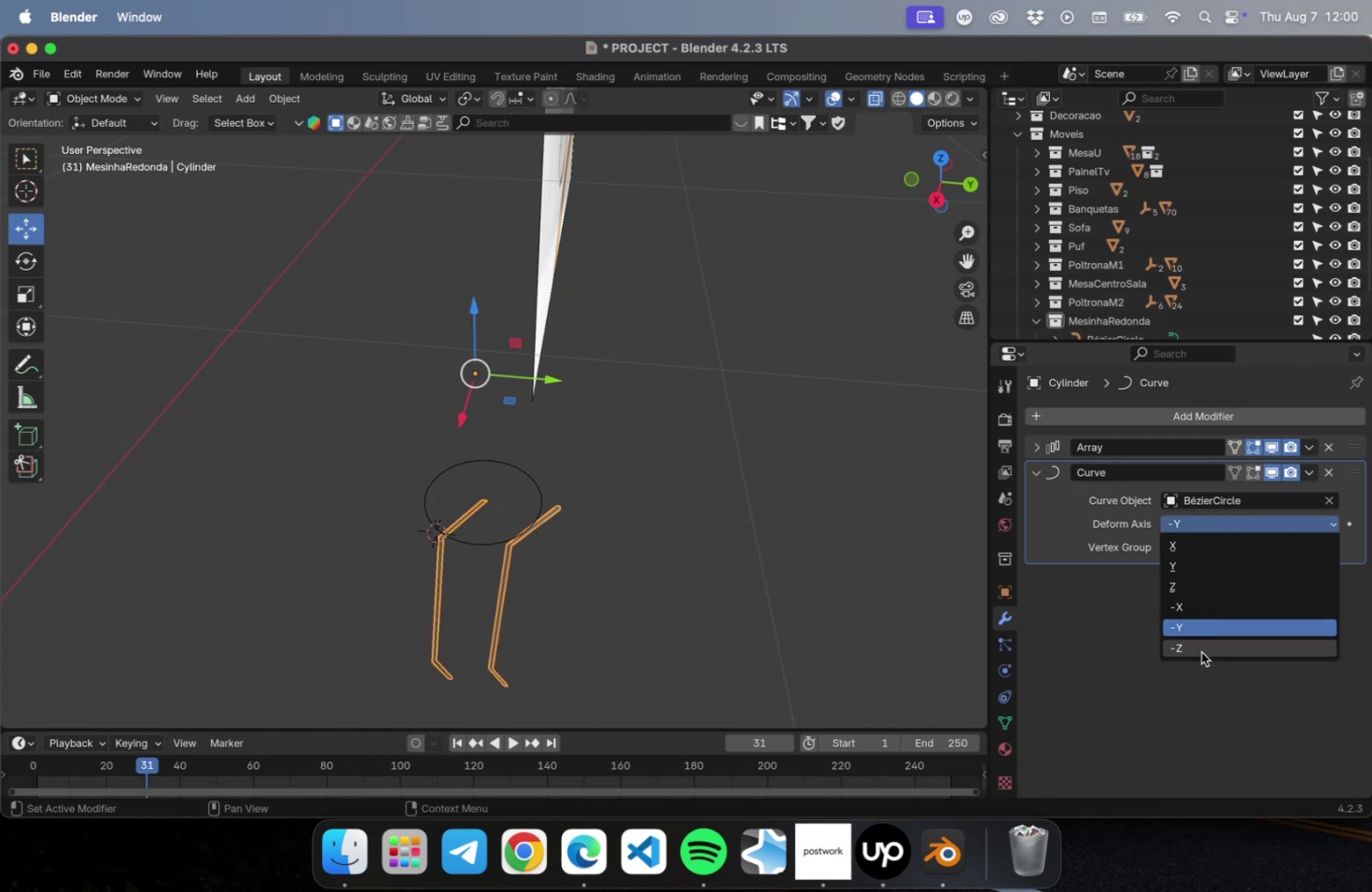 
left_click([1199, 656])
 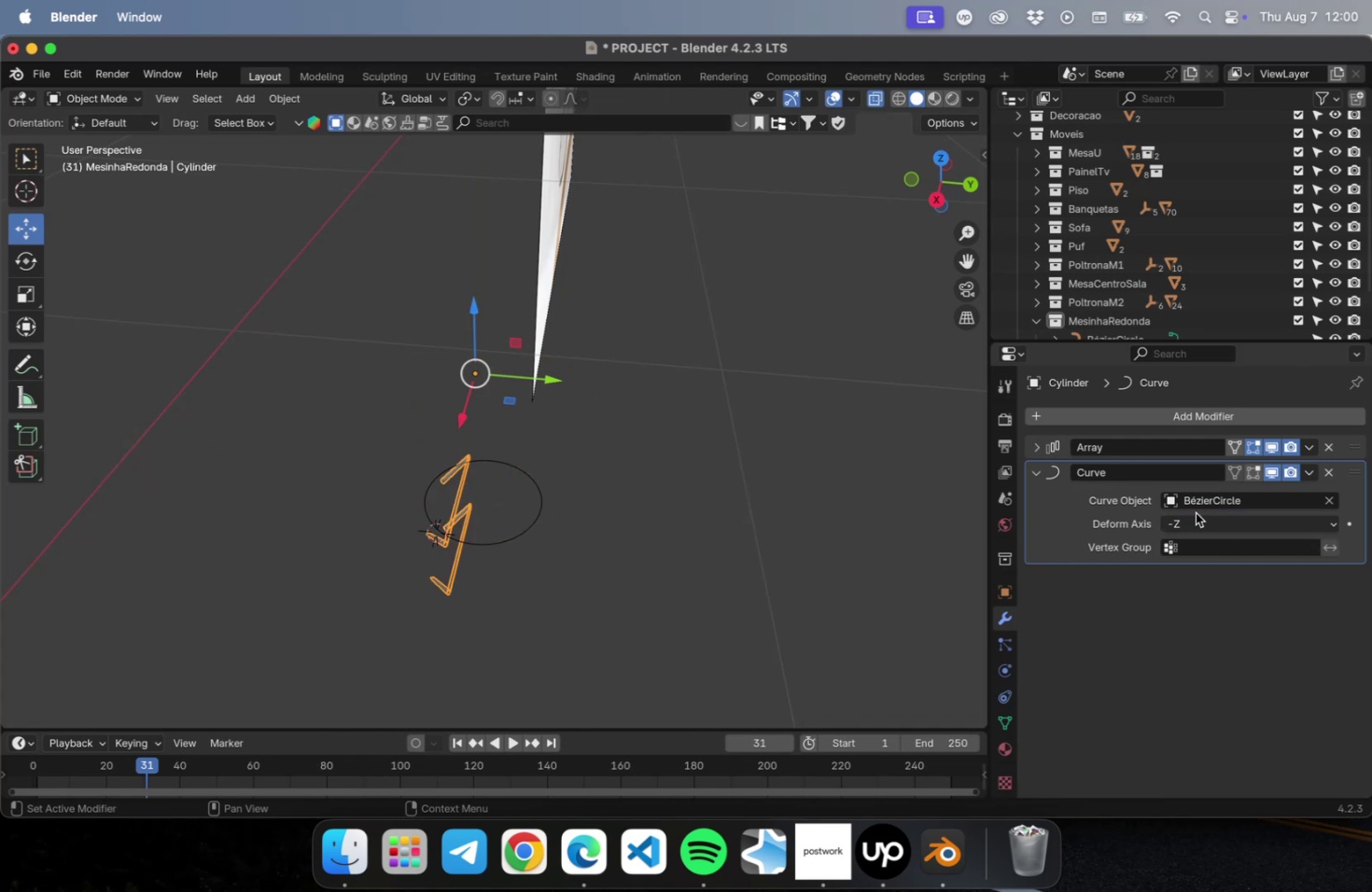 
left_click([1194, 526])
 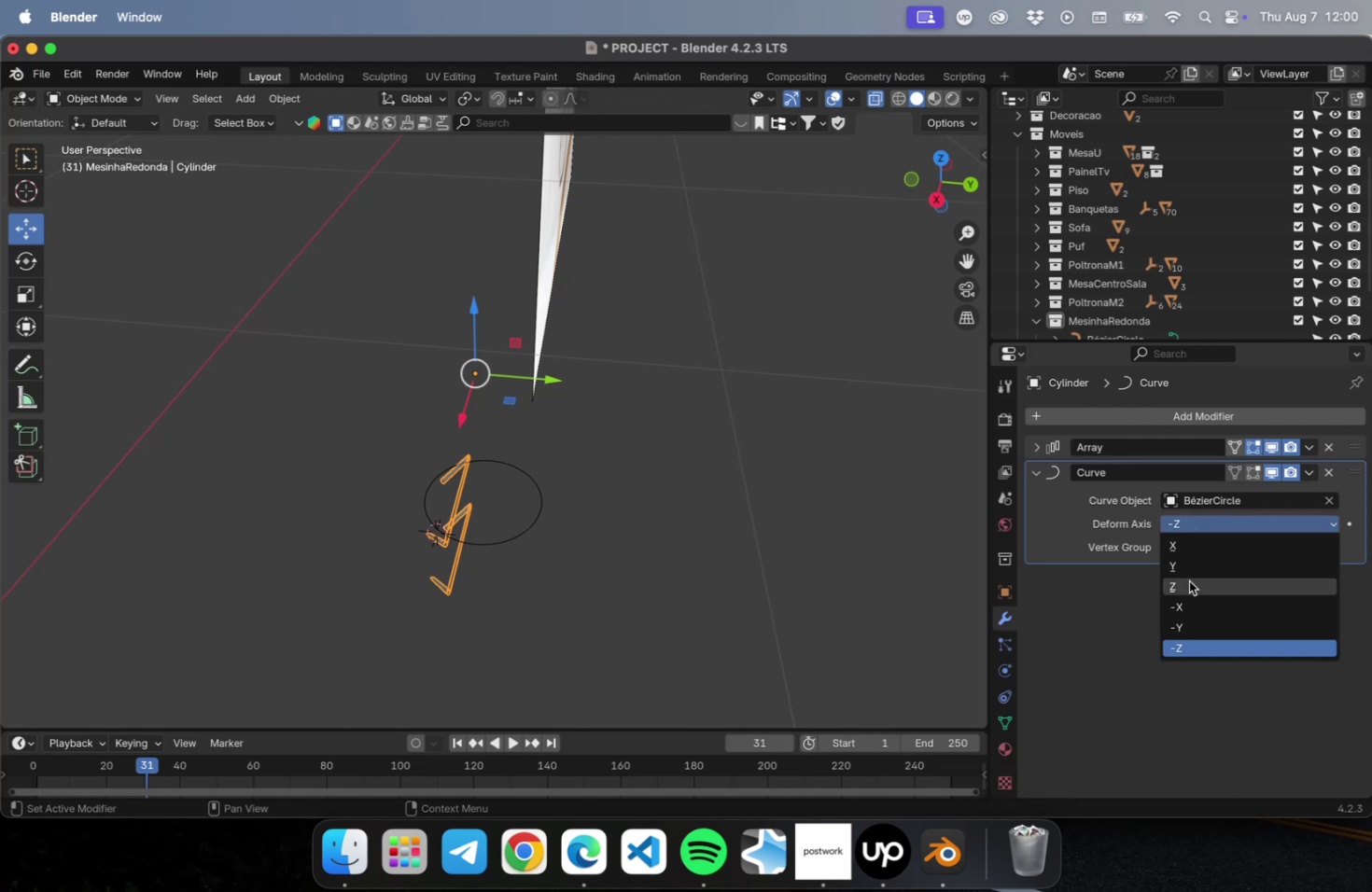 
left_click([1188, 537])
 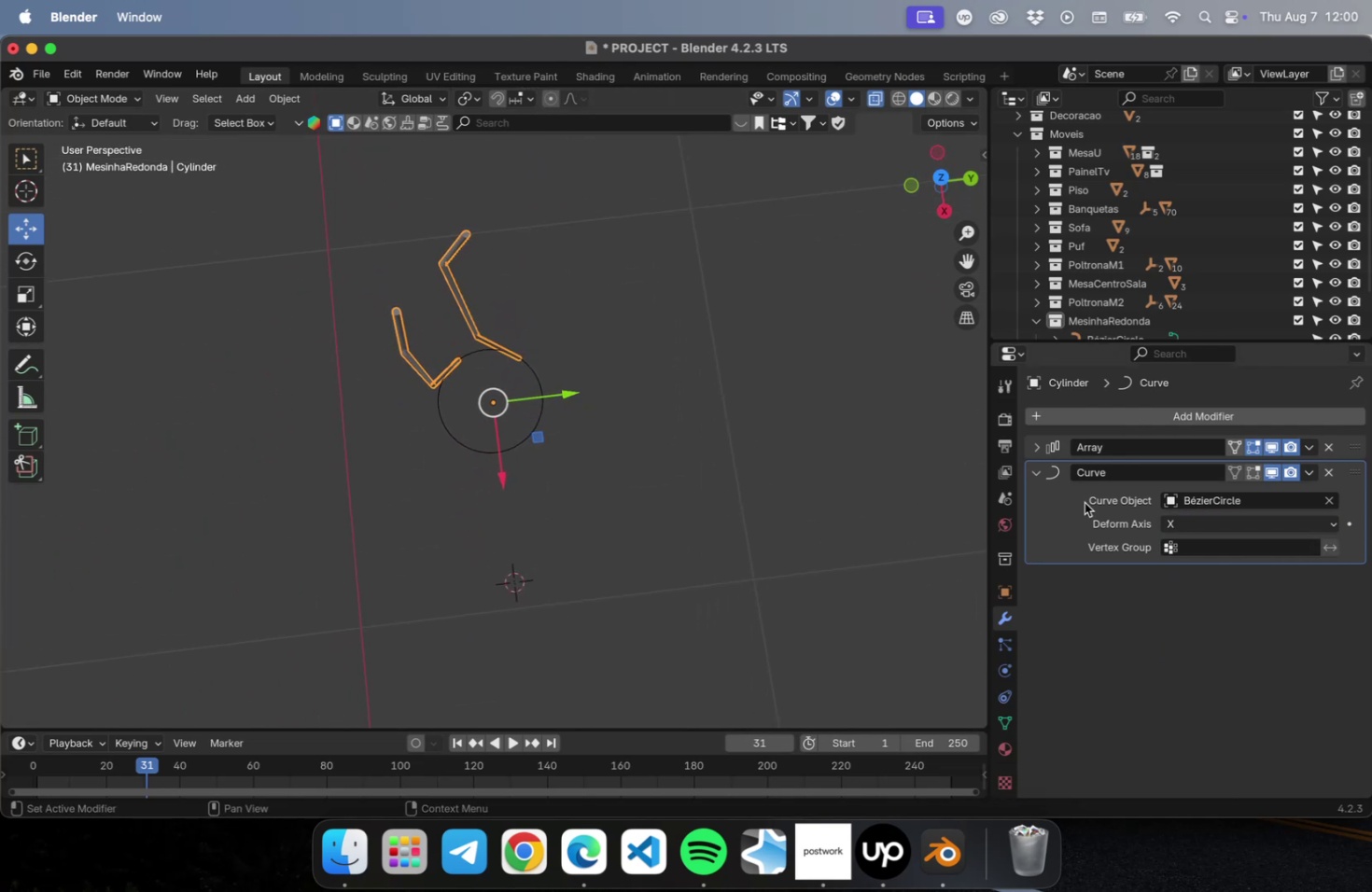 
wait(5.94)
 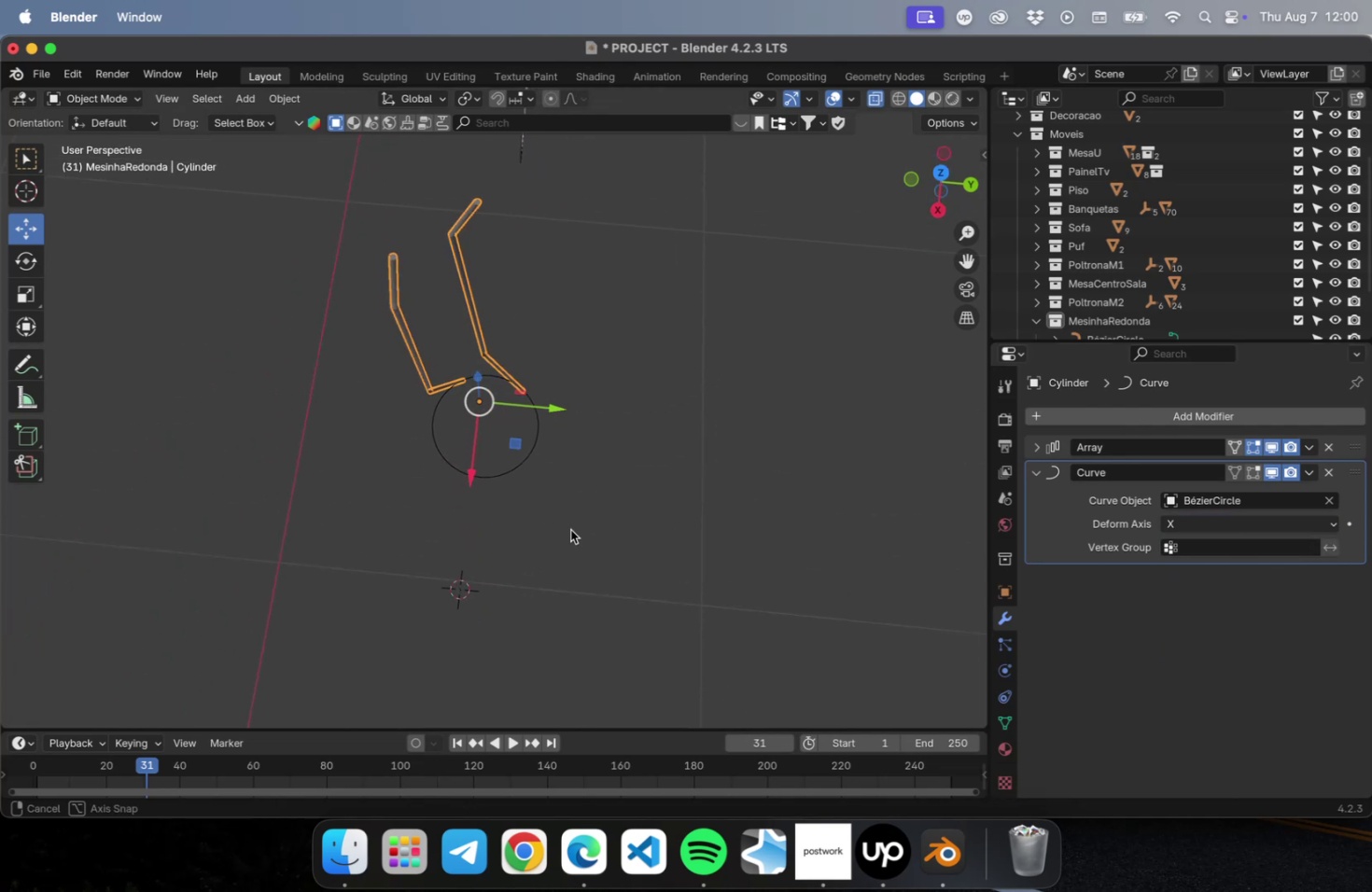 
left_click([1329, 475])
 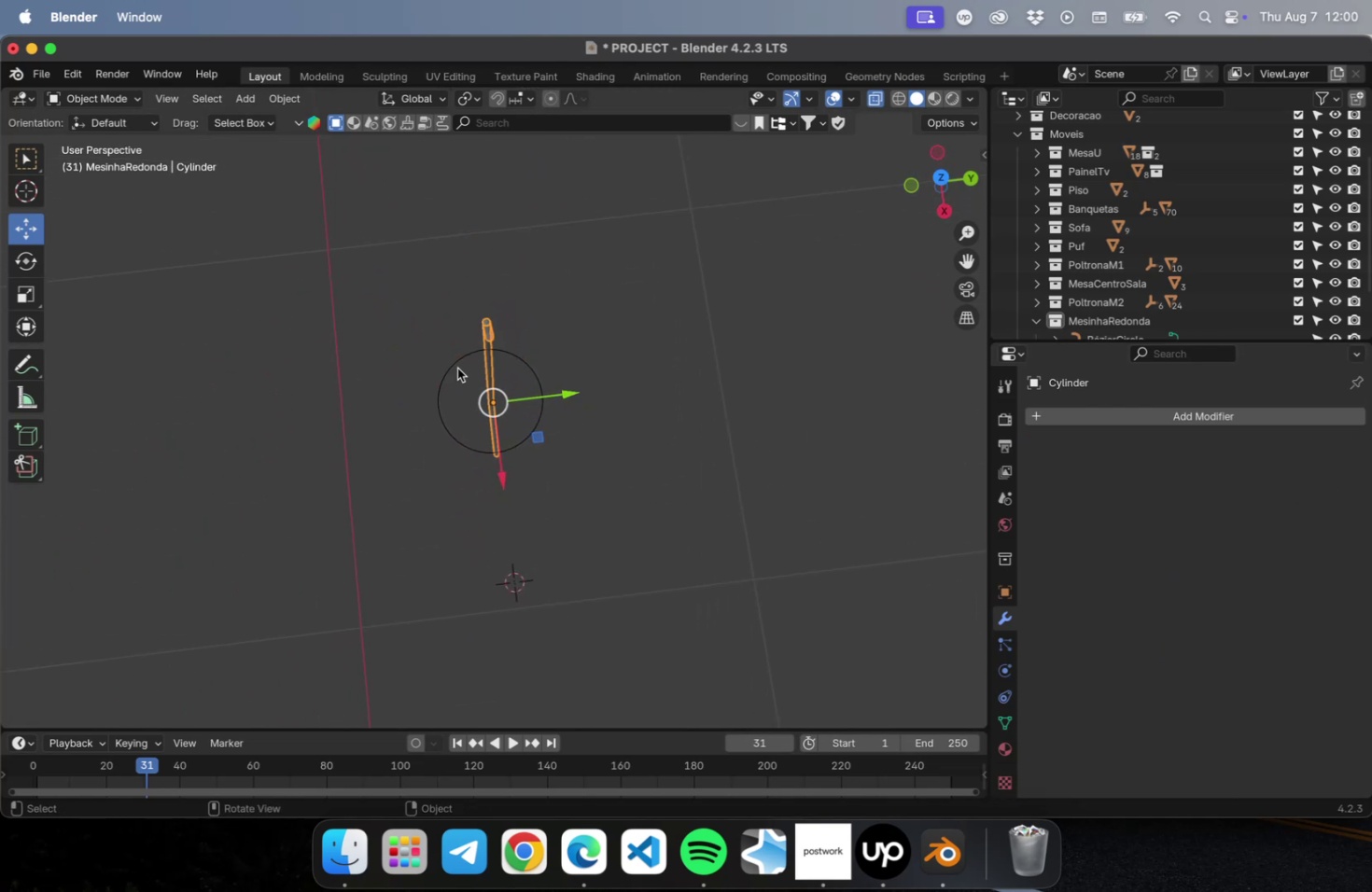 
mouse_move([467, 364])
 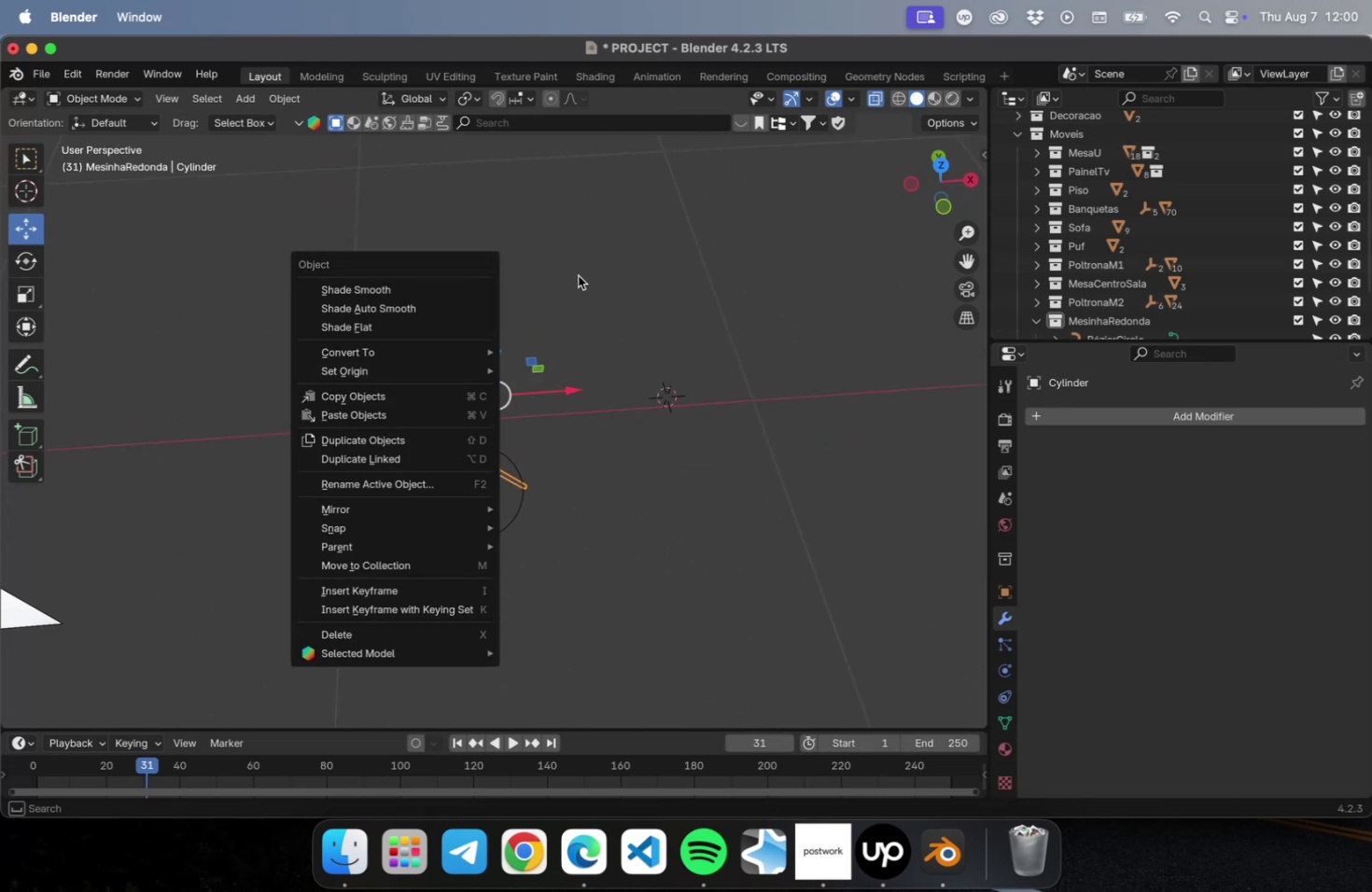 
left_click([578, 275])
 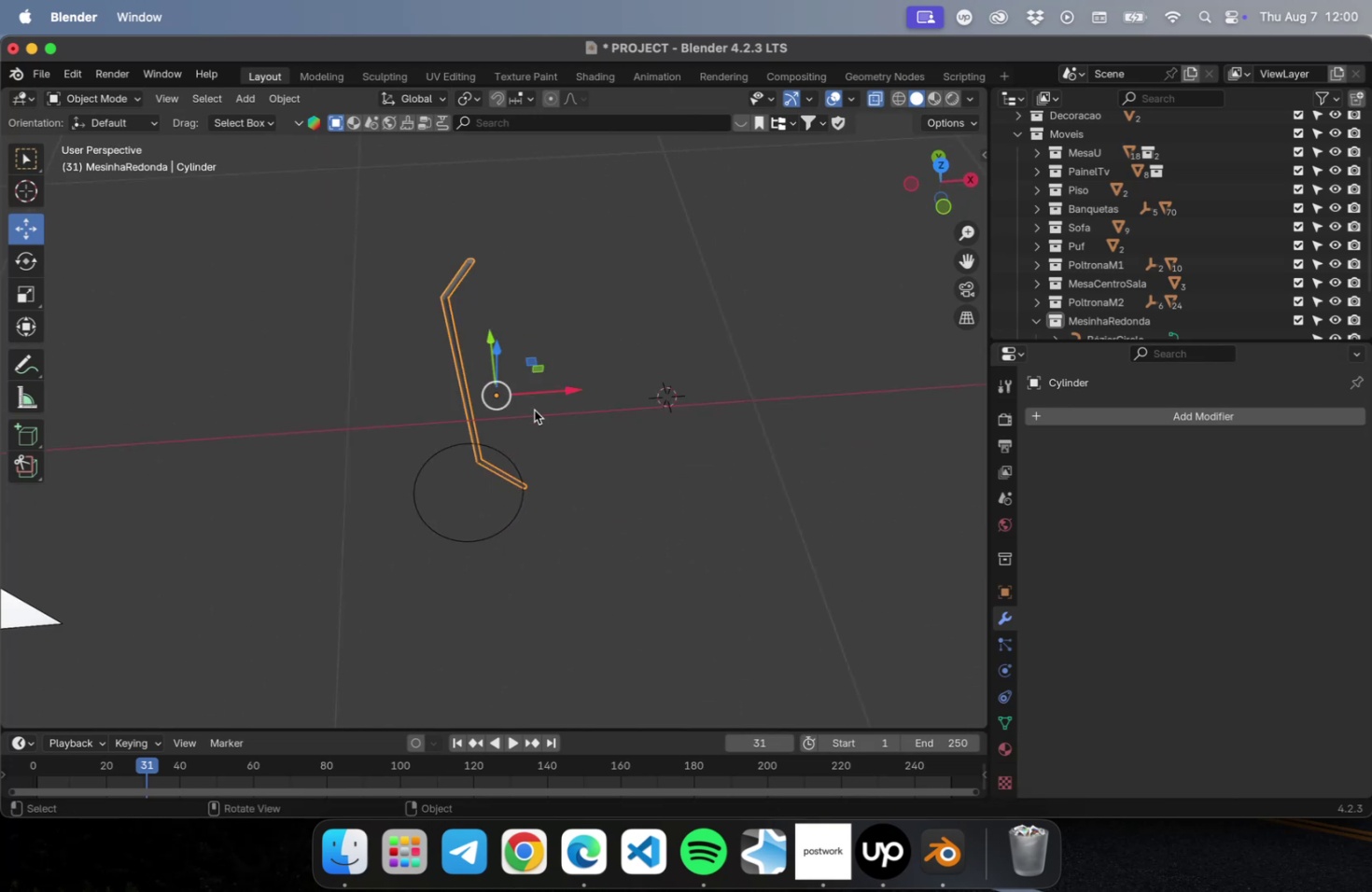 
key(Meta+CommandLeft)
 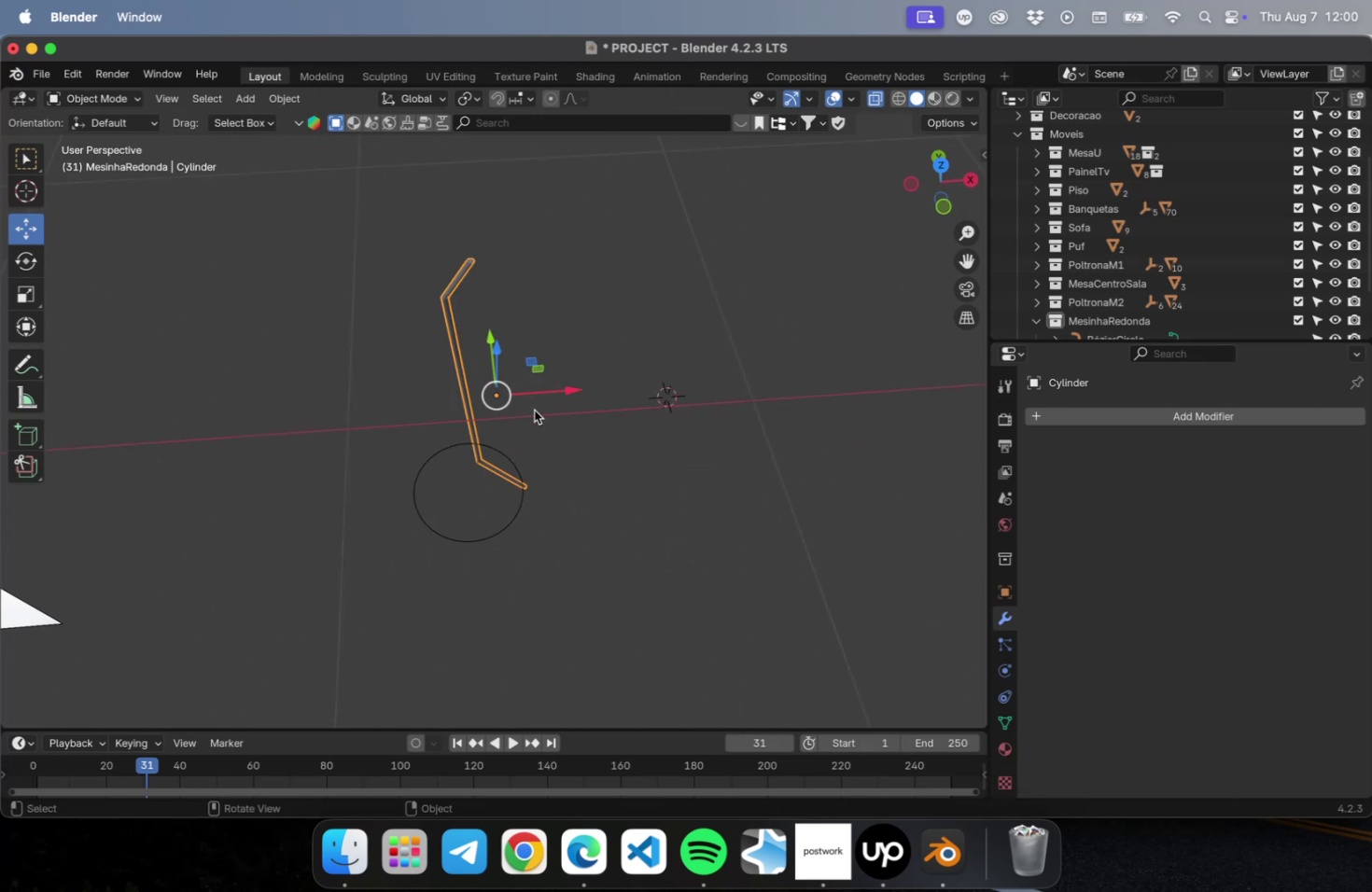 
key(Meta+A)
 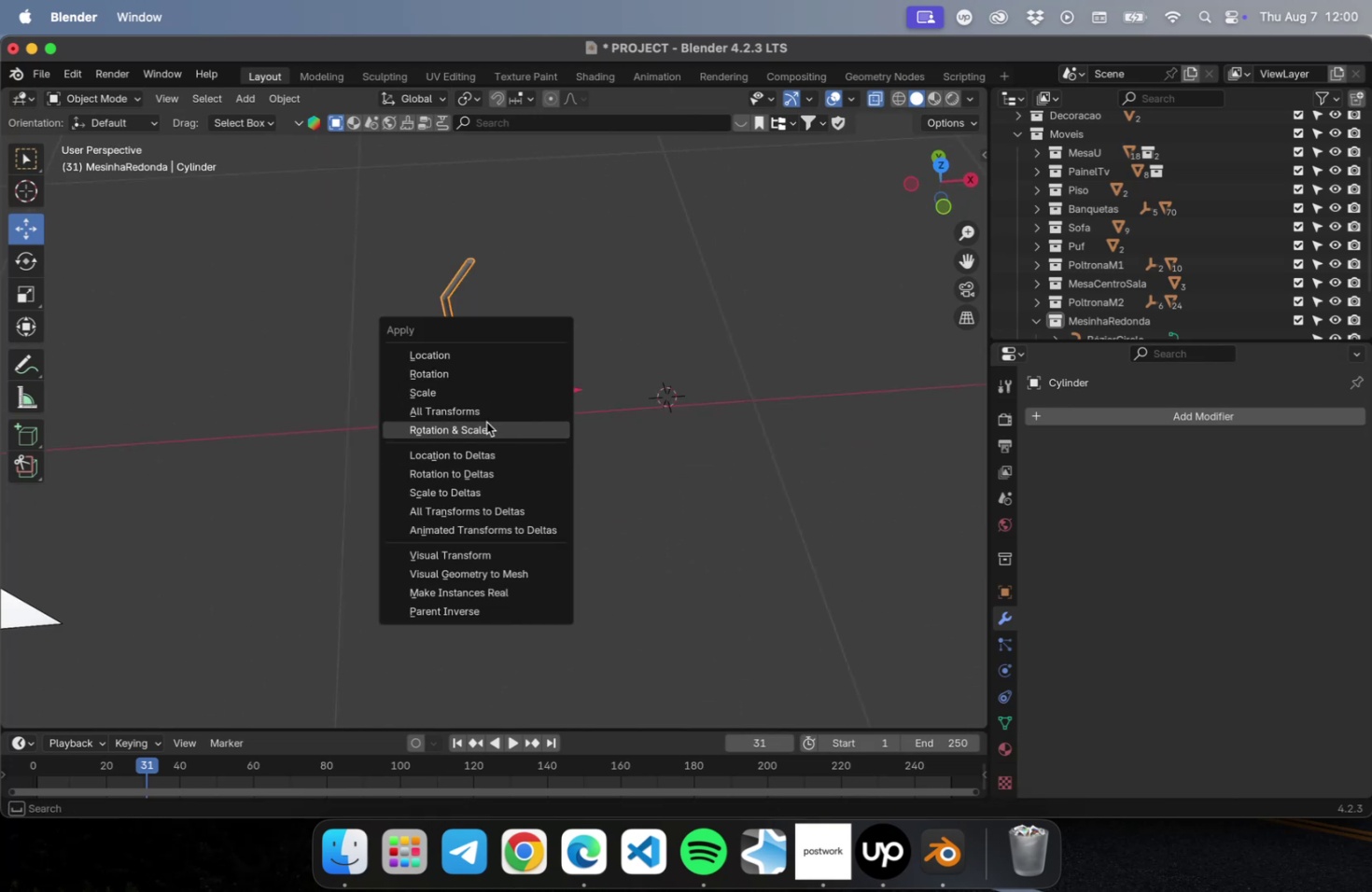 
left_click([483, 412])
 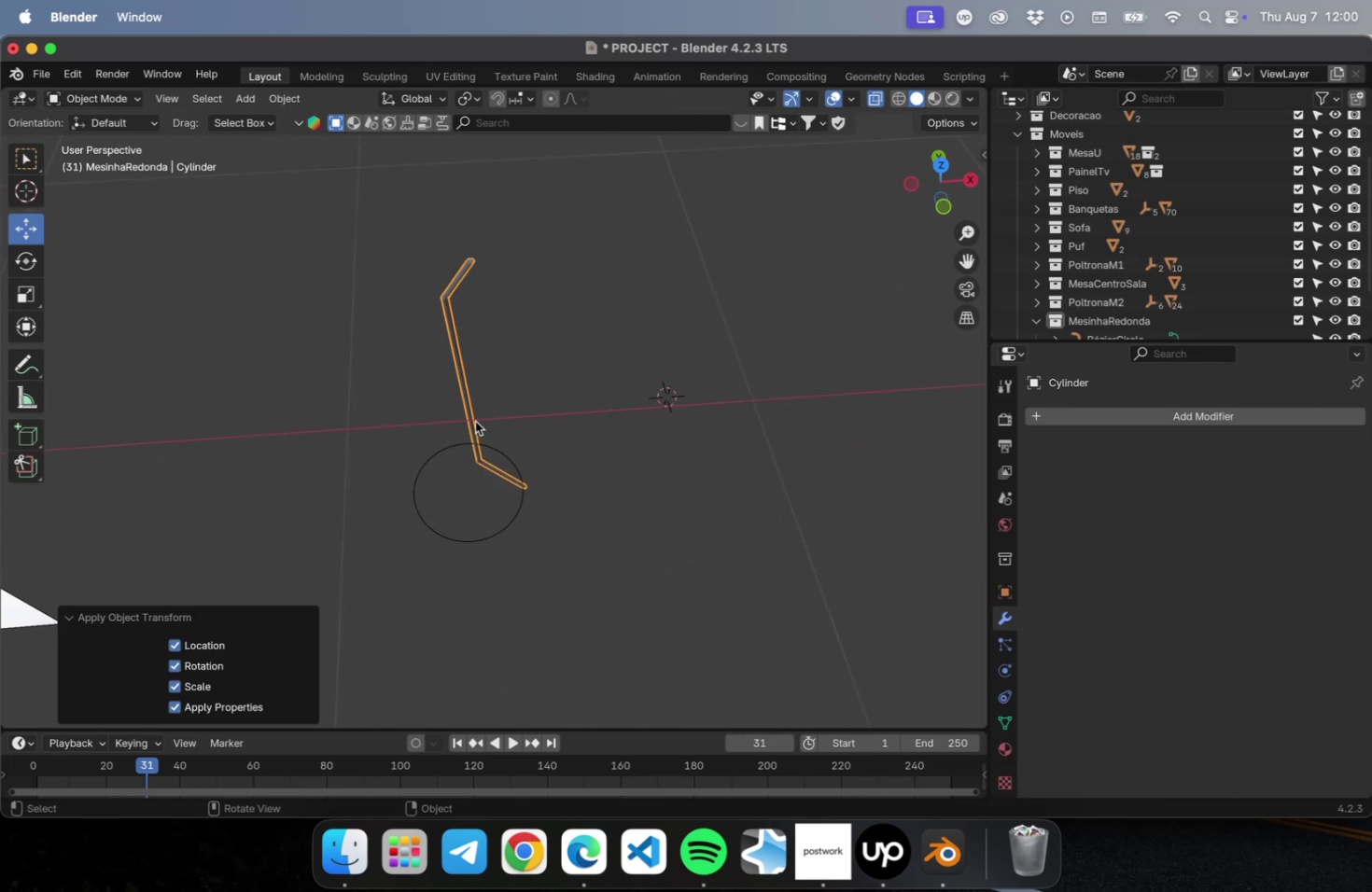 
key(Shift+ShiftLeft)
 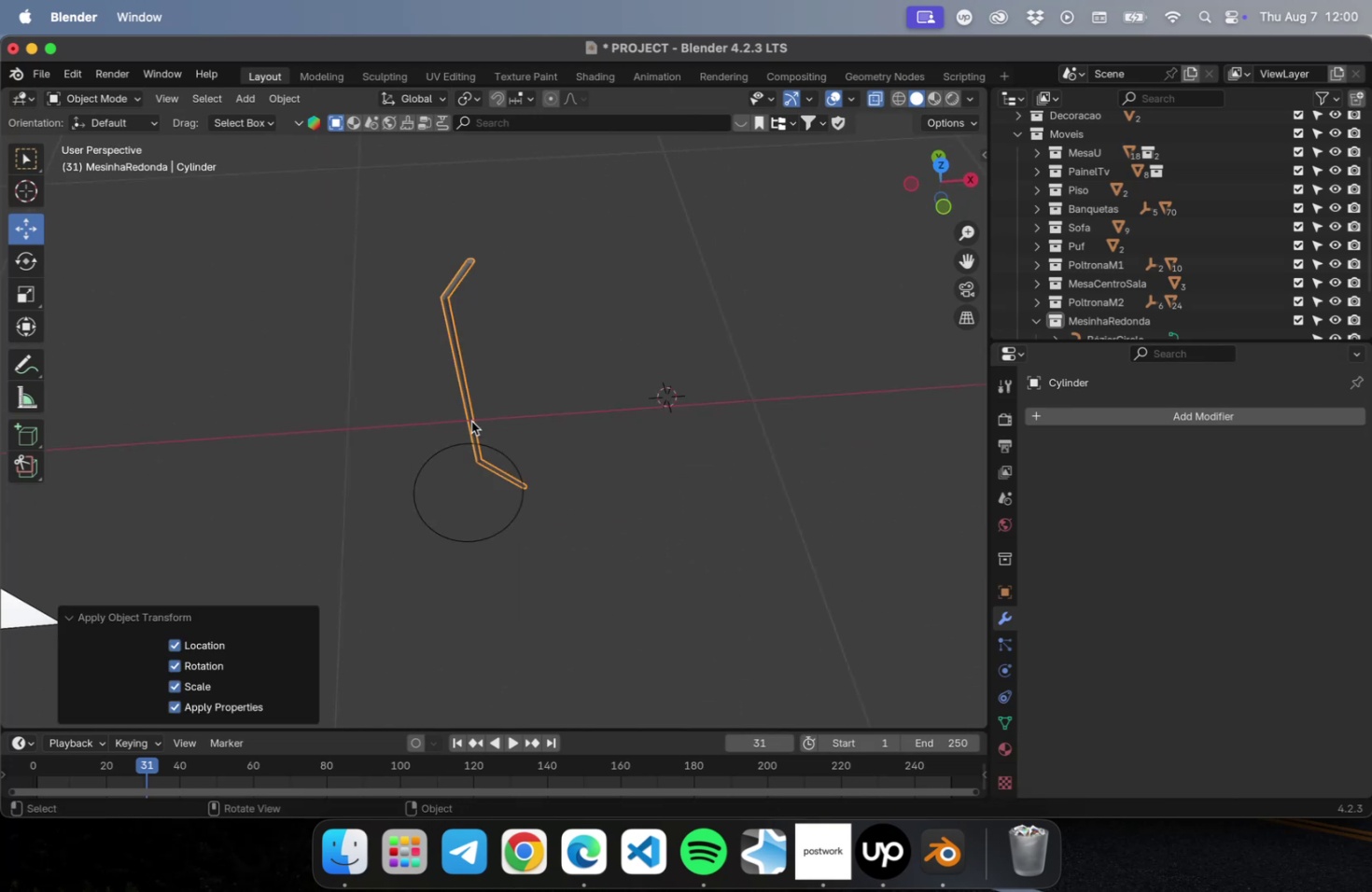 
right_click([471, 421])
 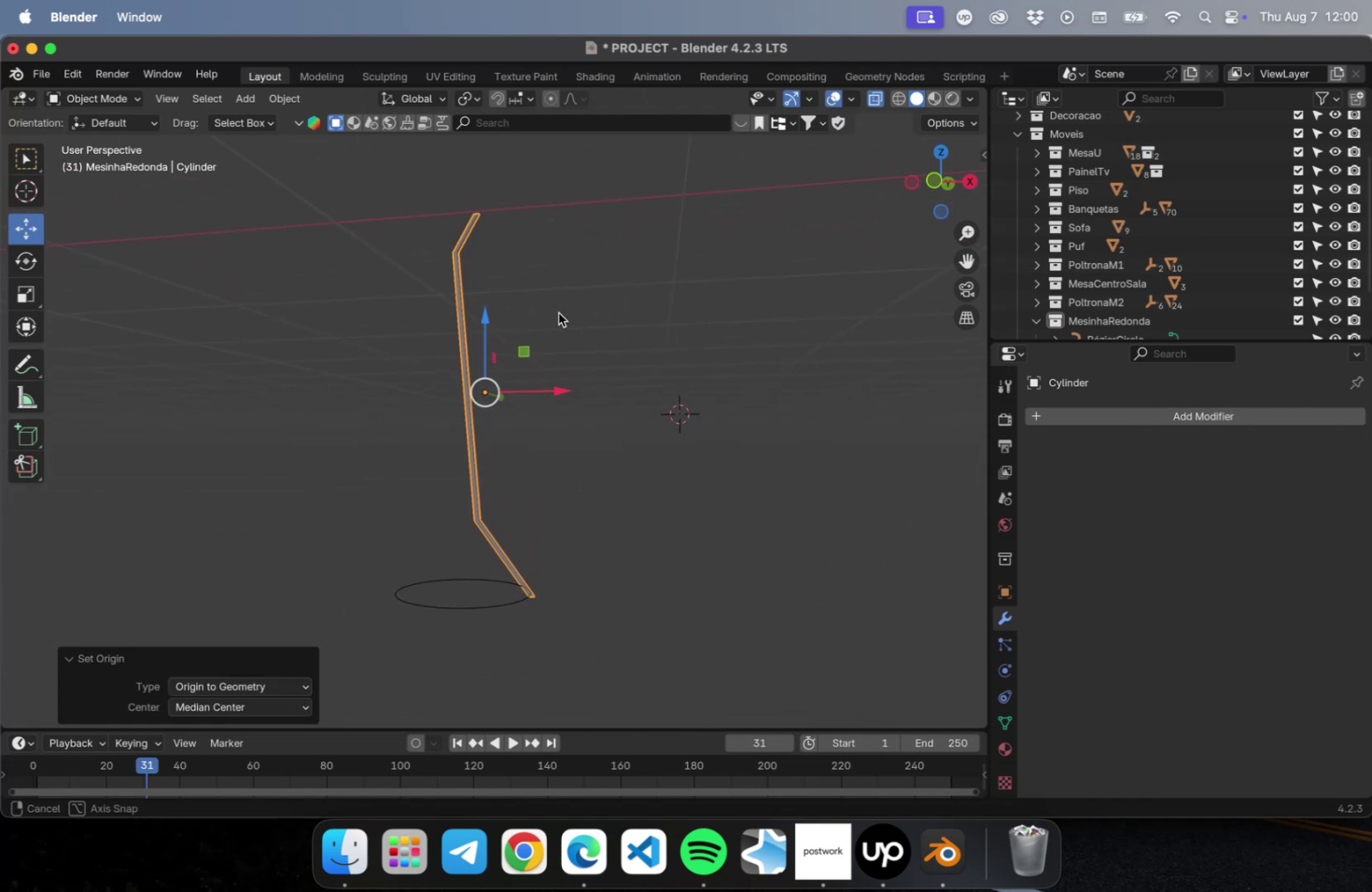 
wait(6.79)
 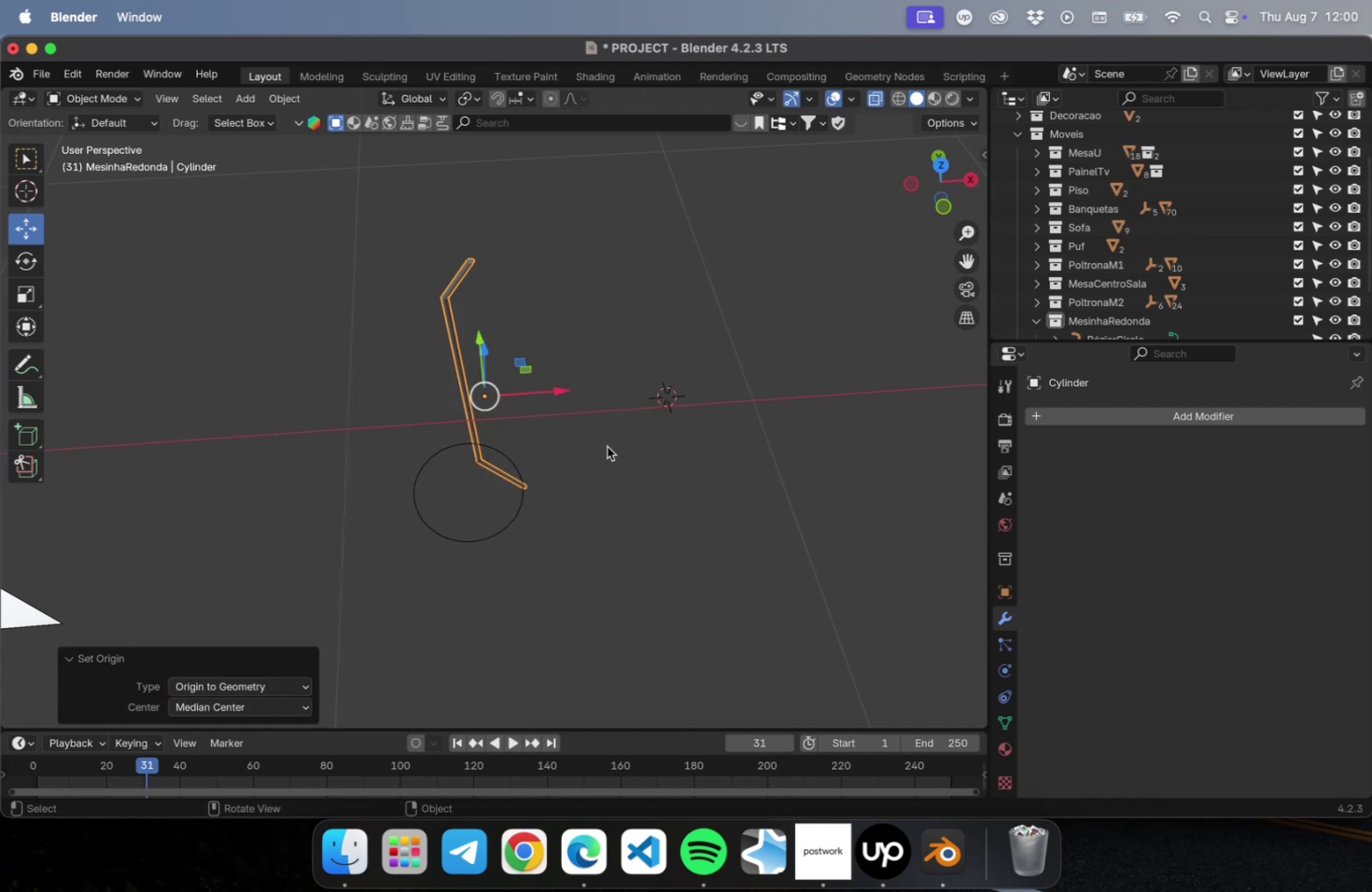 
left_click_drag(start_coordinate=[469, 632], to_coordinate=[446, 590])
 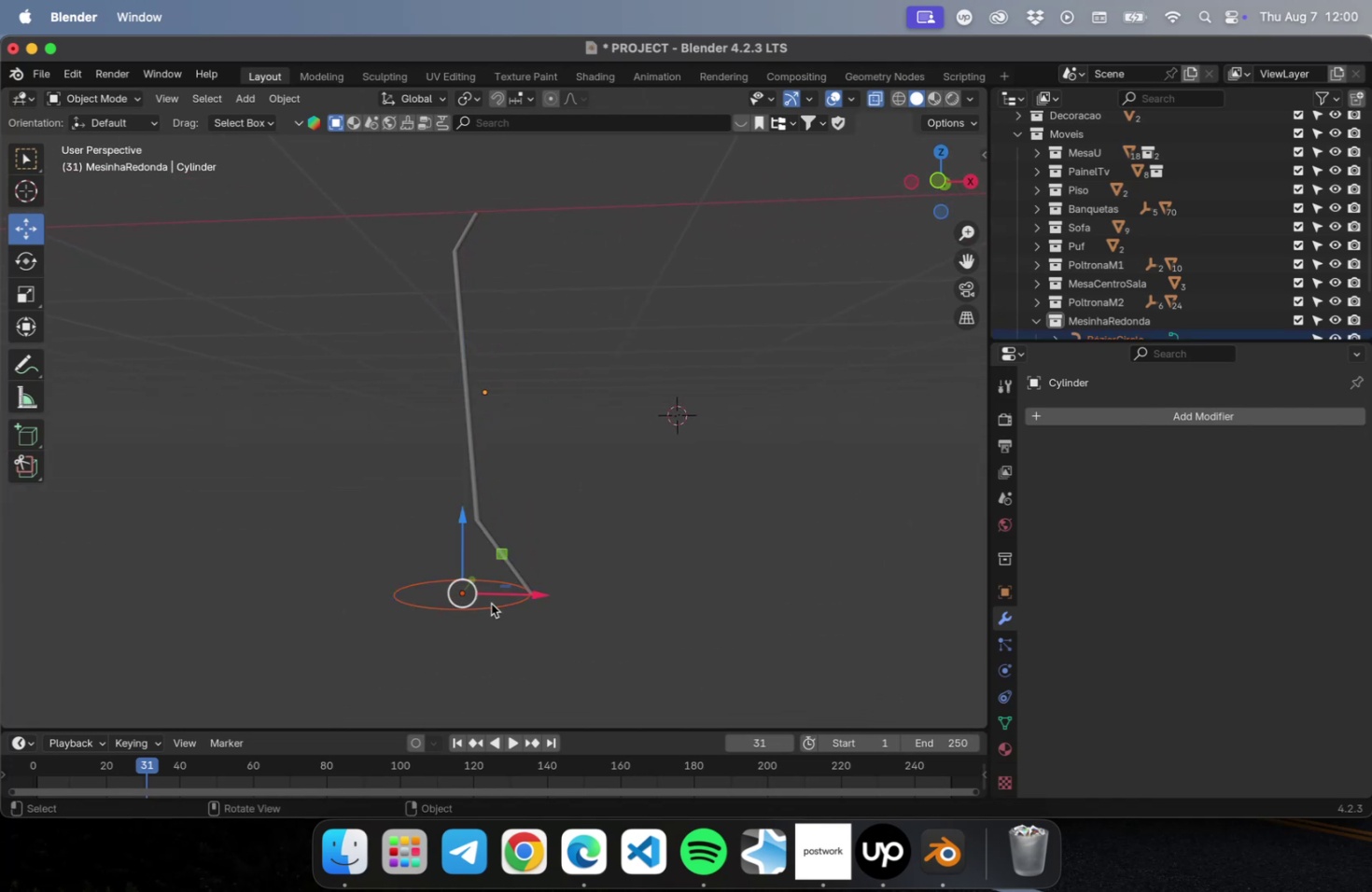 
key(S)
 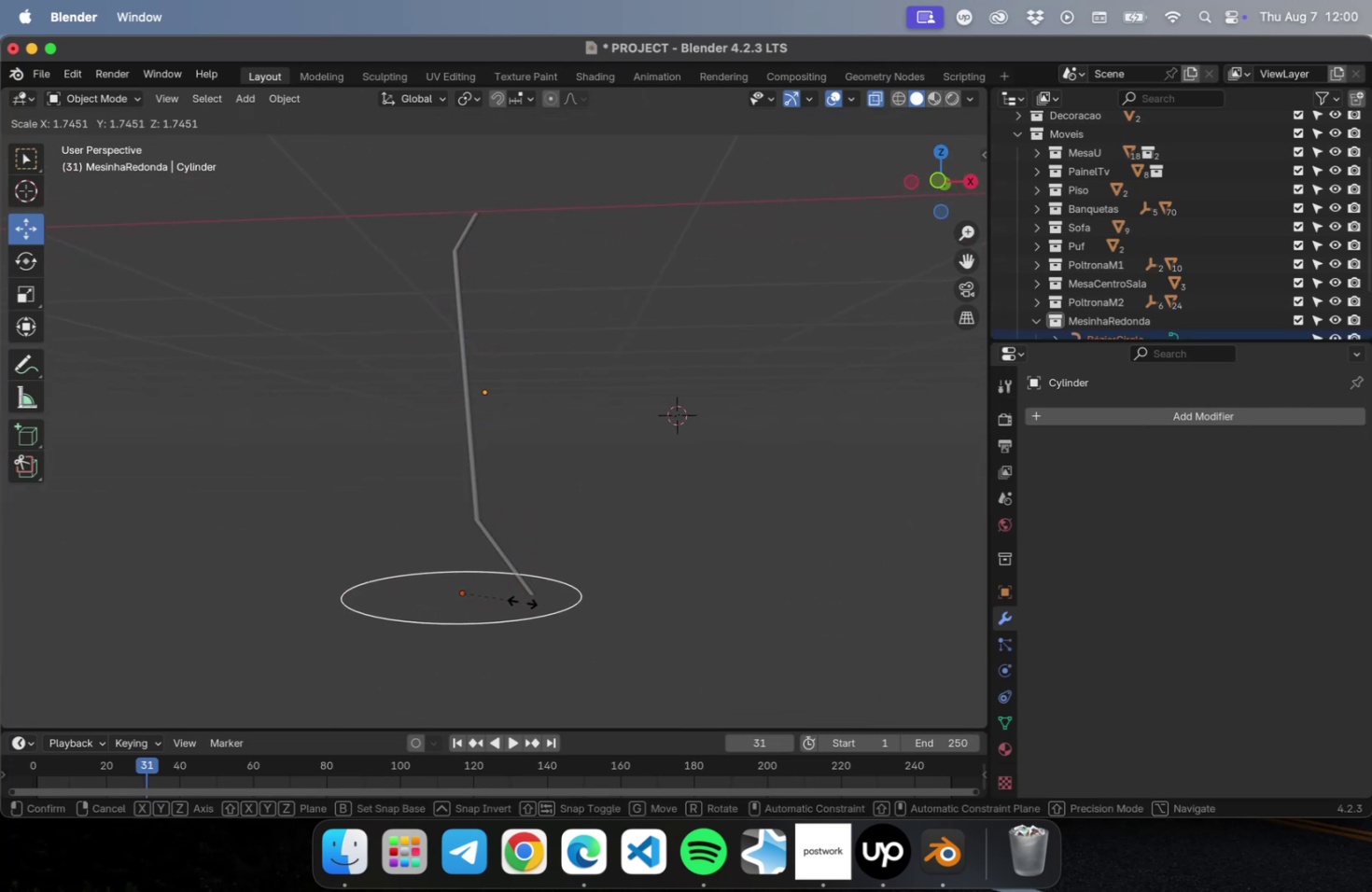 
left_click([532, 599])
 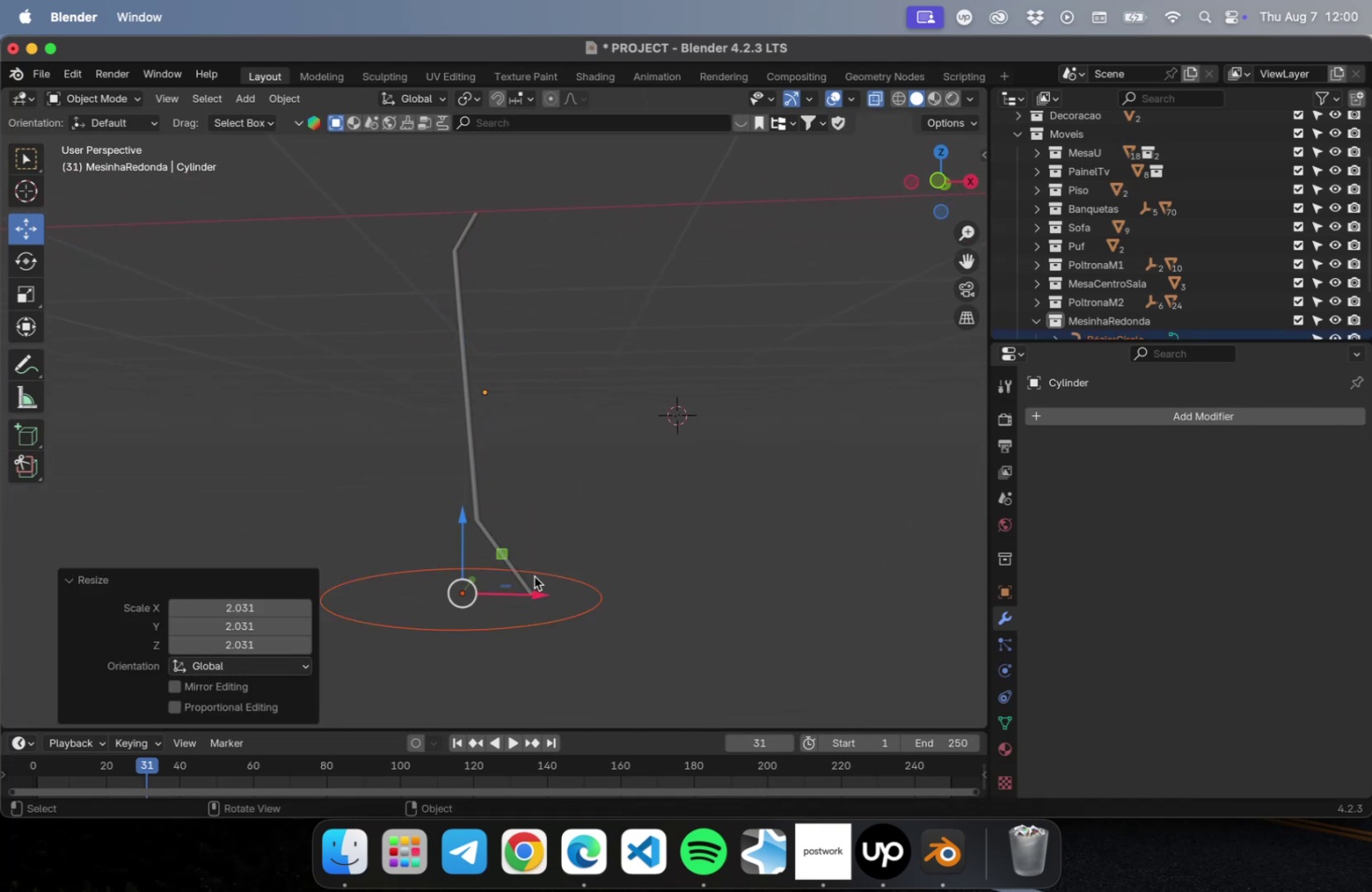 
left_click_drag(start_coordinate=[560, 473], to_coordinate=[427, 473])
 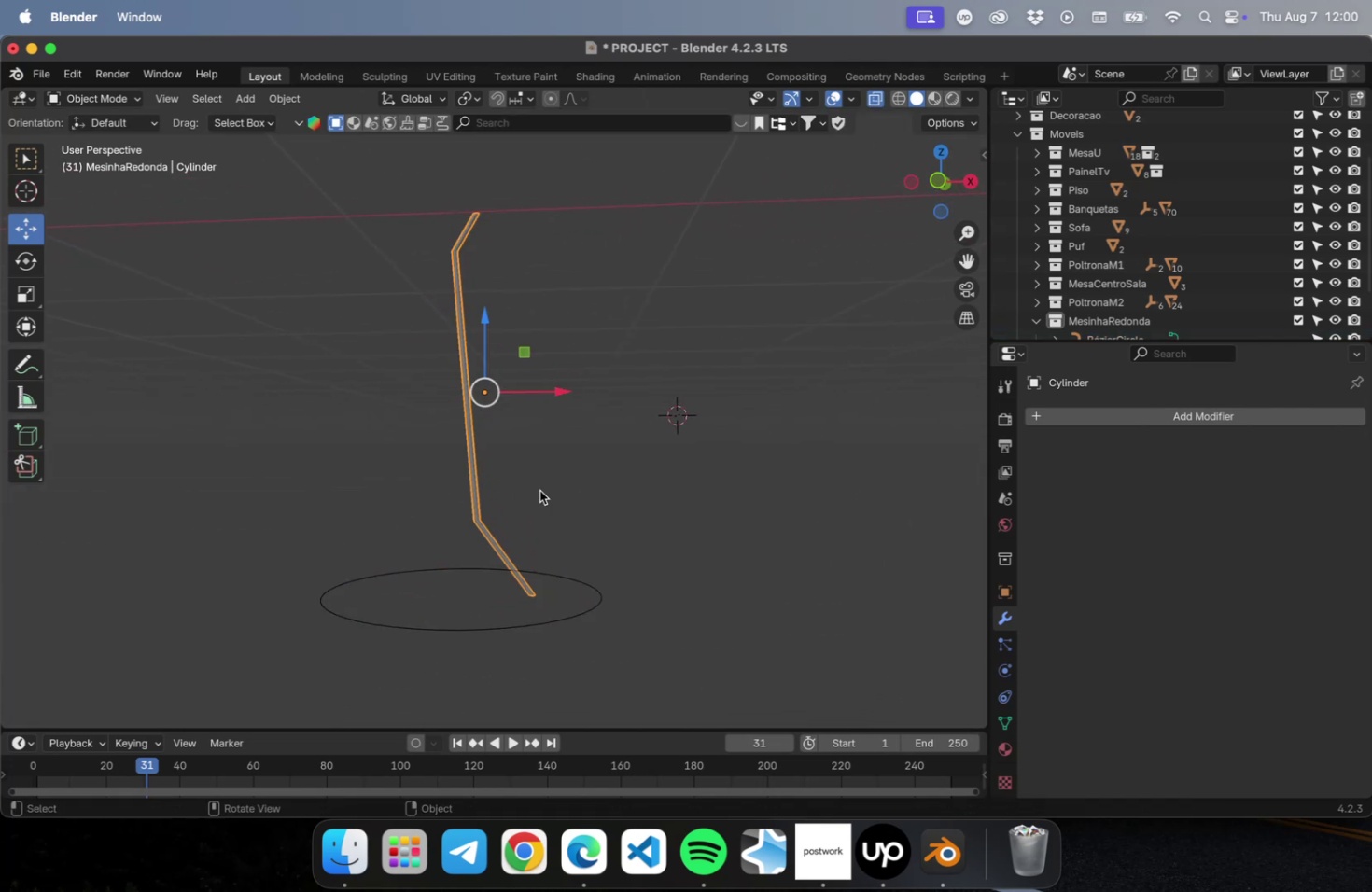 
left_click([1095, 413])
 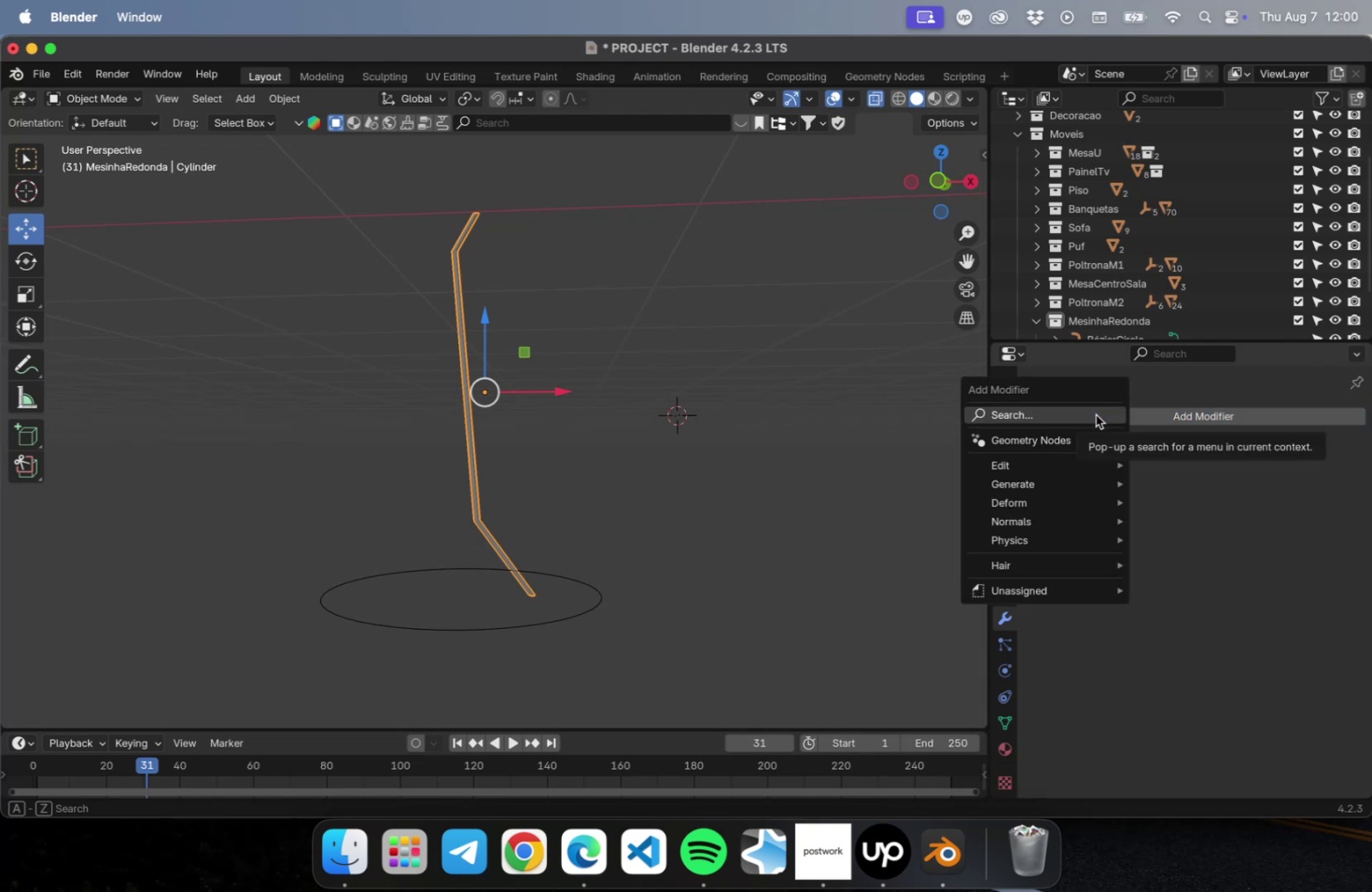 
type(arr)
 